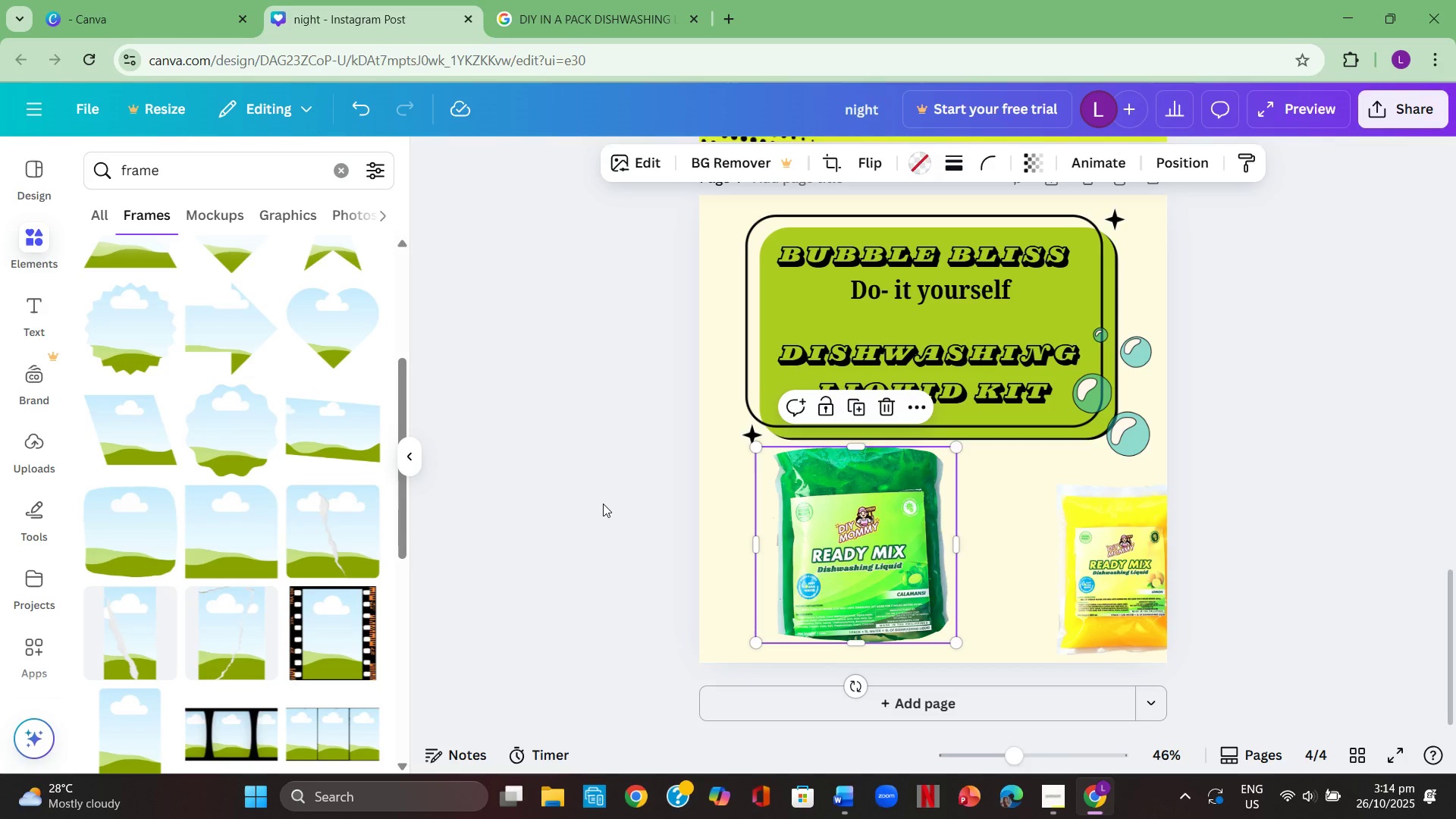 
left_click([603, 504])
 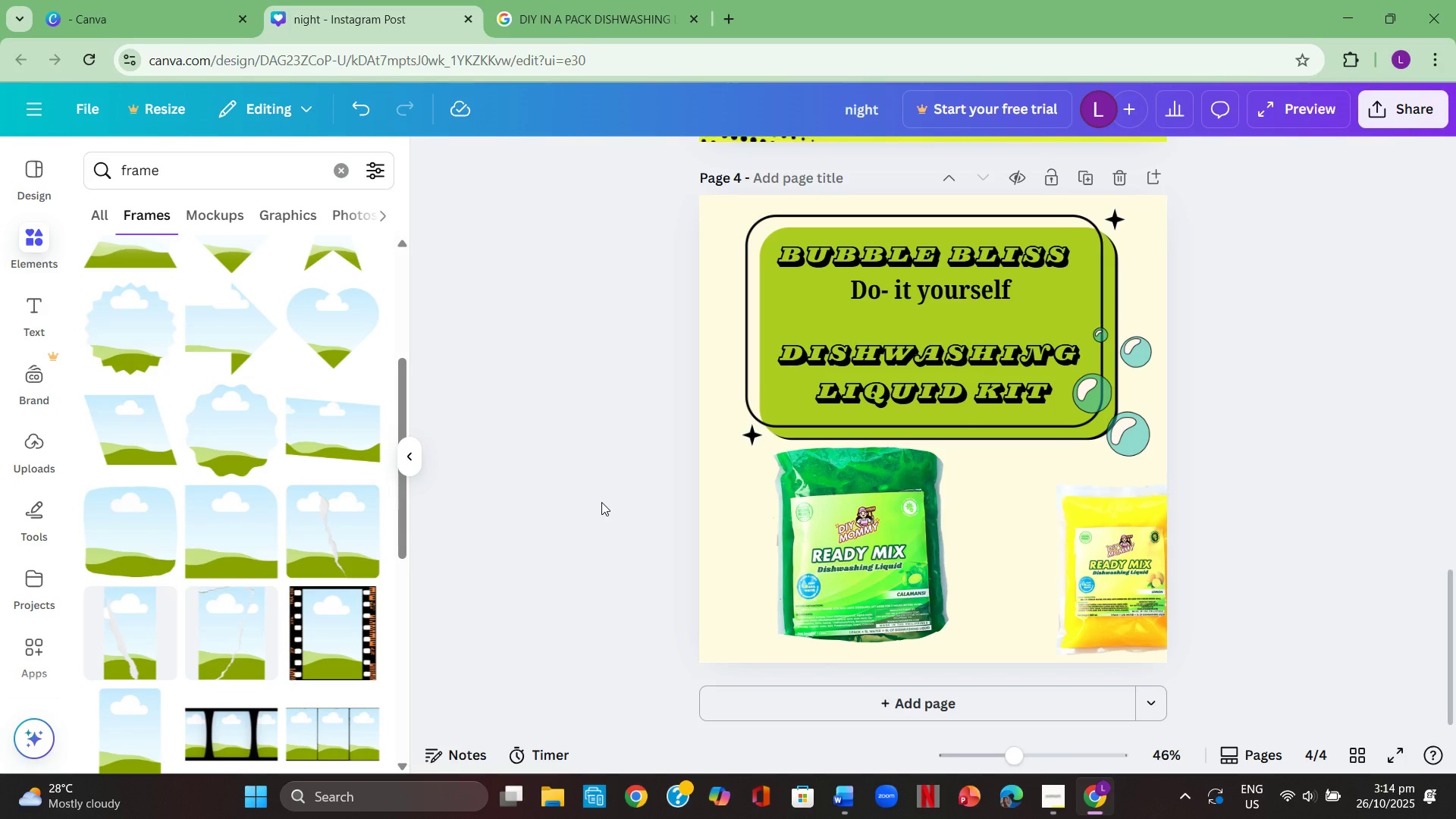 
left_click([601, 502])
 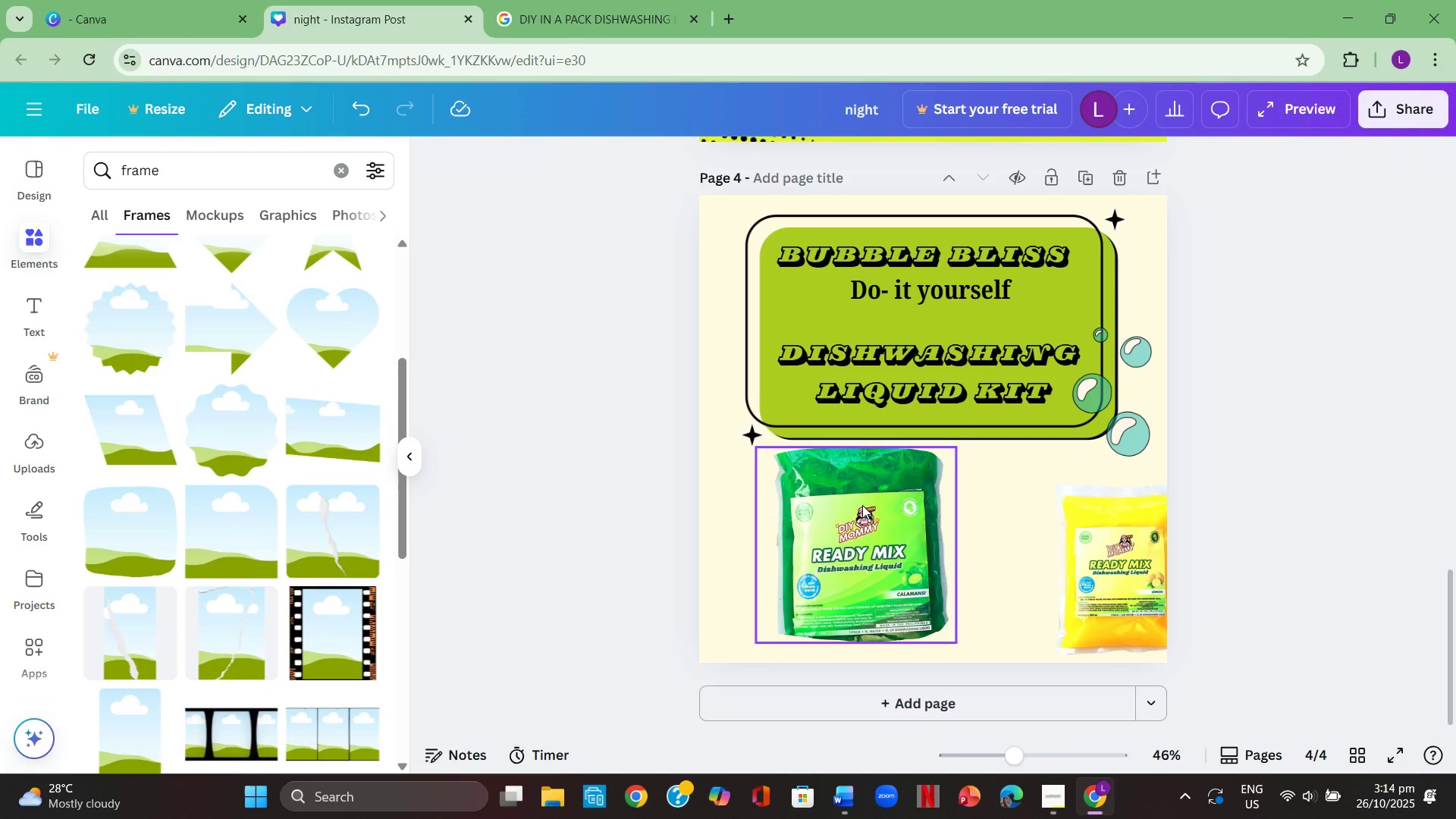 
left_click([886, 521])
 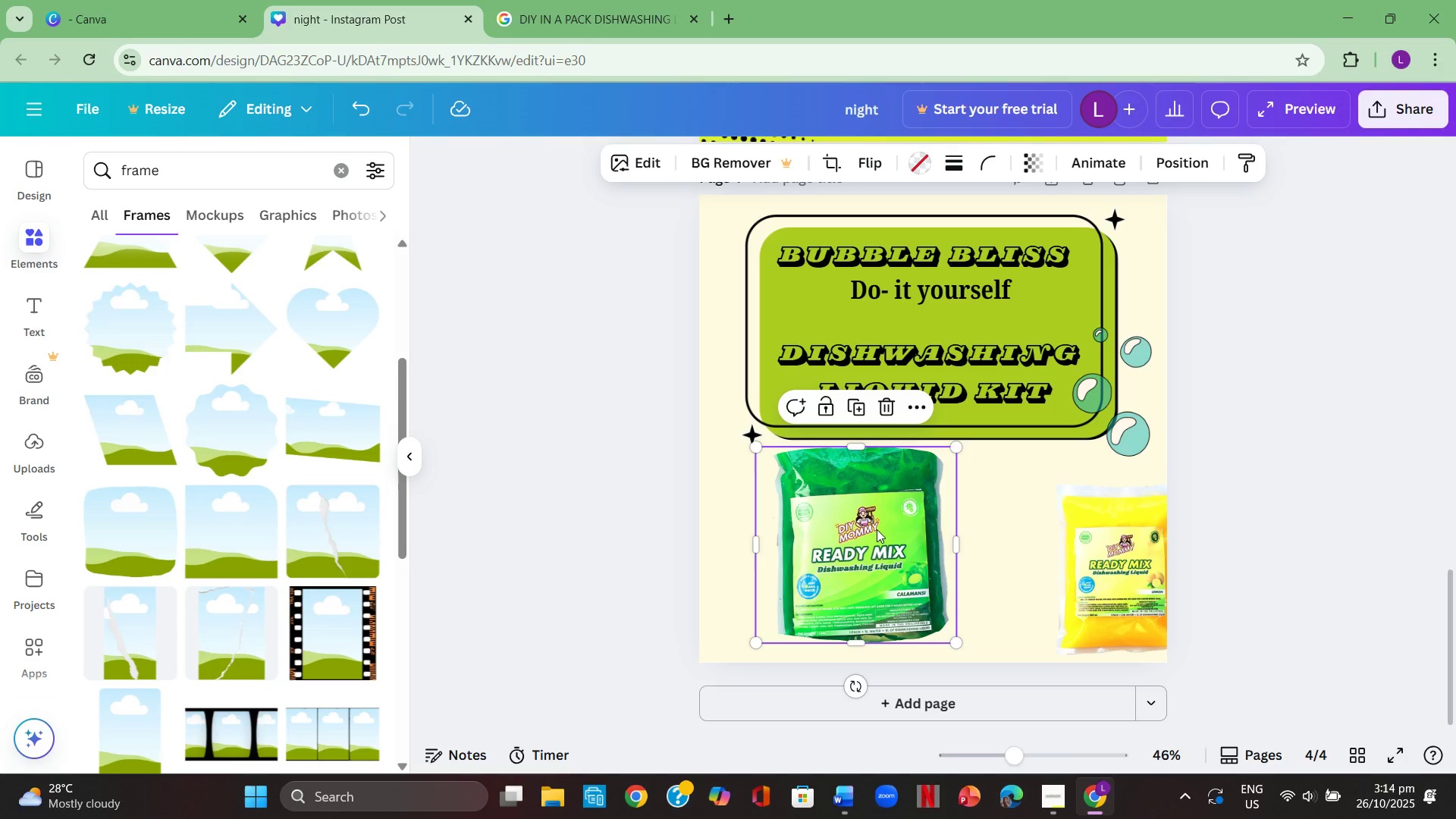 
key(Control+ControlLeft)
 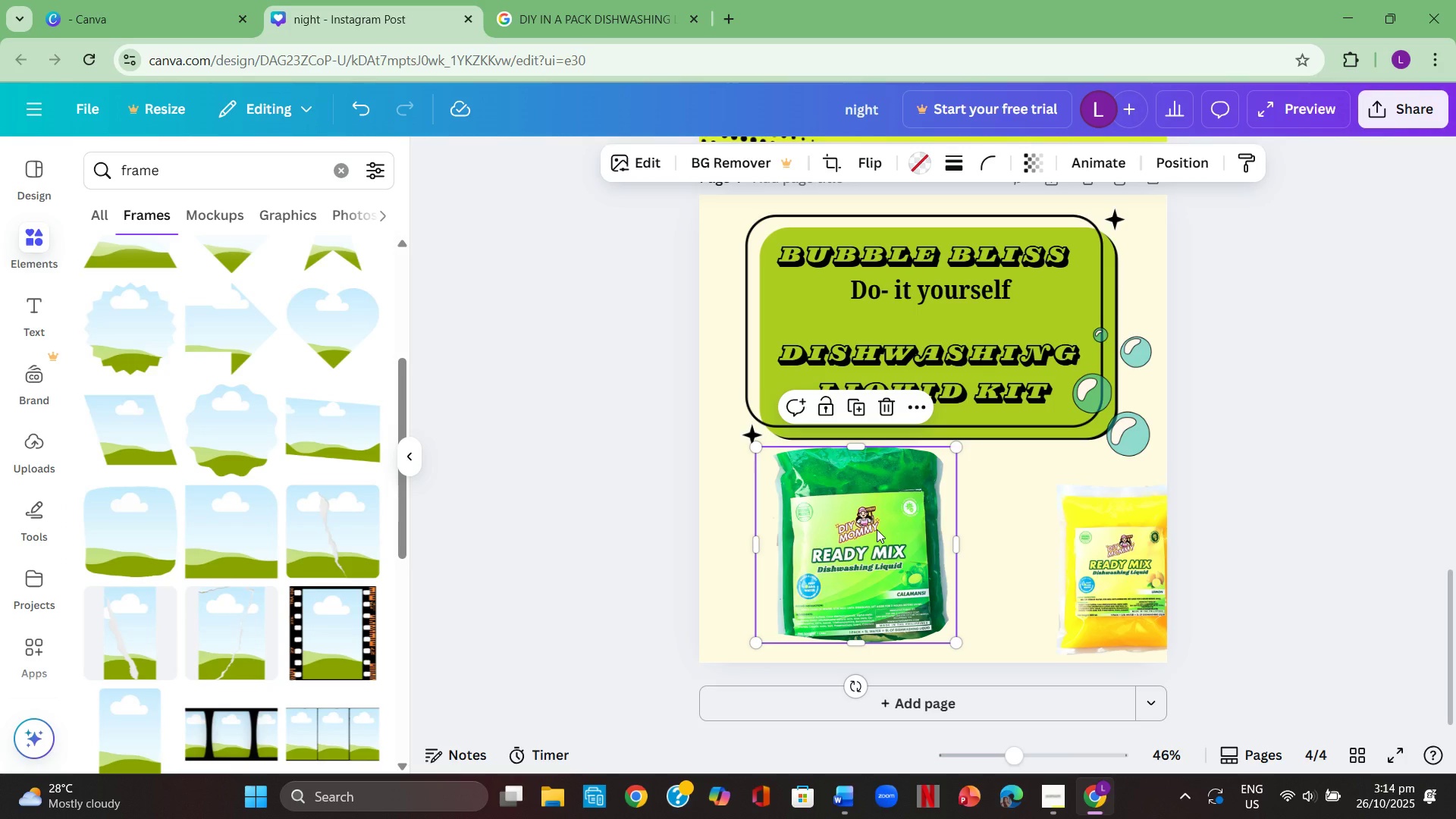 
key(Control+C)
 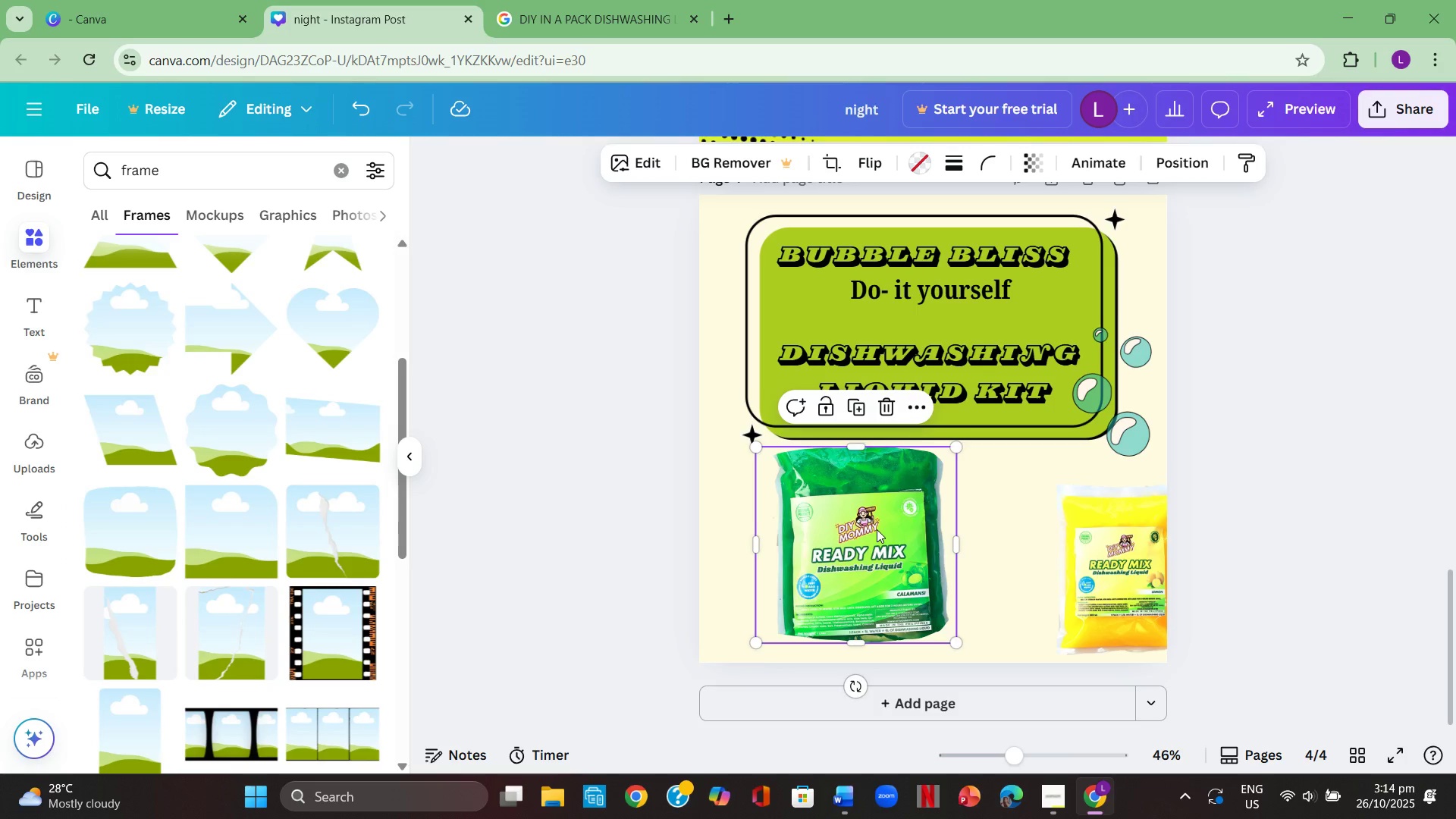 
key(Control+ControlLeft)
 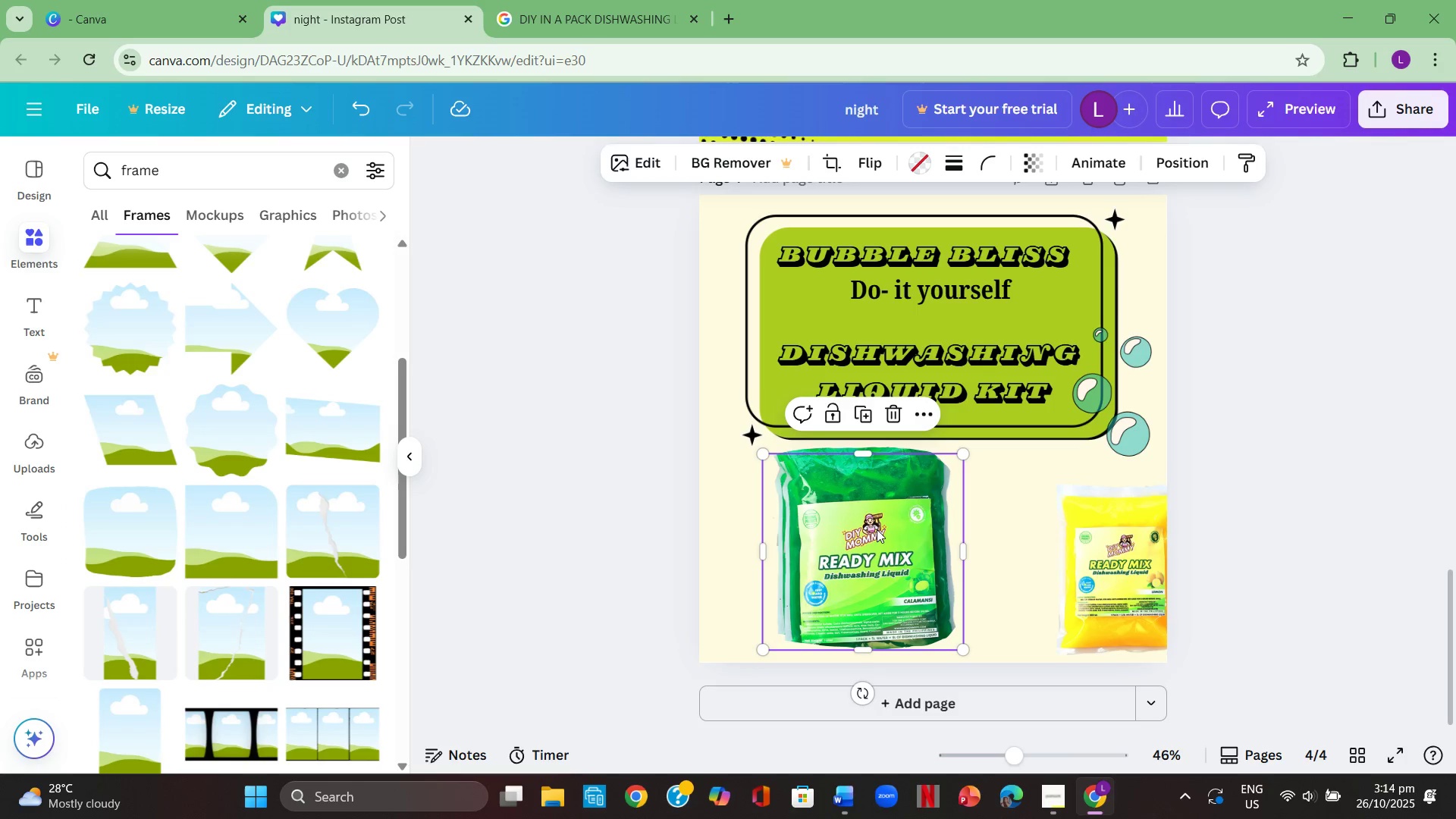 
key(Control+V)
 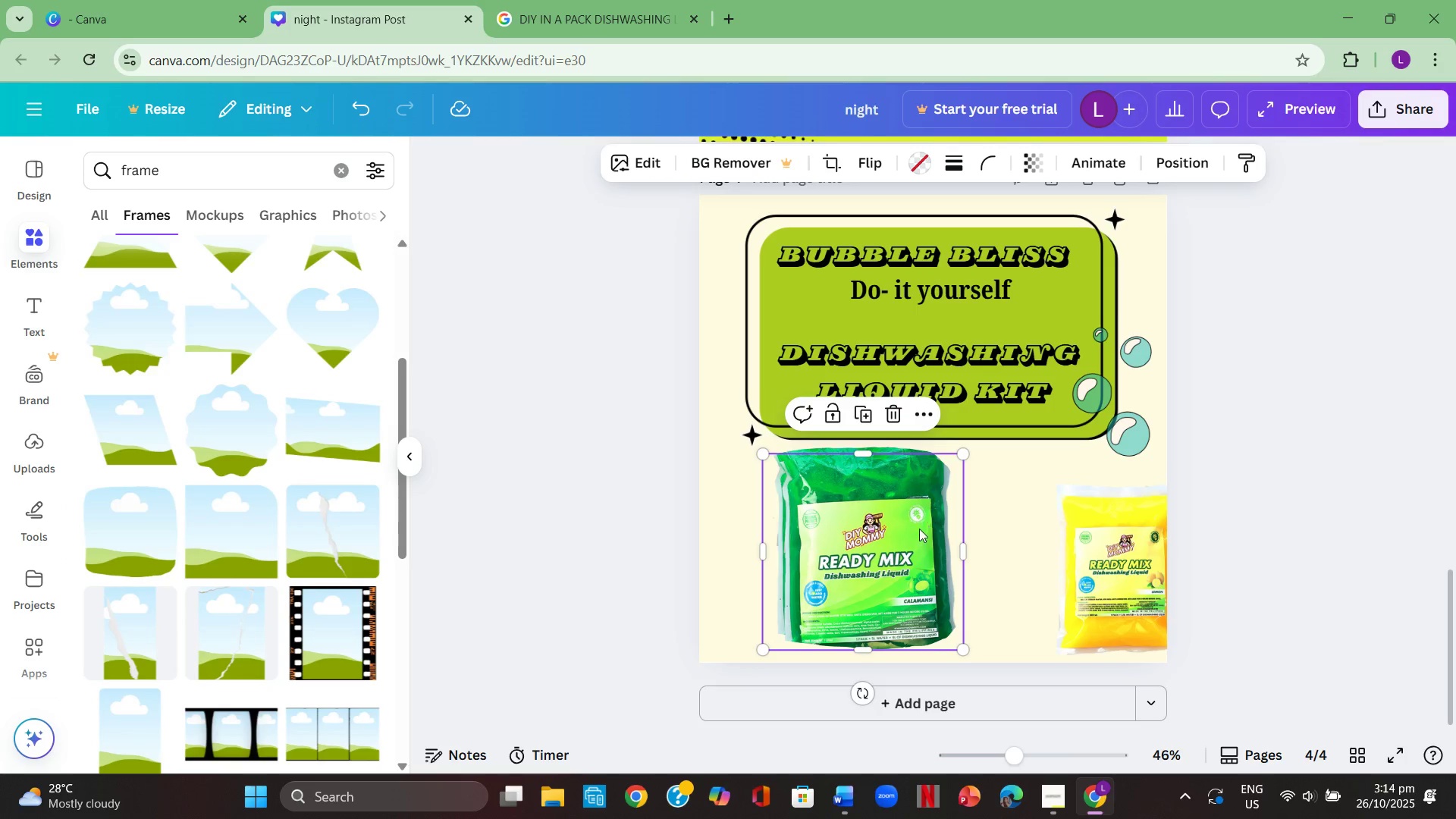 
left_click_drag(start_coordinate=[918, 530], to_coordinate=[1036, 529])
 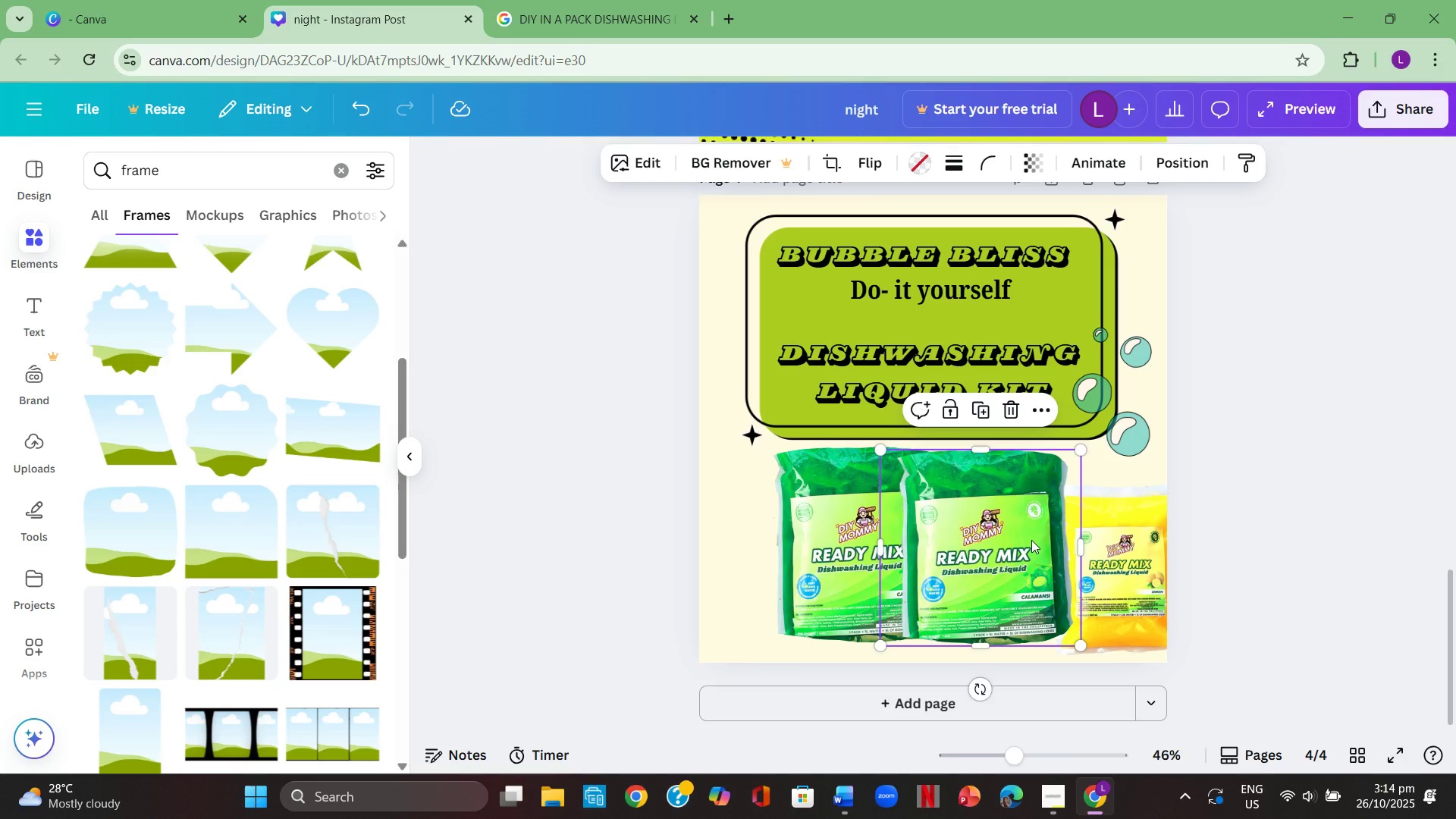 
left_click([1031, 540])
 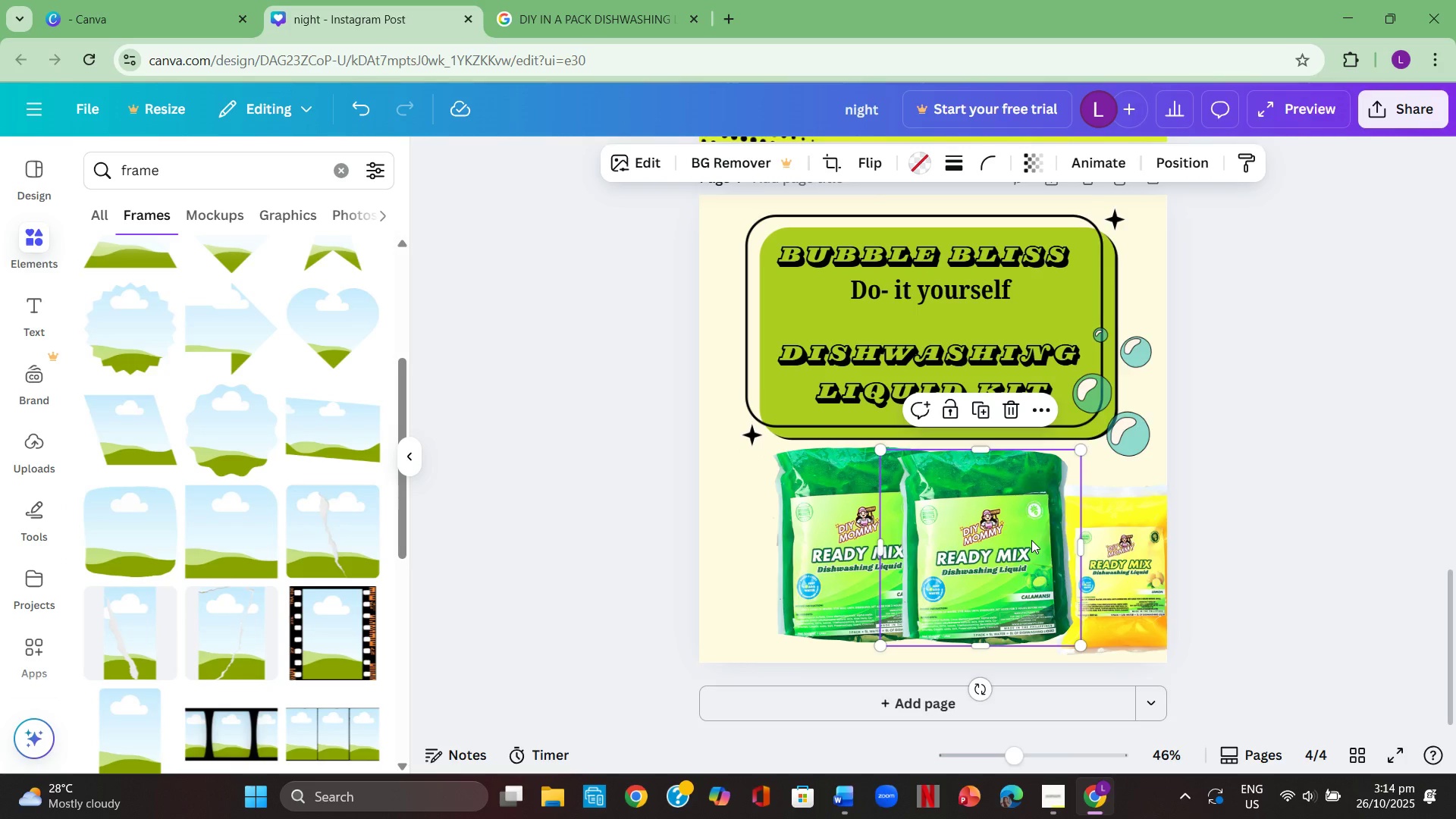 
right_click([1031, 540])
 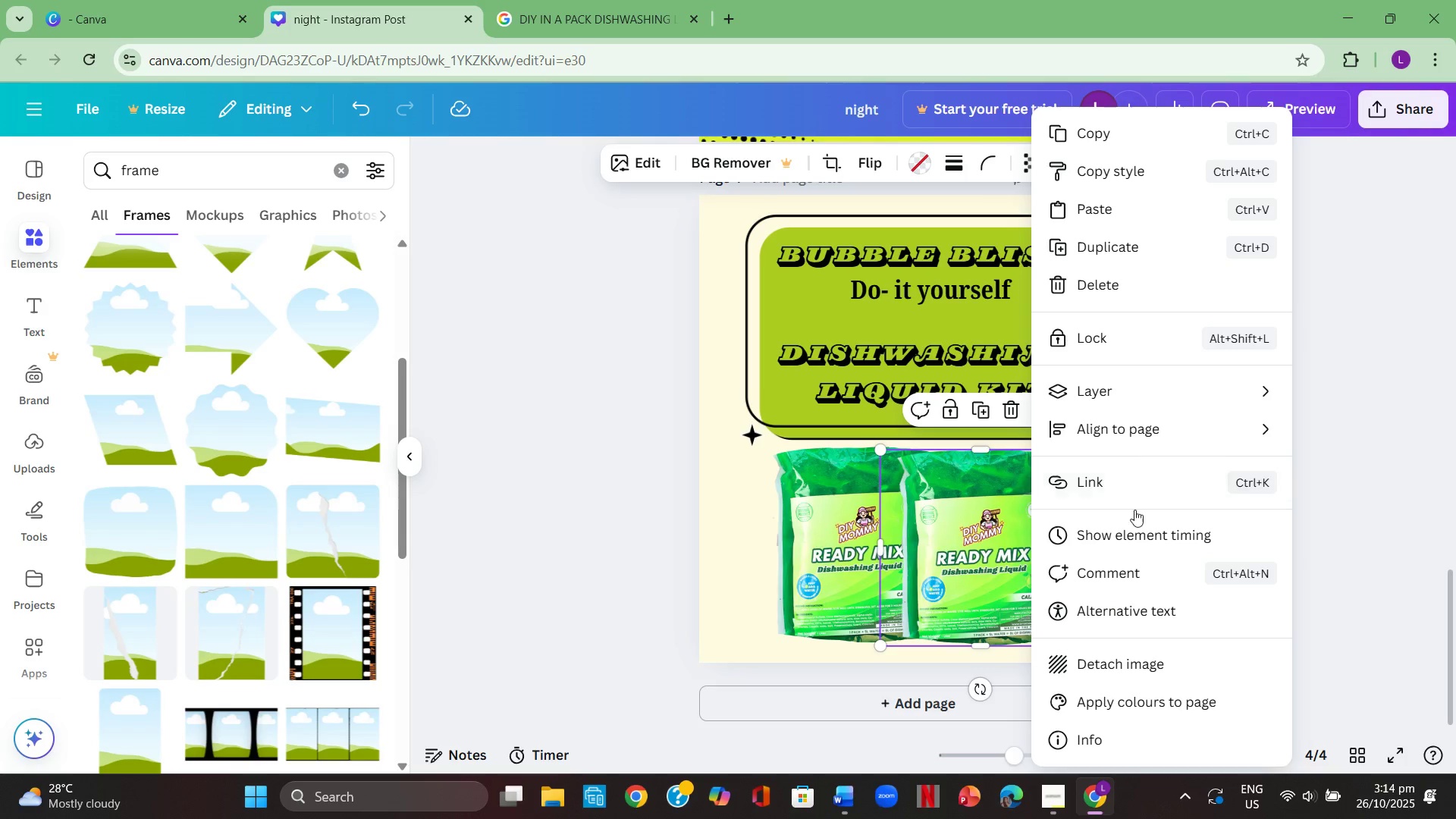 
left_click([1141, 671])
 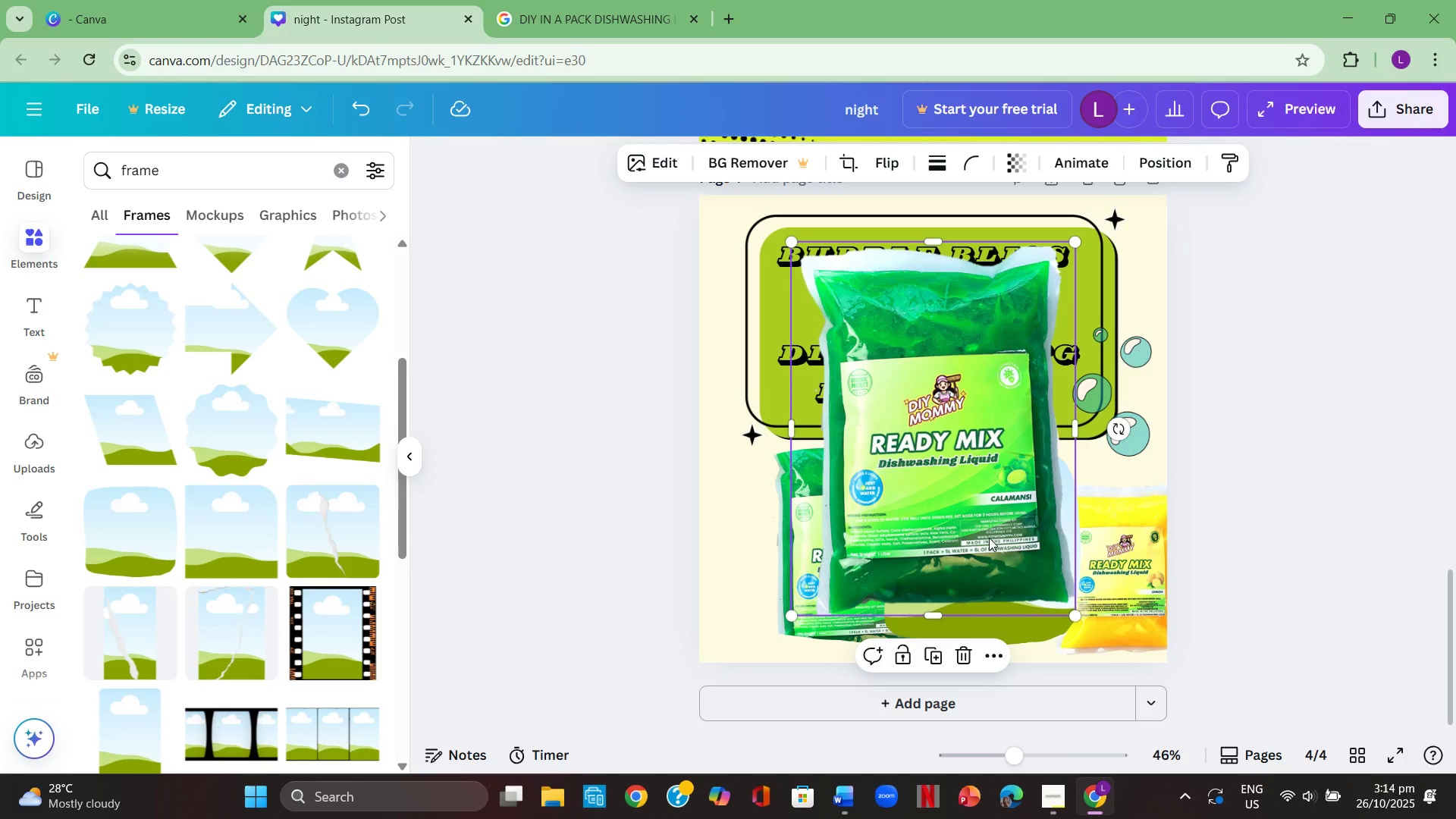 
left_click([988, 535])
 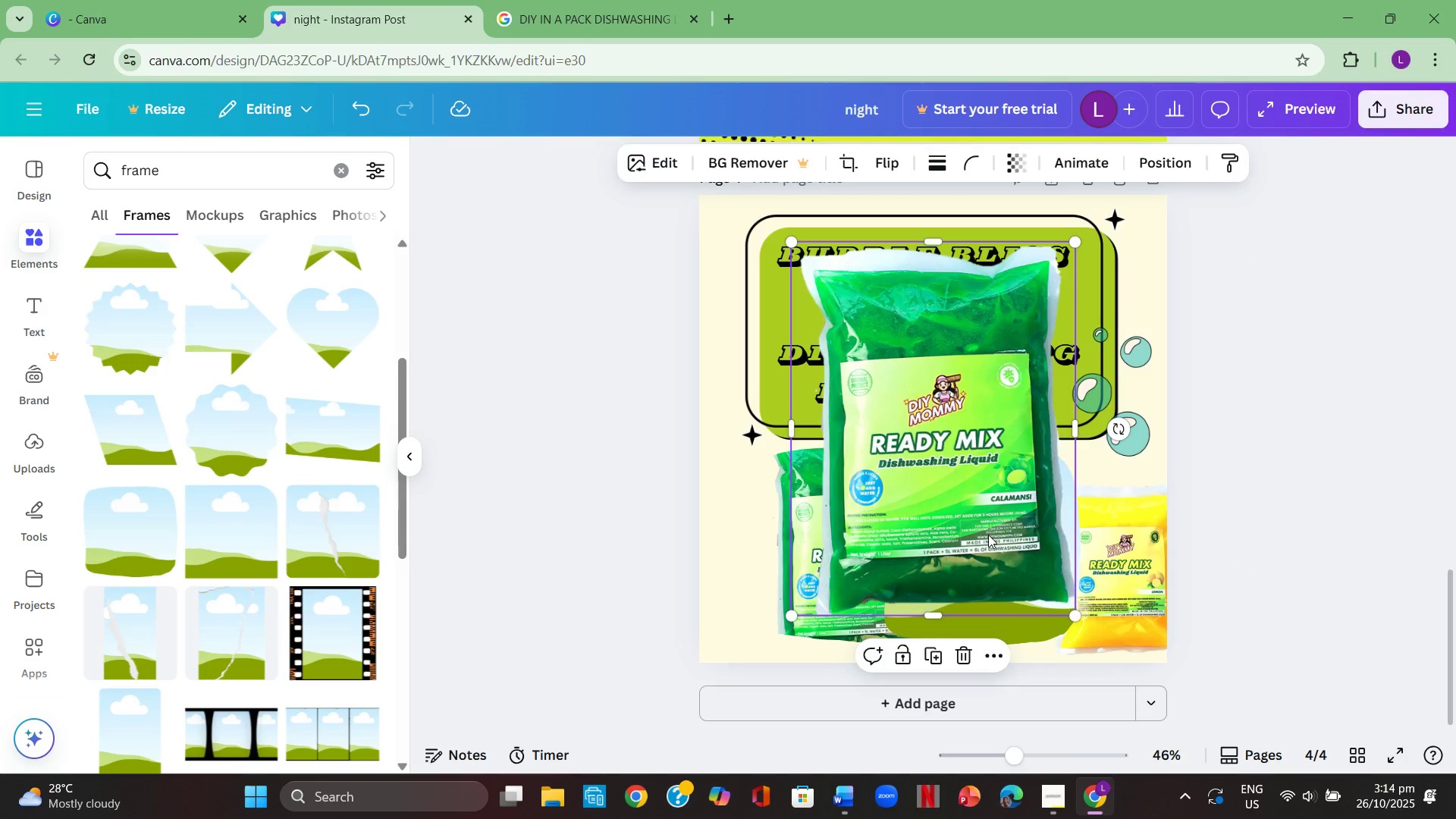 
key(Backspace)
 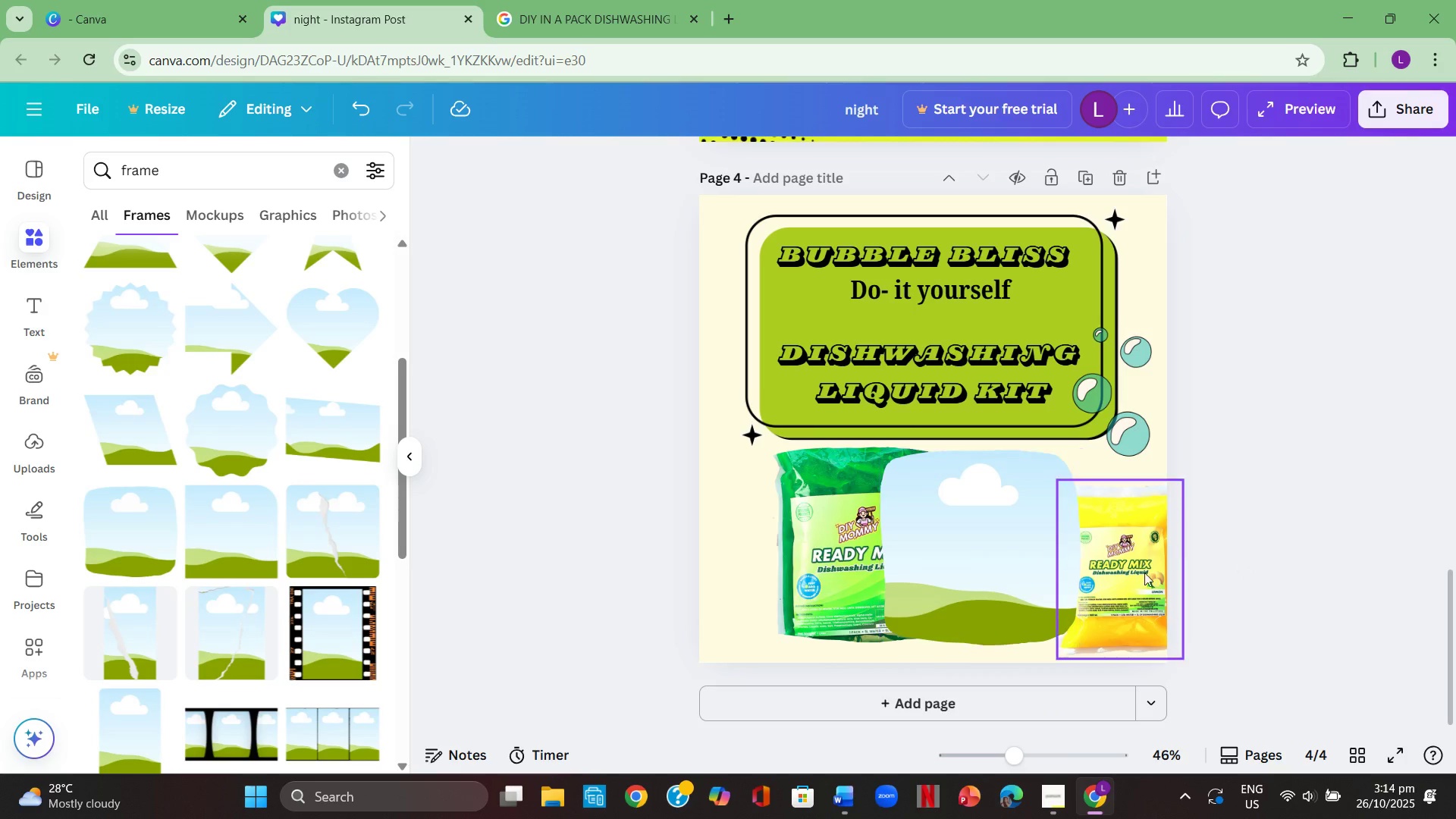 
left_click_drag(start_coordinate=[1152, 577], to_coordinate=[1002, 570])
 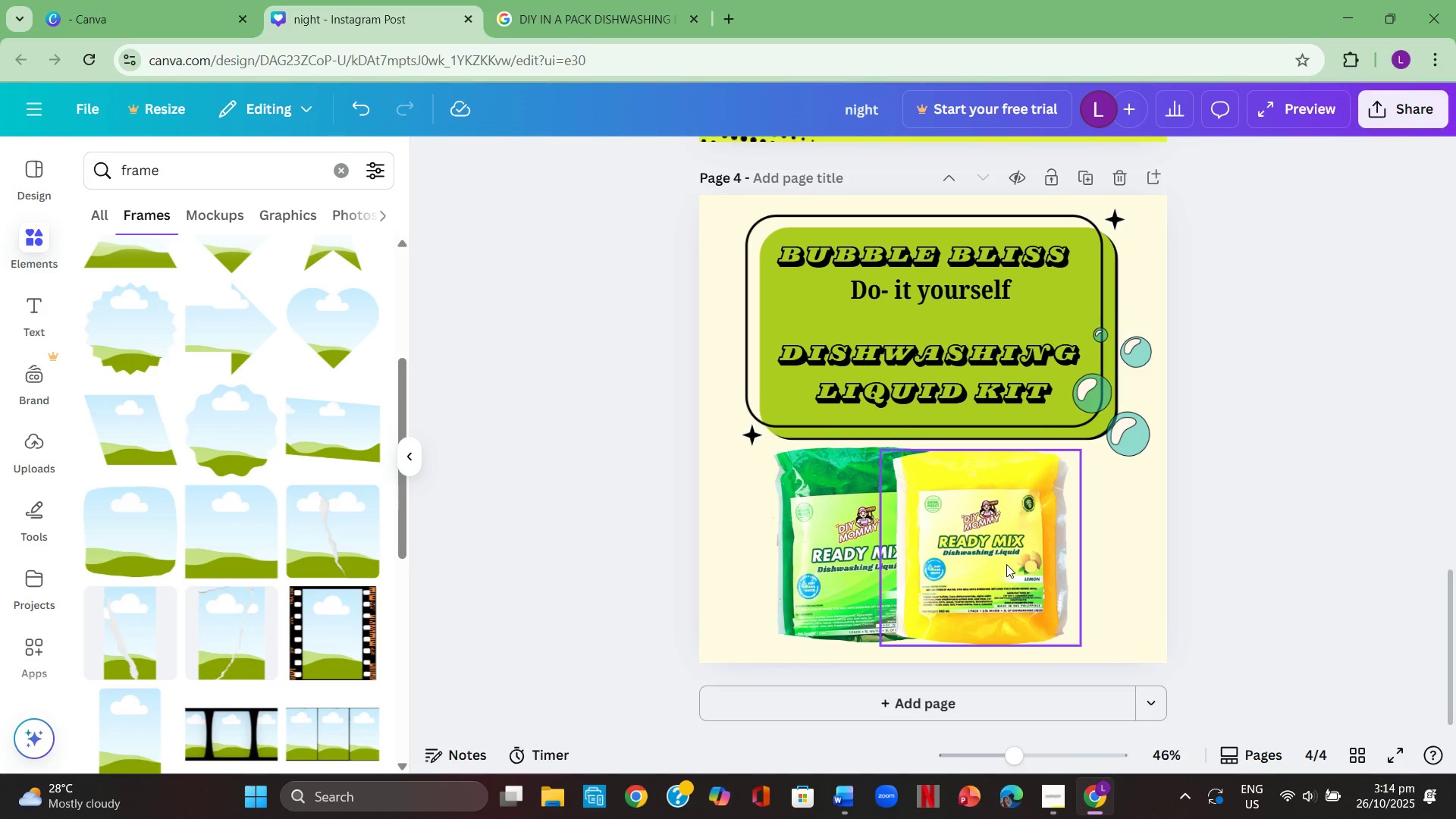 
left_click_drag(start_coordinate=[1006, 564], to_coordinate=[1081, 569])
 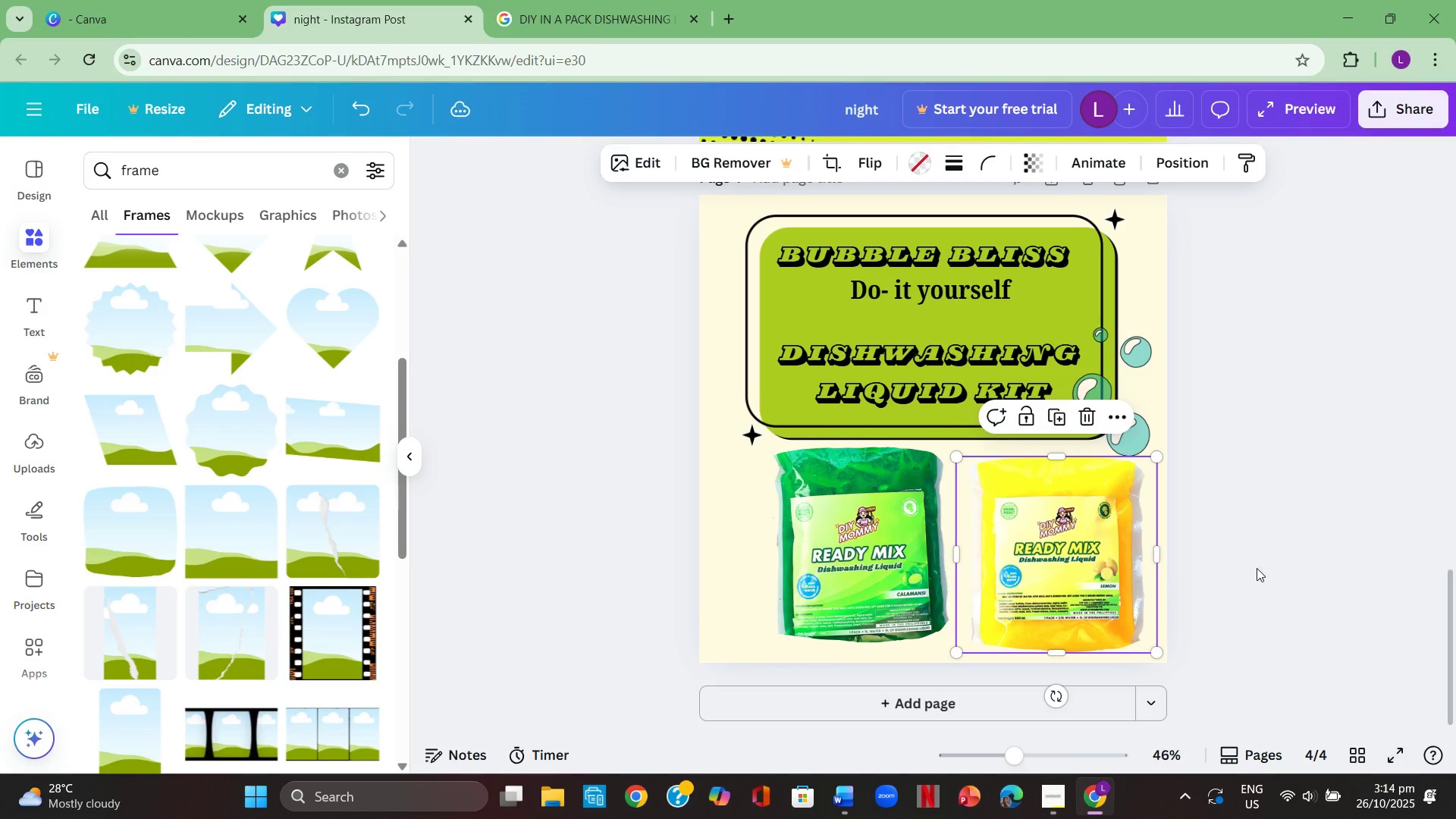 
left_click([1257, 568])
 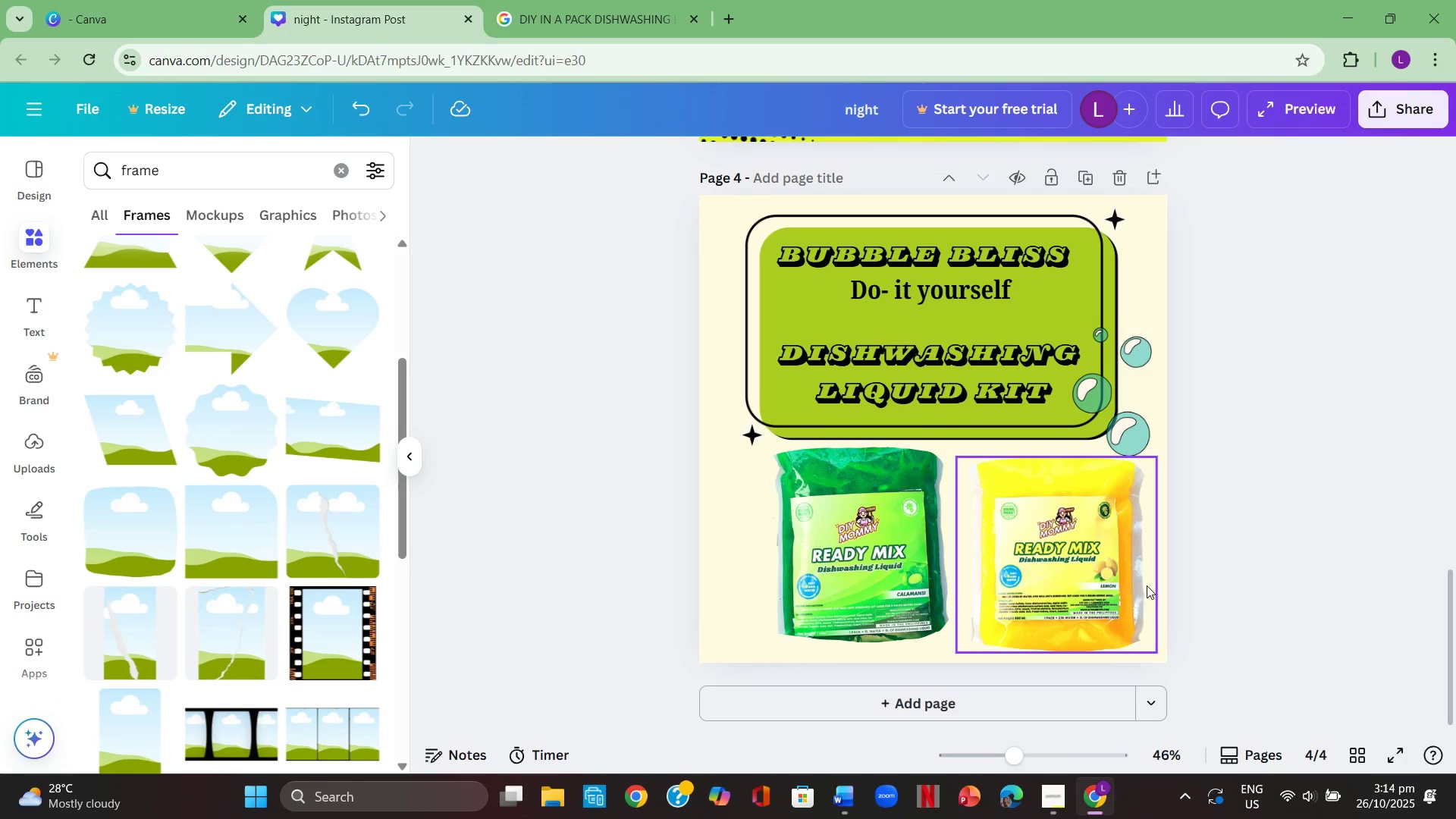 
left_click_drag(start_coordinate=[1130, 592], to_coordinate=[1119, 580])
 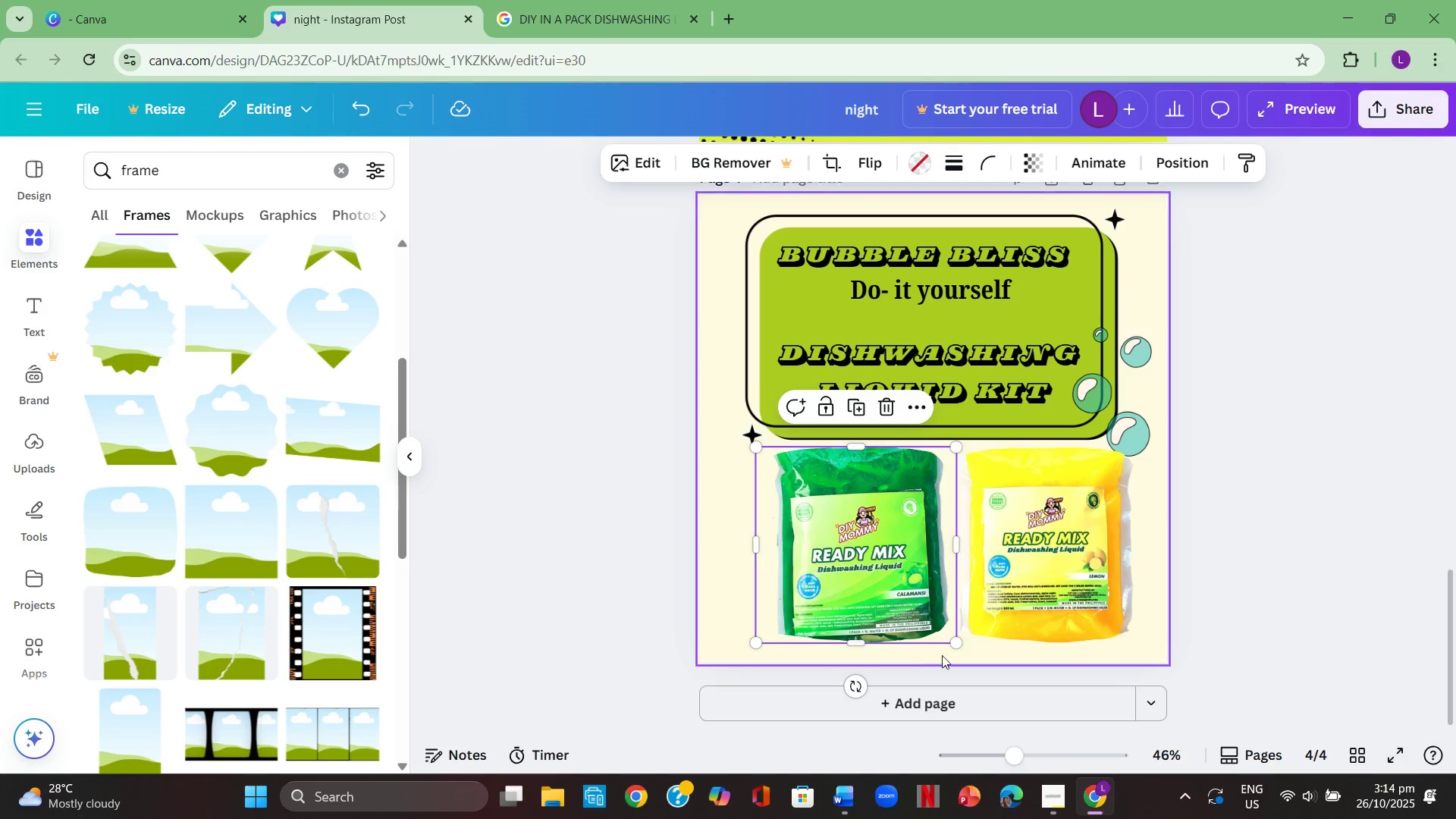 
left_click_drag(start_coordinate=[955, 642], to_coordinate=[950, 632])
 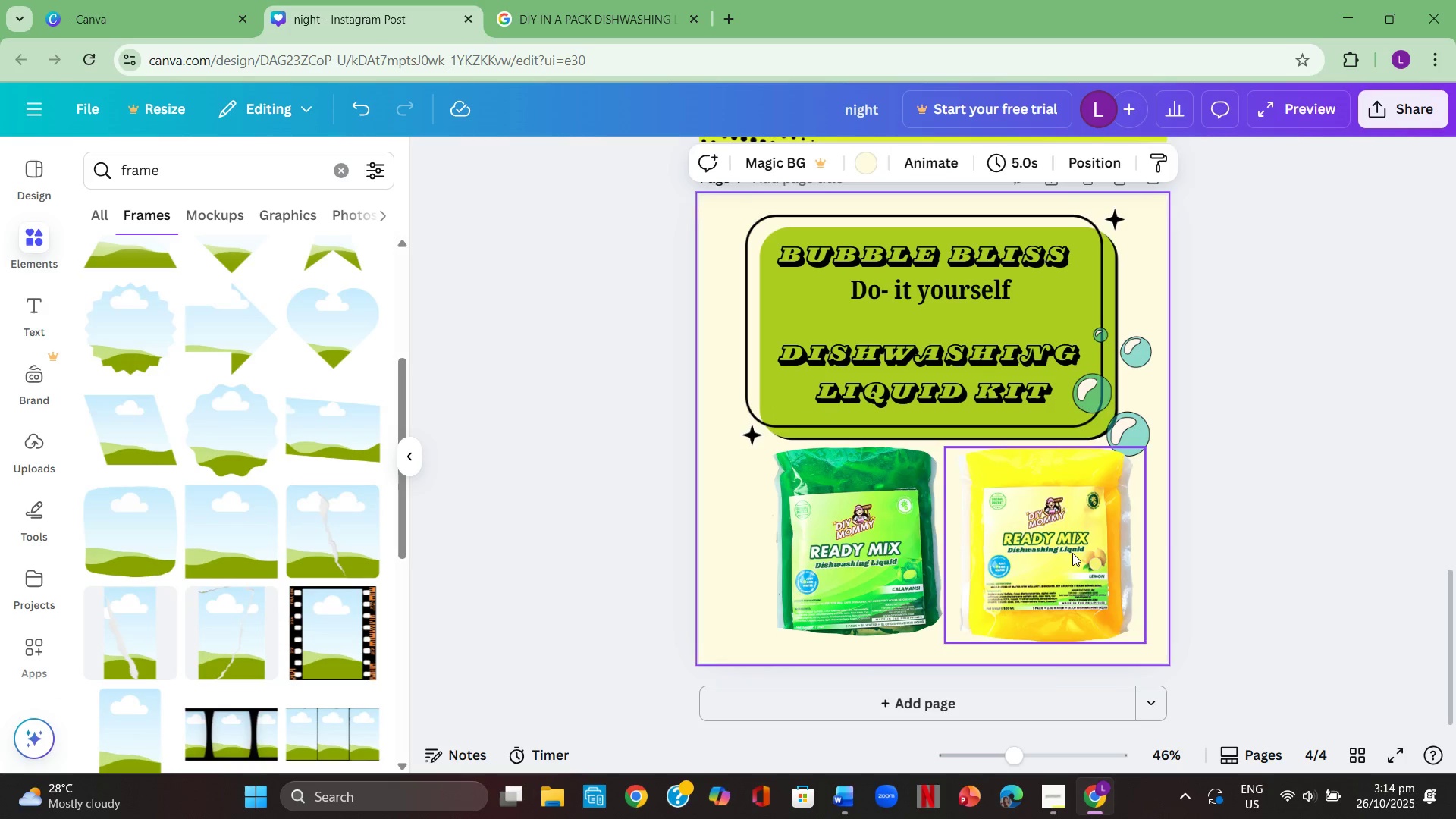 
double_click([1072, 553])
 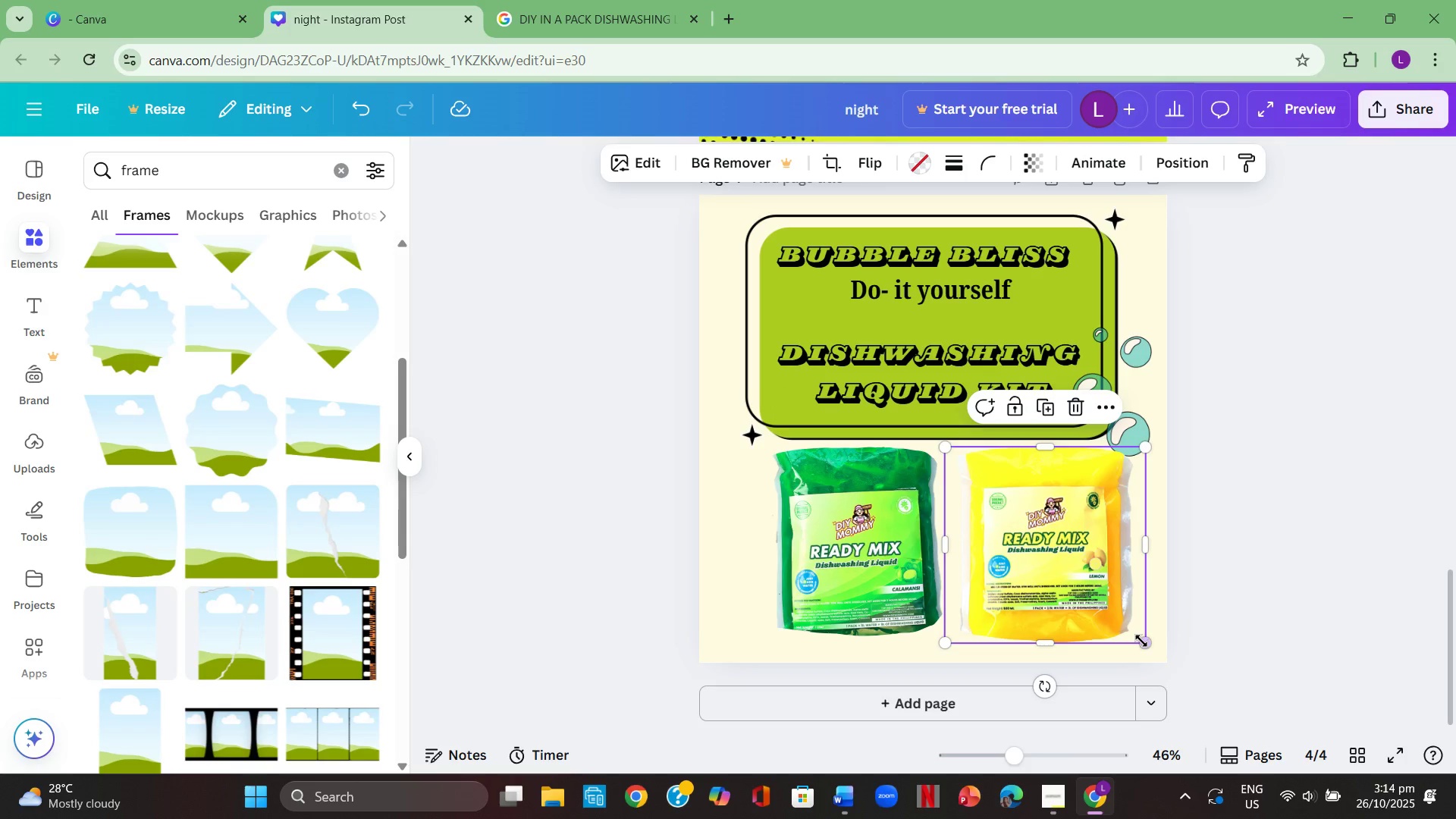 
left_click_drag(start_coordinate=[1141, 641], to_coordinate=[1122, 623])
 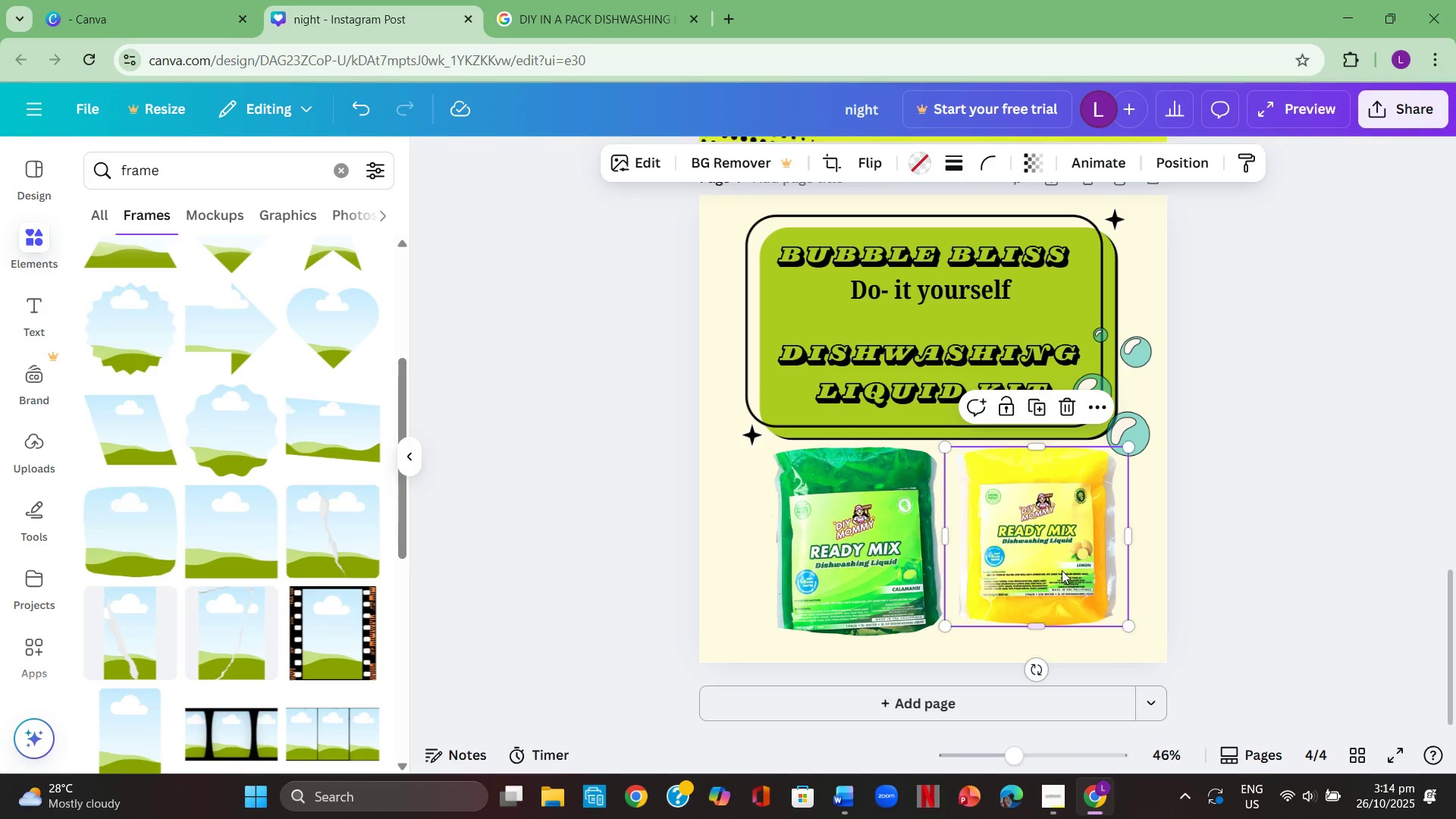 
left_click_drag(start_coordinate=[1062, 570], to_coordinate=[1076, 579])
 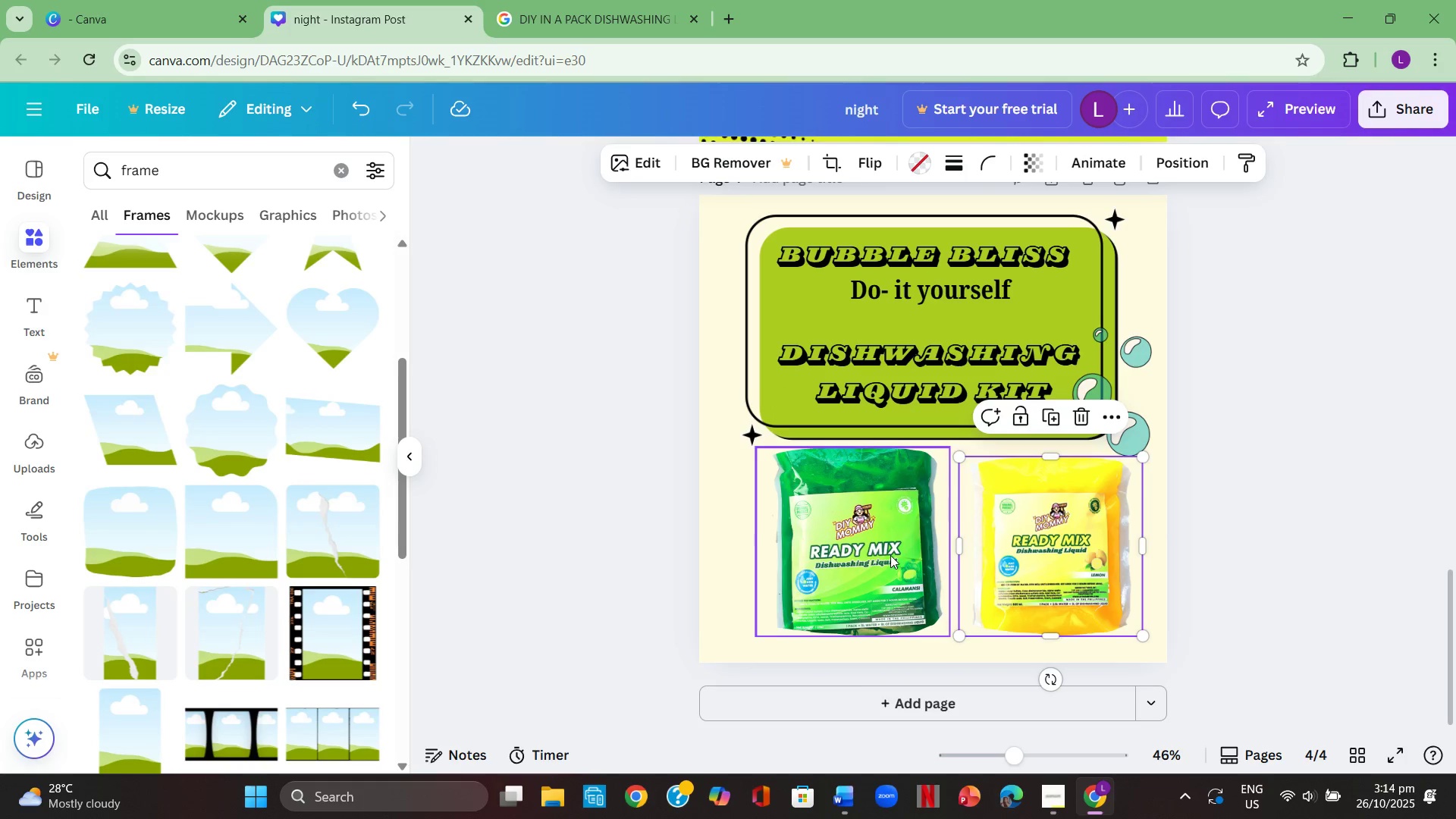 
left_click_drag(start_coordinate=[890, 555], to_coordinate=[850, 557])
 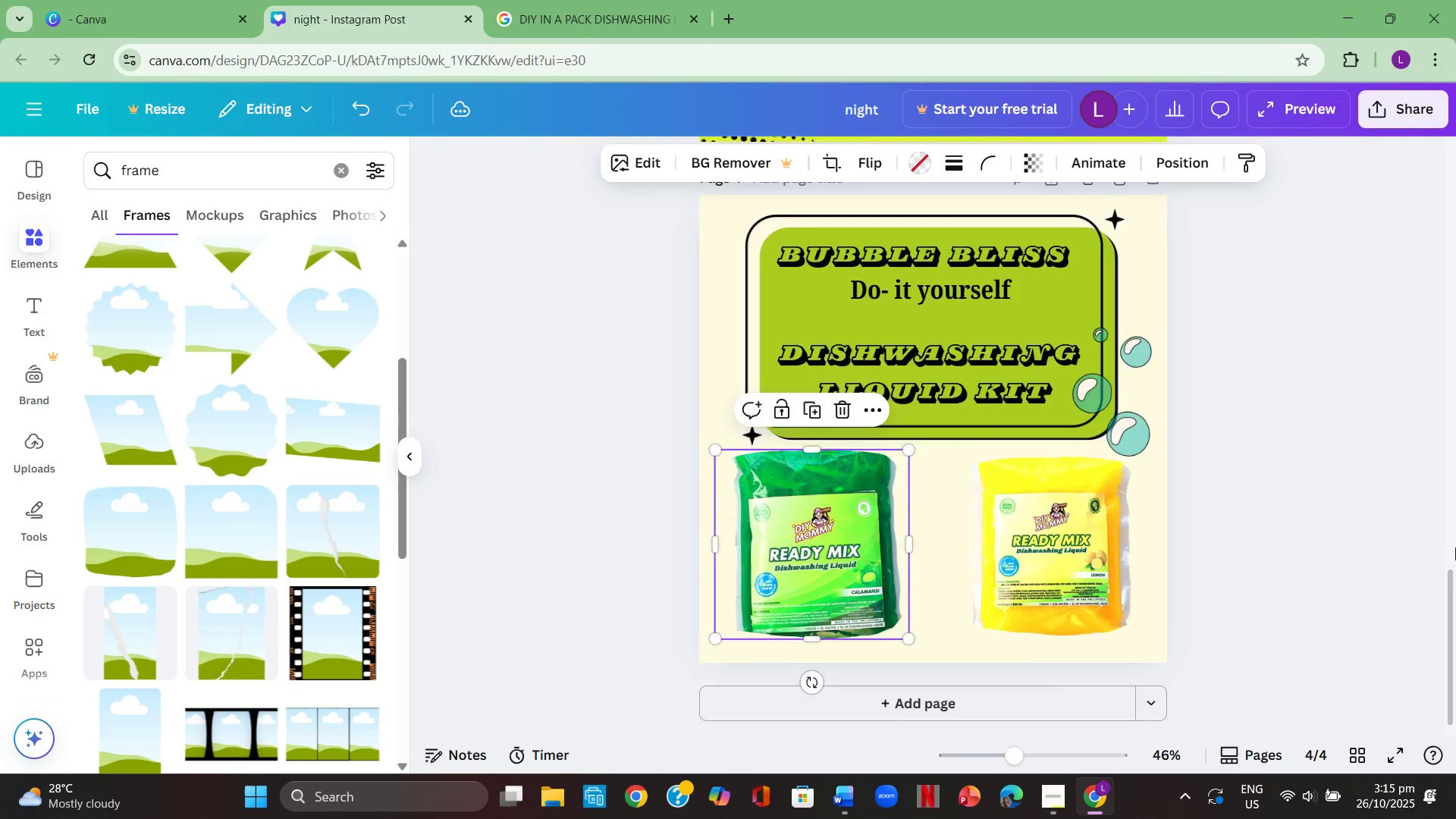 
left_click([1455, 548])
 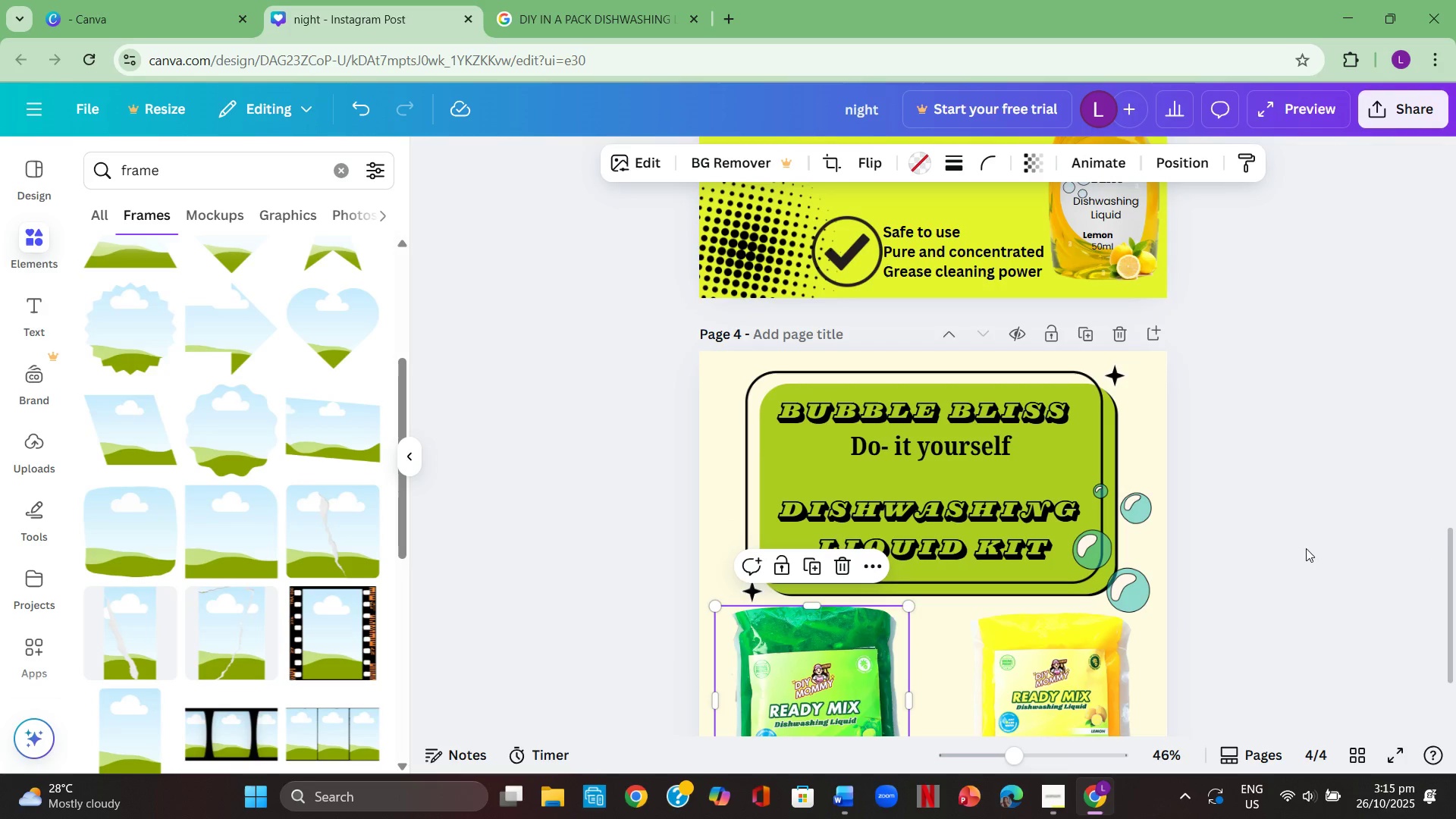 
scroll: coordinate [1310, 544], scroll_direction: down, amount: 3.0
 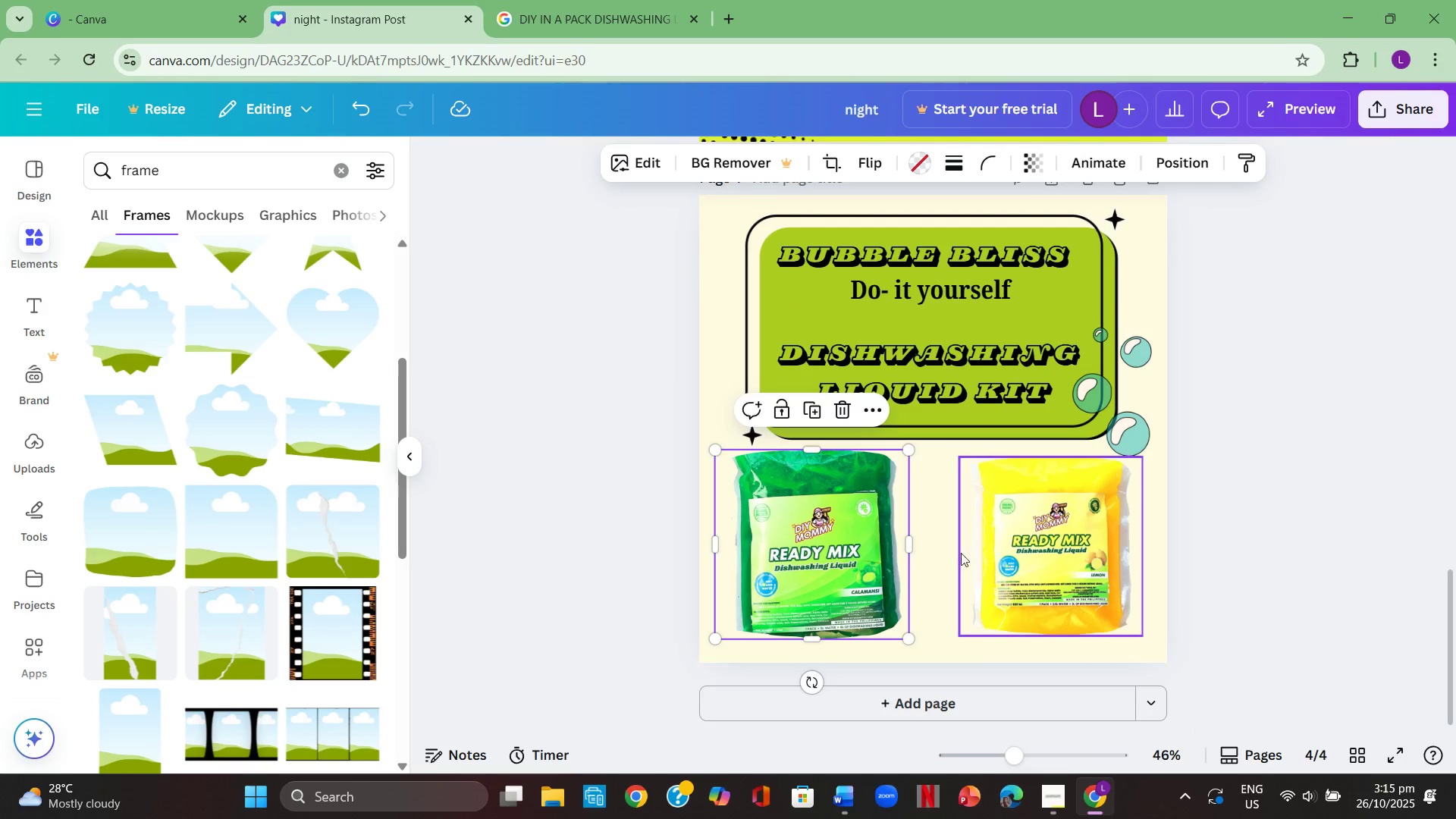 
left_click([788, 548])
 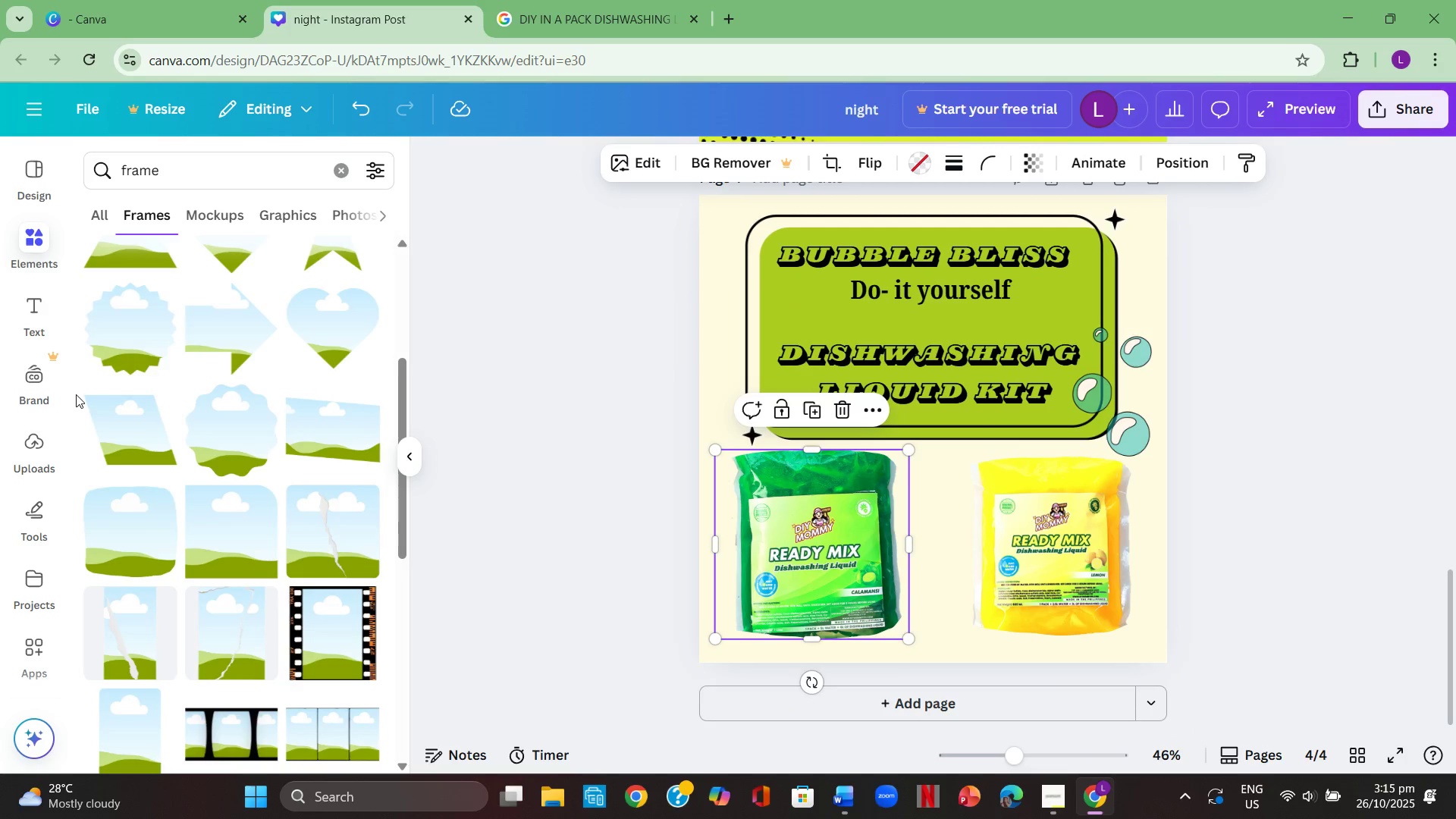 
scroll: coordinate [78, 394], scroll_direction: up, amount: 3.0
 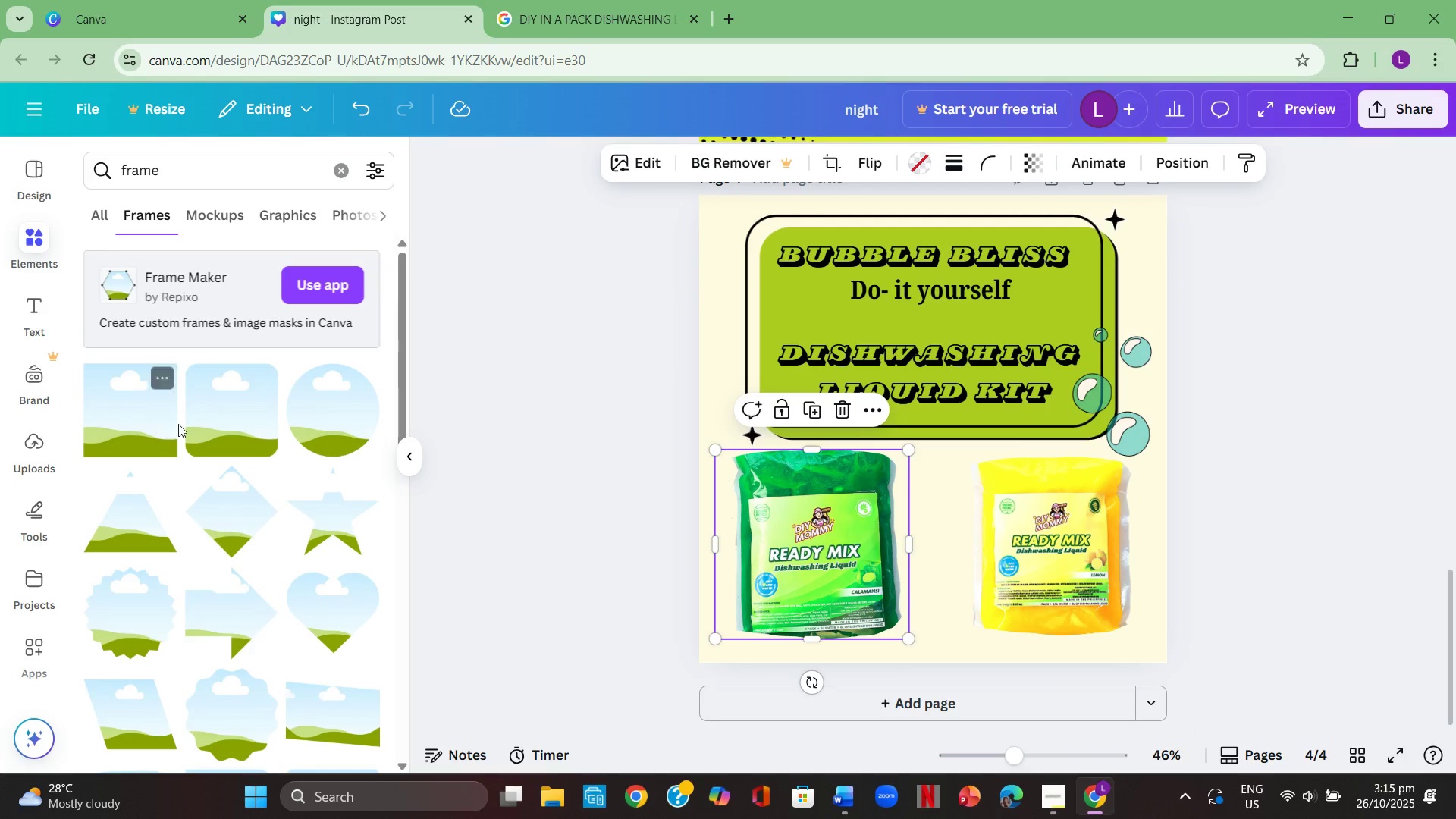 
scroll: coordinate [184, 427], scroll_direction: down, amount: 5.0
 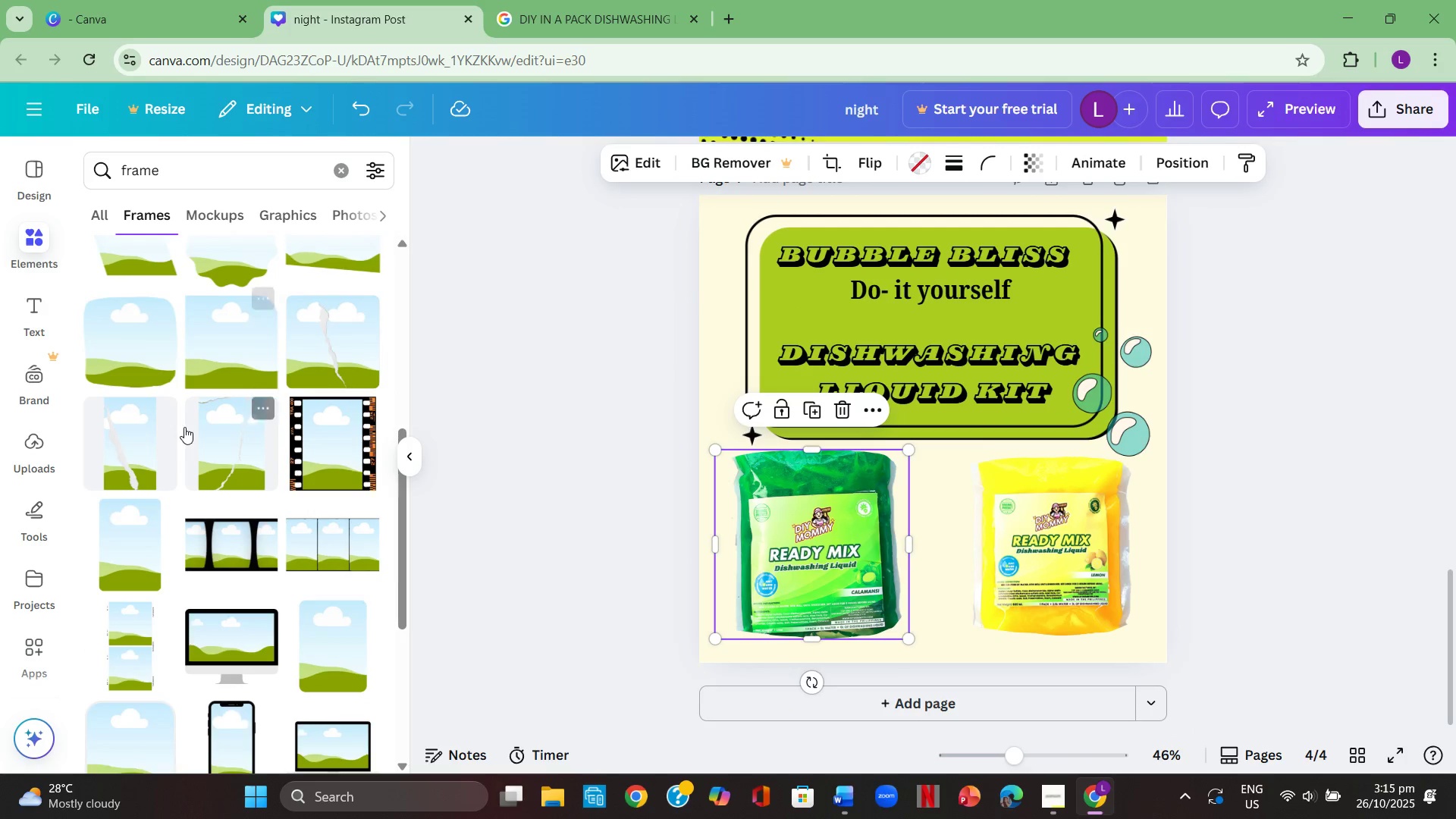 
scroll: coordinate [345, 490], scroll_direction: up, amount: 2.0
 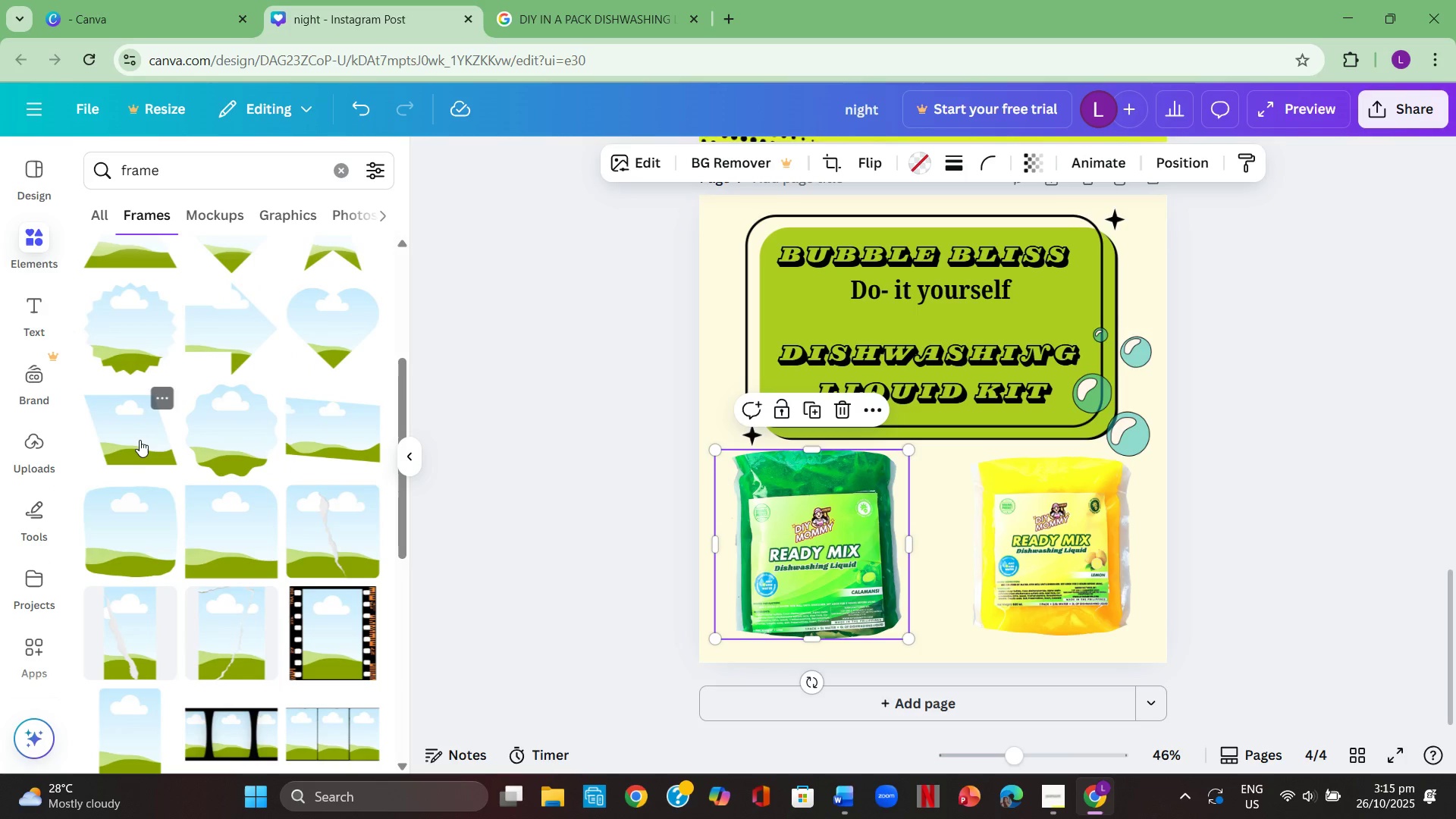 
left_click([136, 442])
 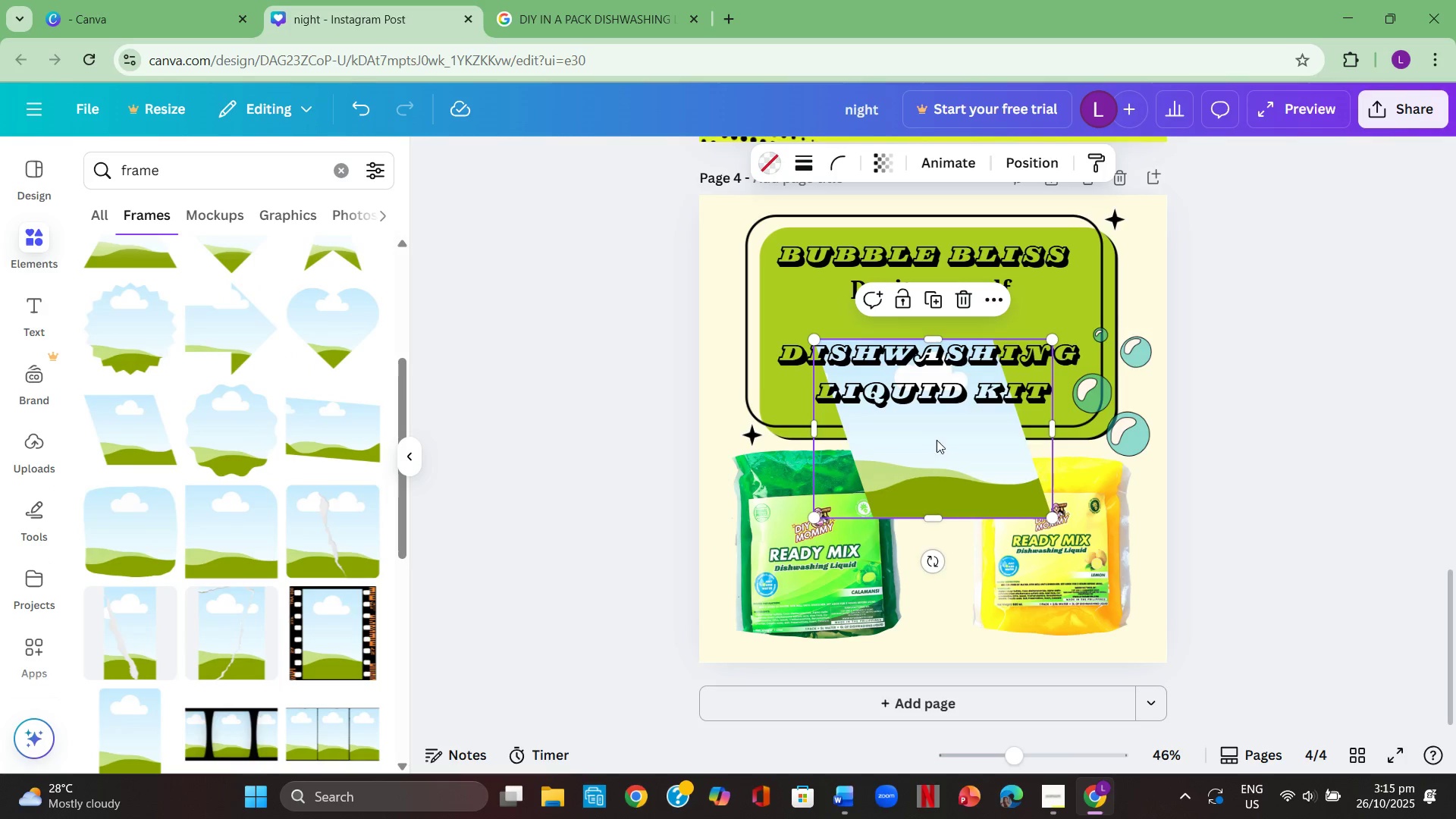 
left_click_drag(start_coordinate=[945, 435], to_coordinate=[940, 491])
 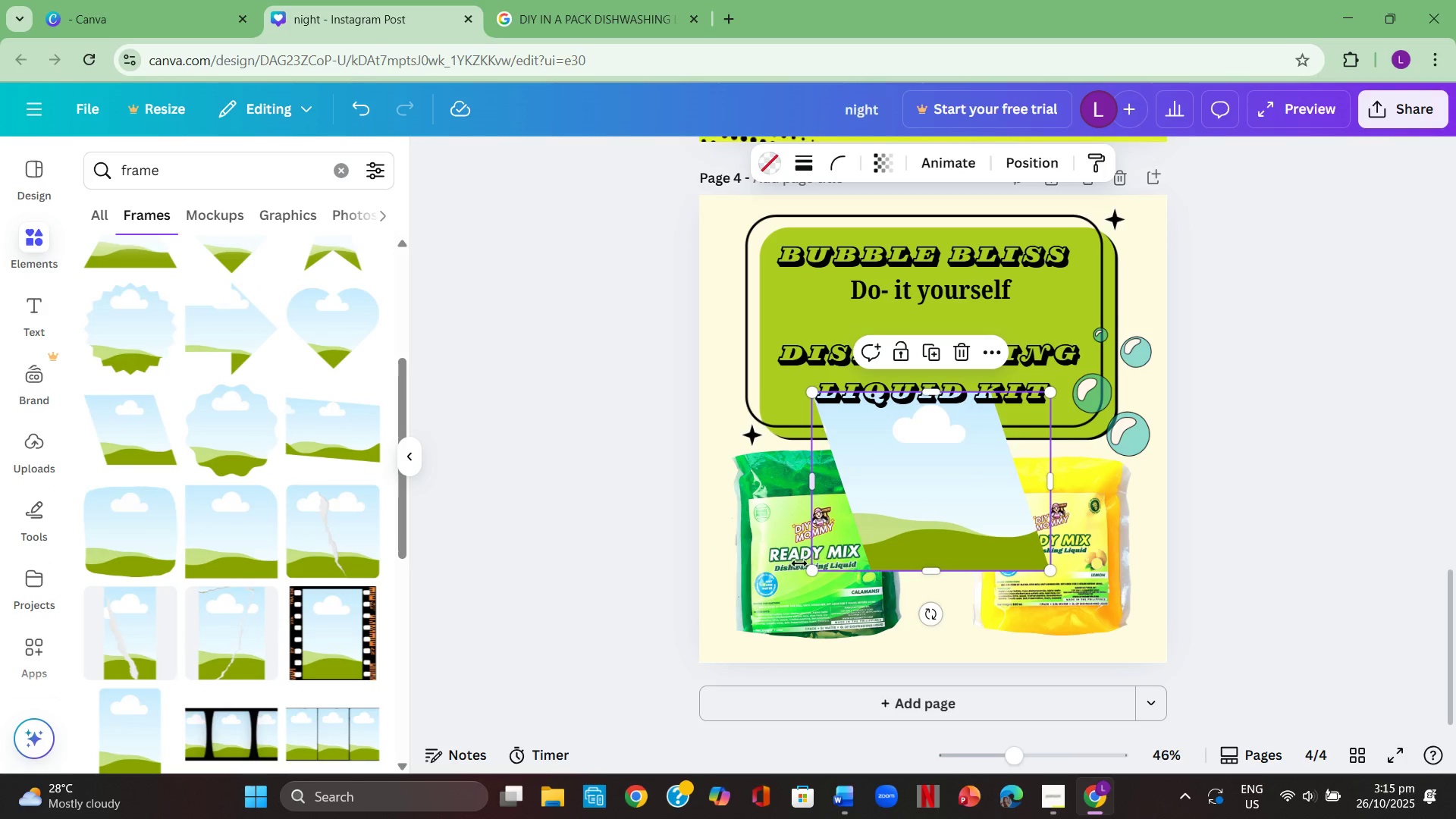 
left_click_drag(start_coordinate=[792, 566], to_coordinate=[879, 535])
 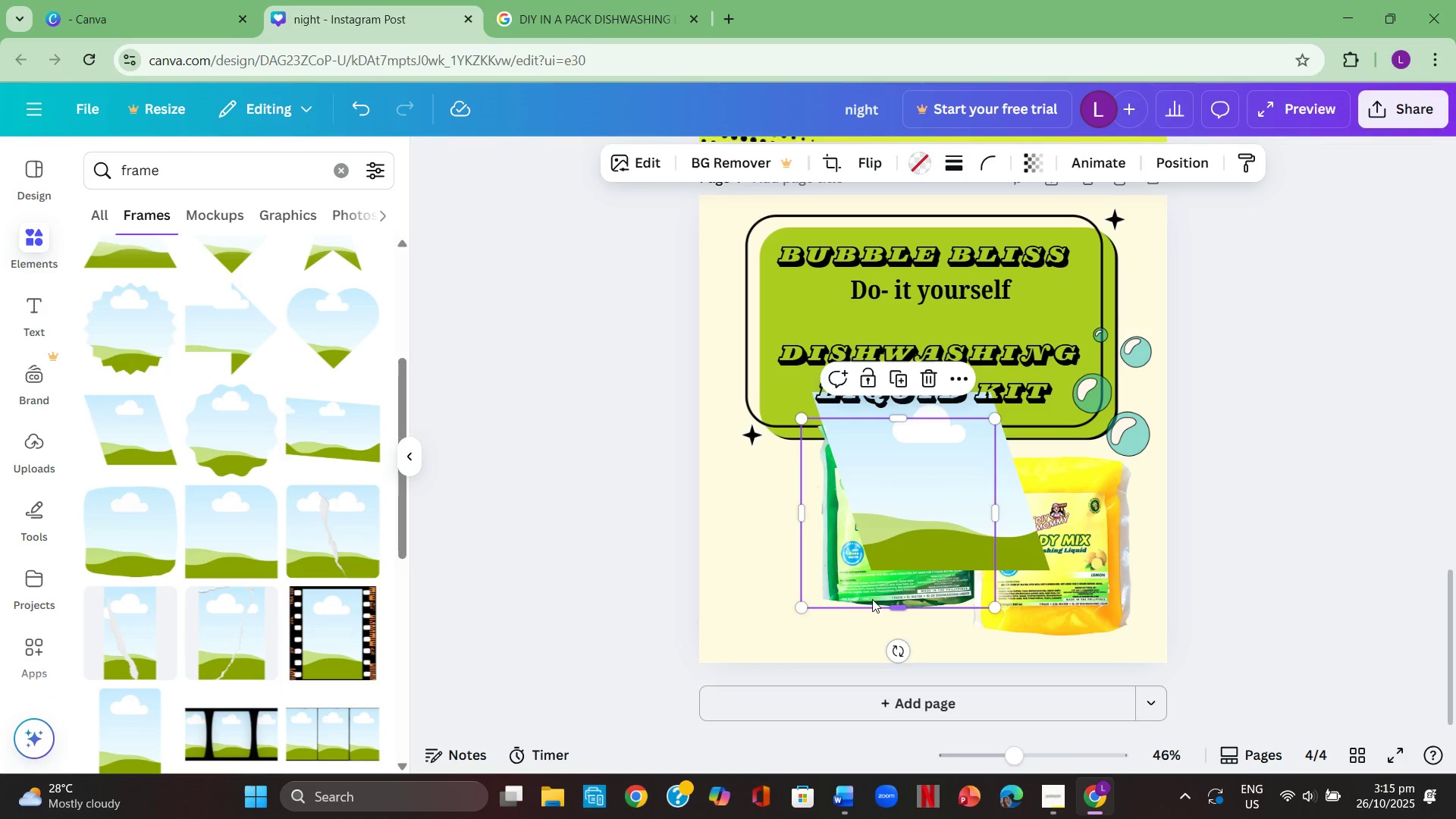 
left_click_drag(start_coordinate=[872, 596], to_coordinate=[770, 629])
 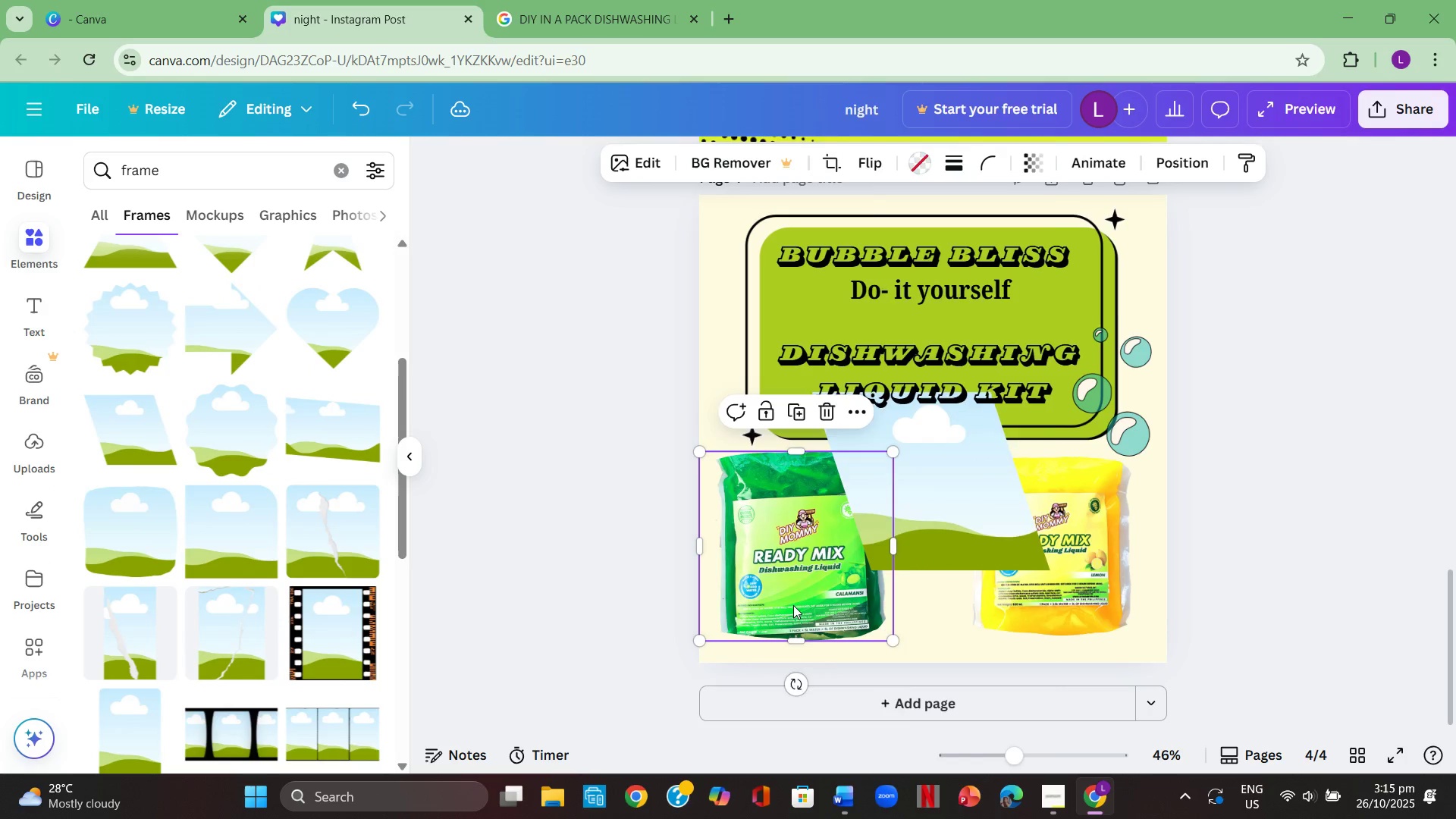 
right_click([793, 605])
 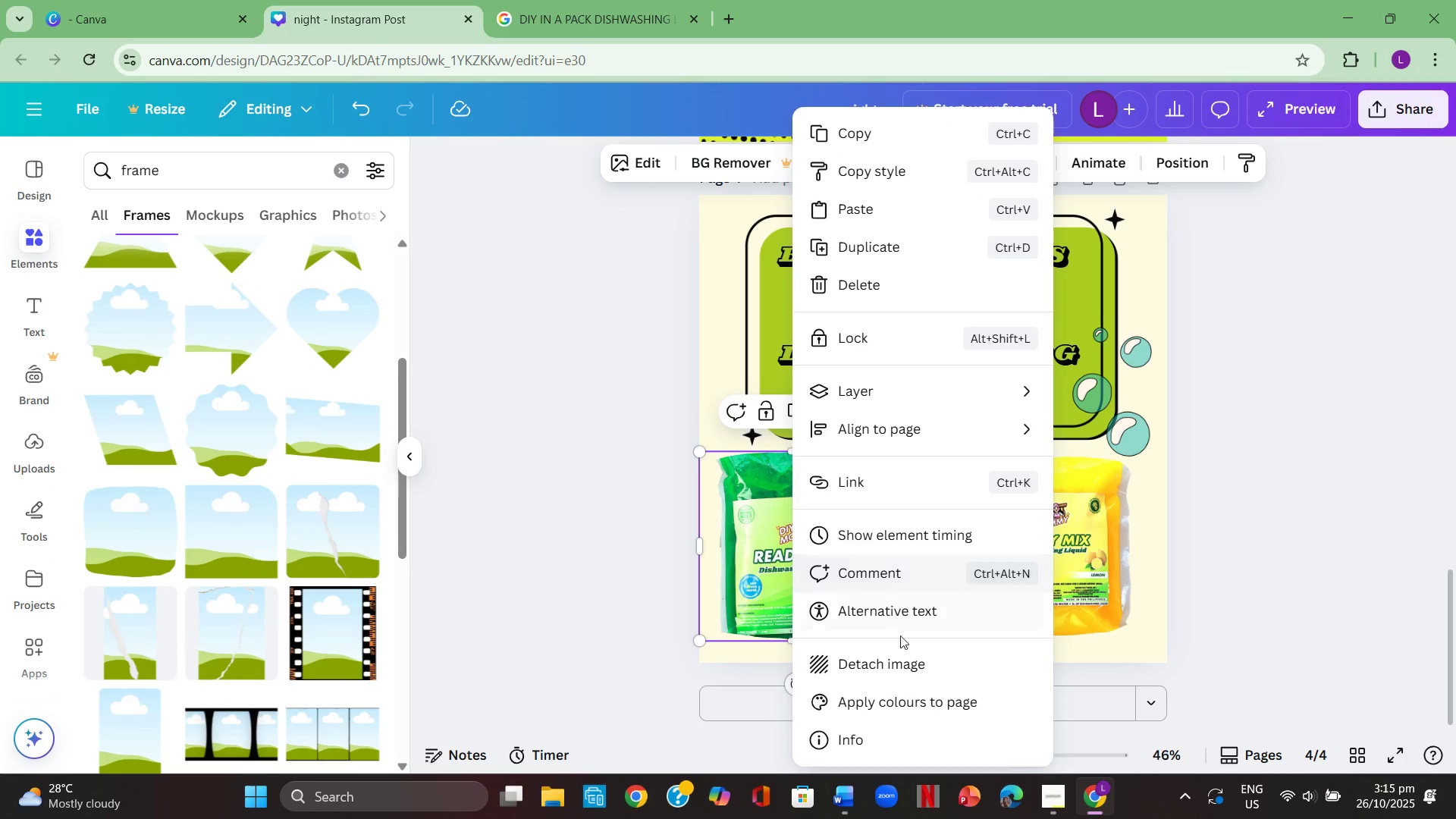 
left_click([908, 660])
 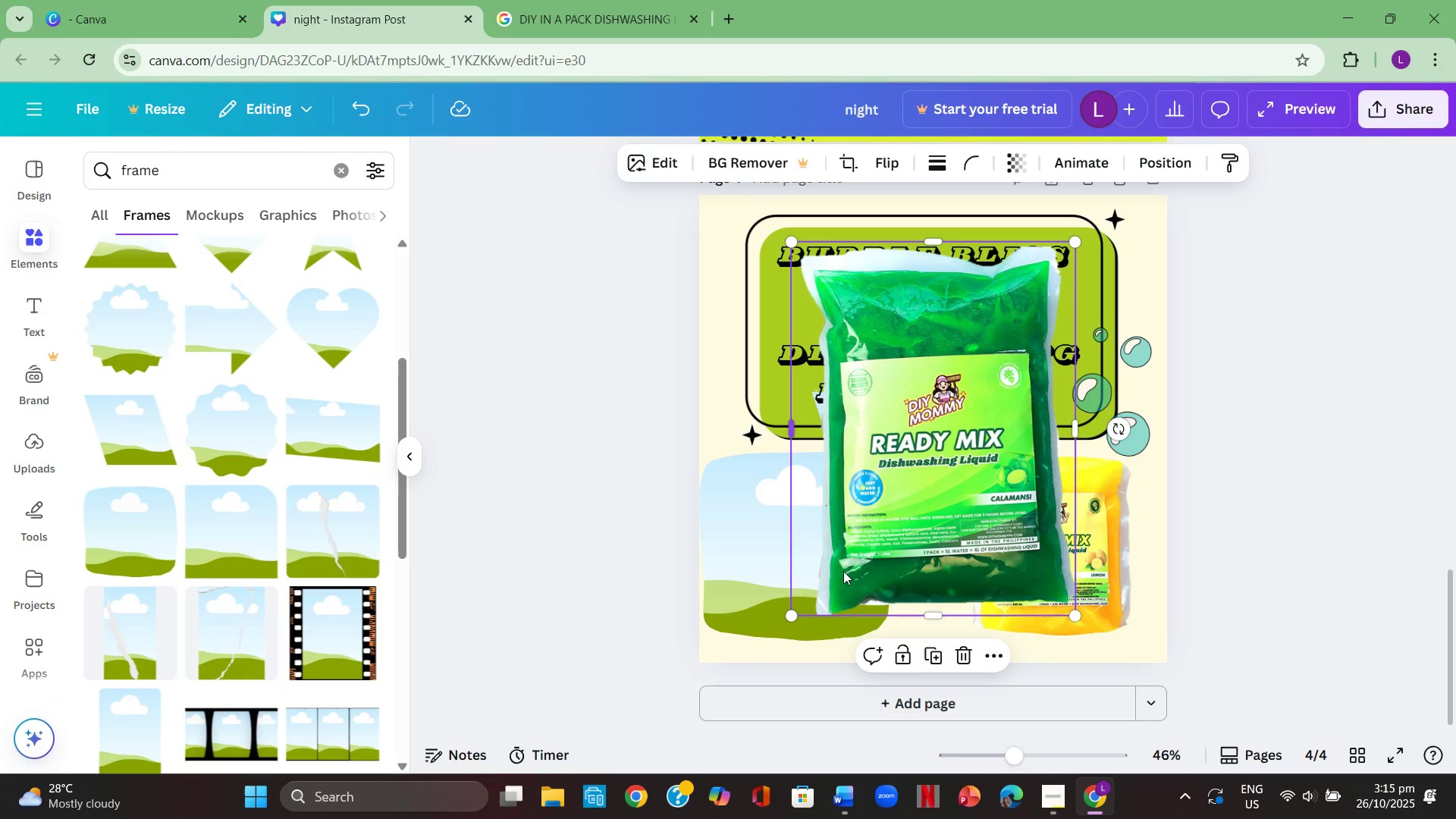 
left_click_drag(start_coordinate=[970, 519], to_coordinate=[979, 568])
 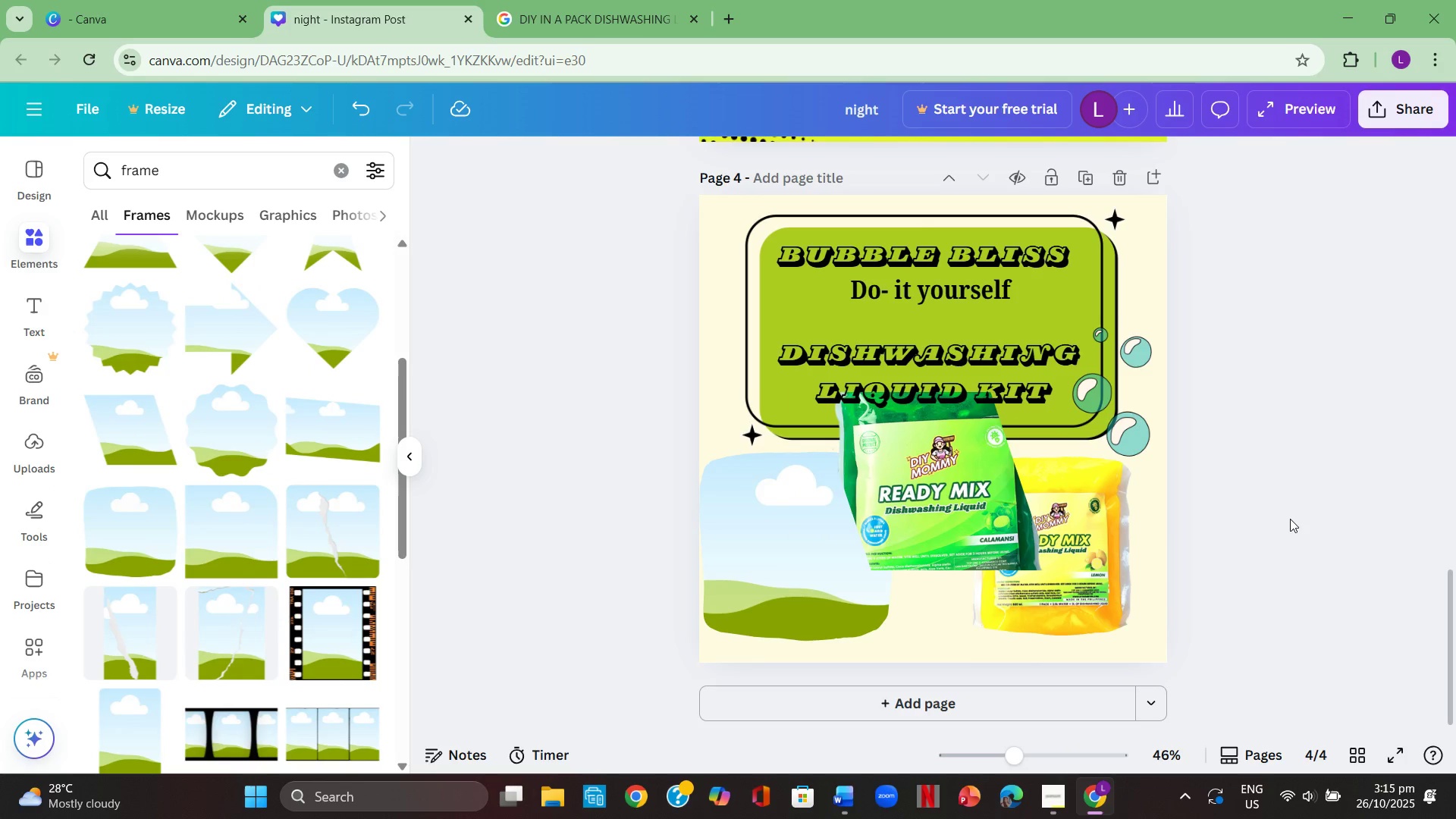 
left_click([1290, 519])
 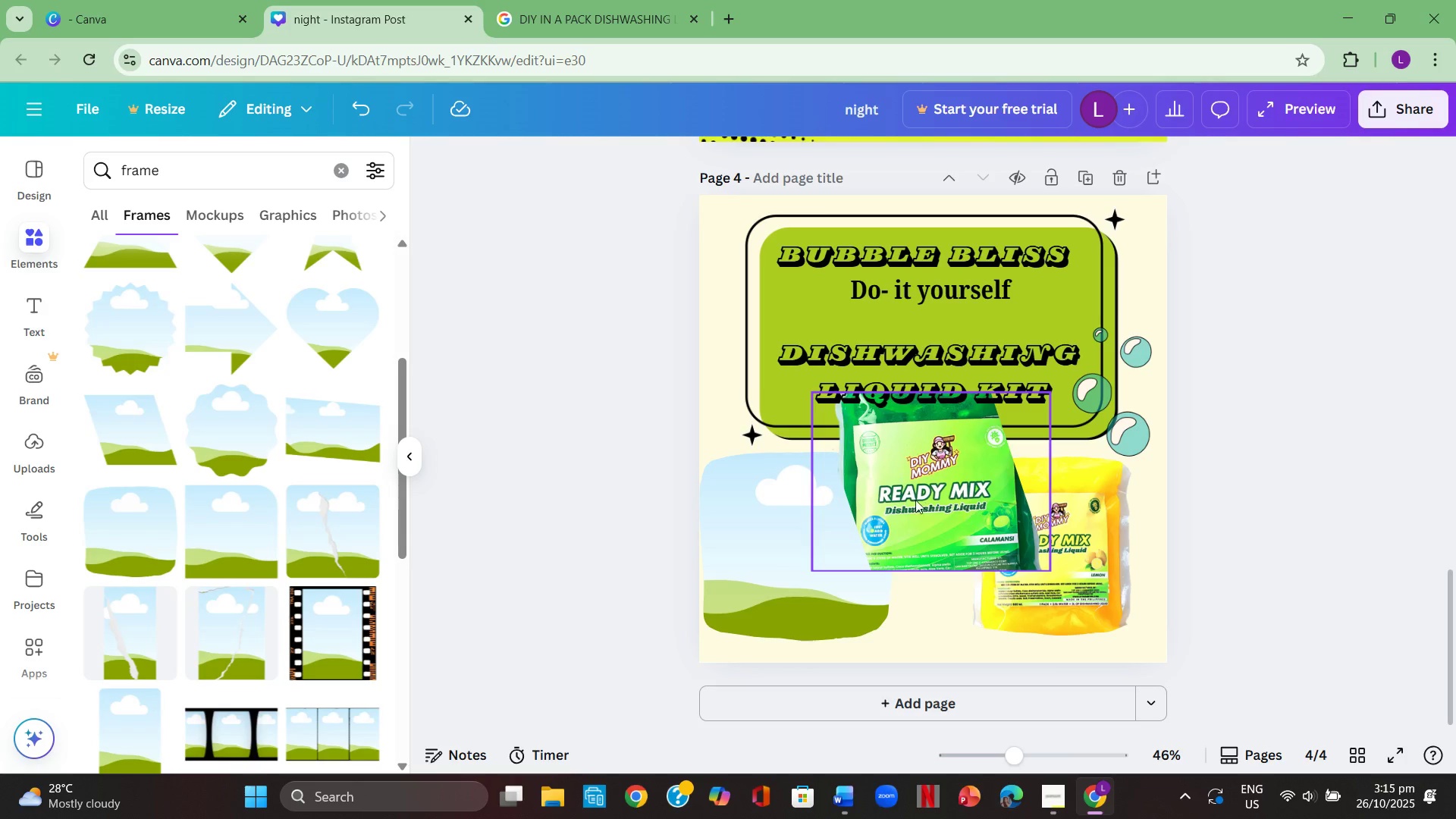 
left_click_drag(start_coordinate=[757, 573], to_coordinate=[758, 633])
 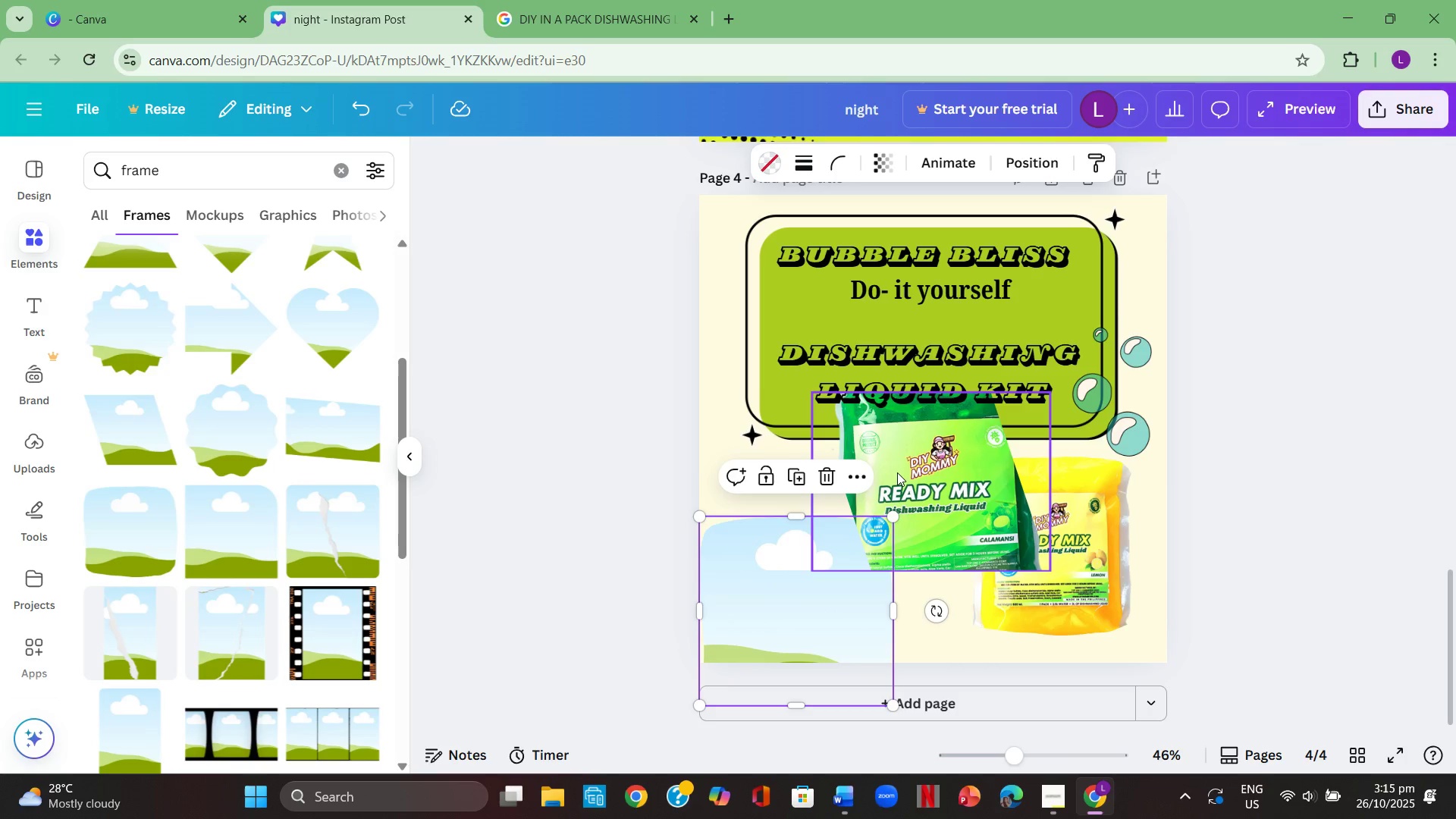 
left_click_drag(start_coordinate=[948, 463], to_coordinate=[868, 515])
 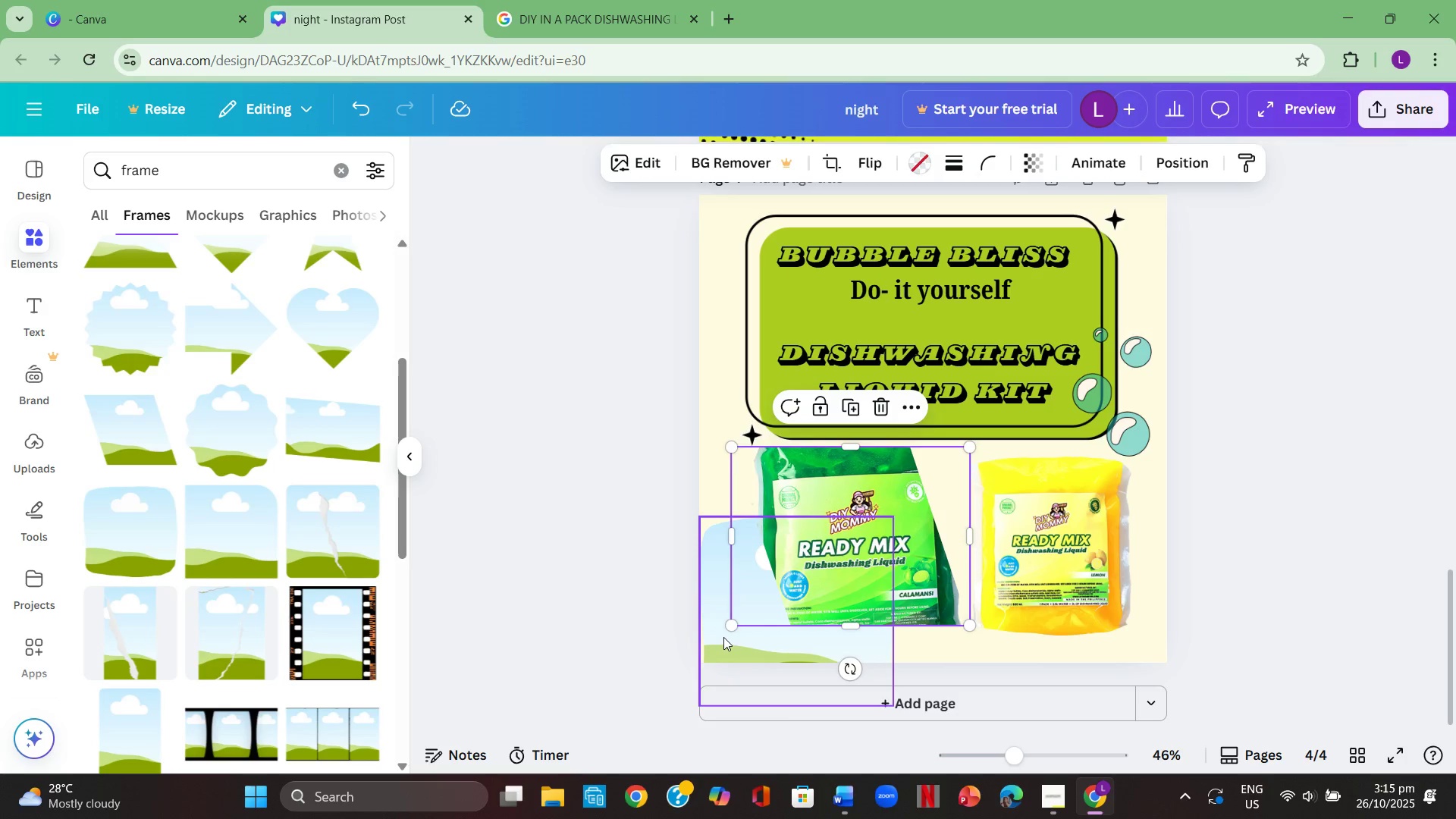 
left_click([723, 637])
 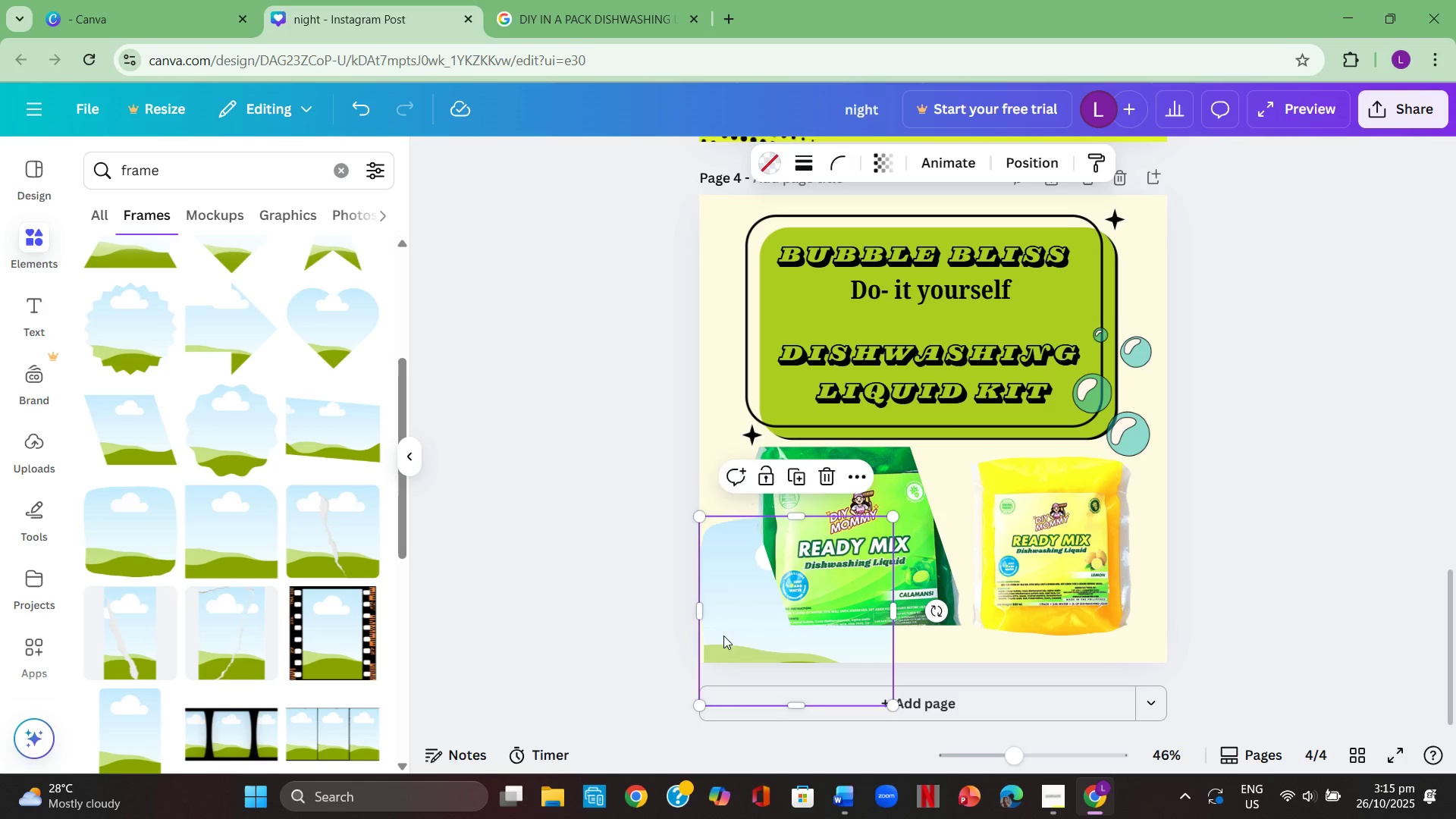 
key(Backspace)
 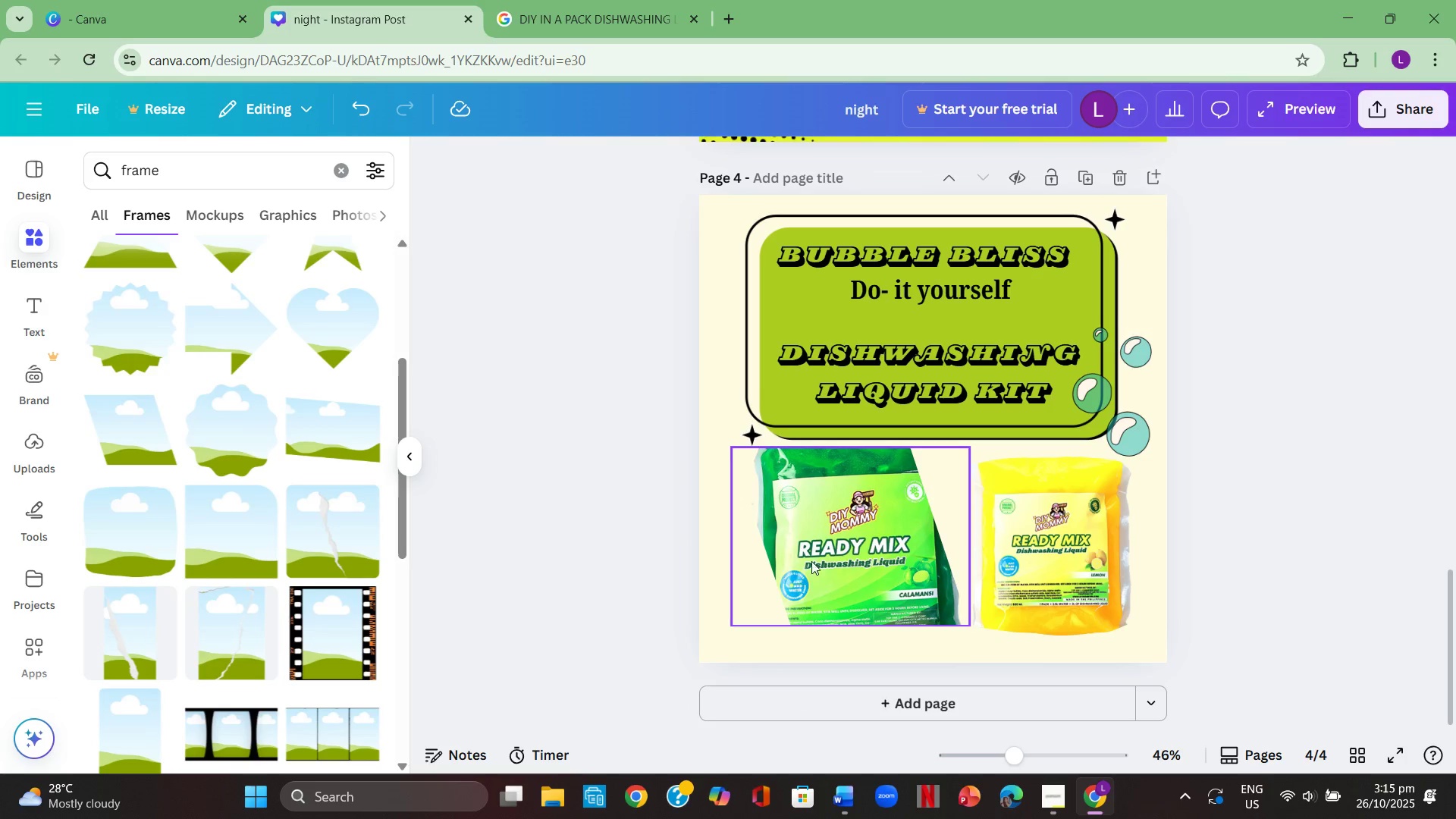 
left_click_drag(start_coordinate=[816, 560], to_coordinate=[790, 581])
 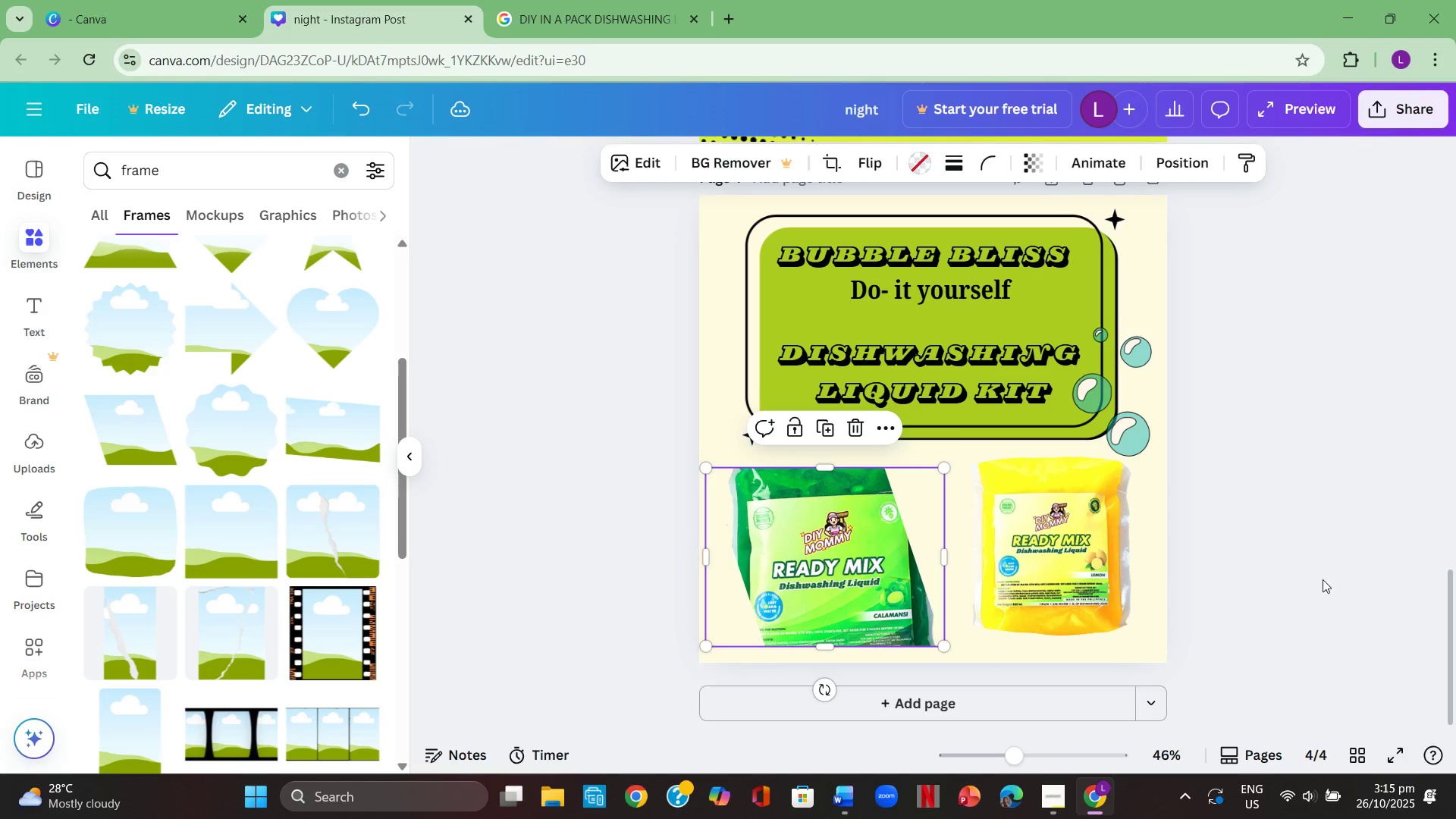 
left_click([1363, 581])
 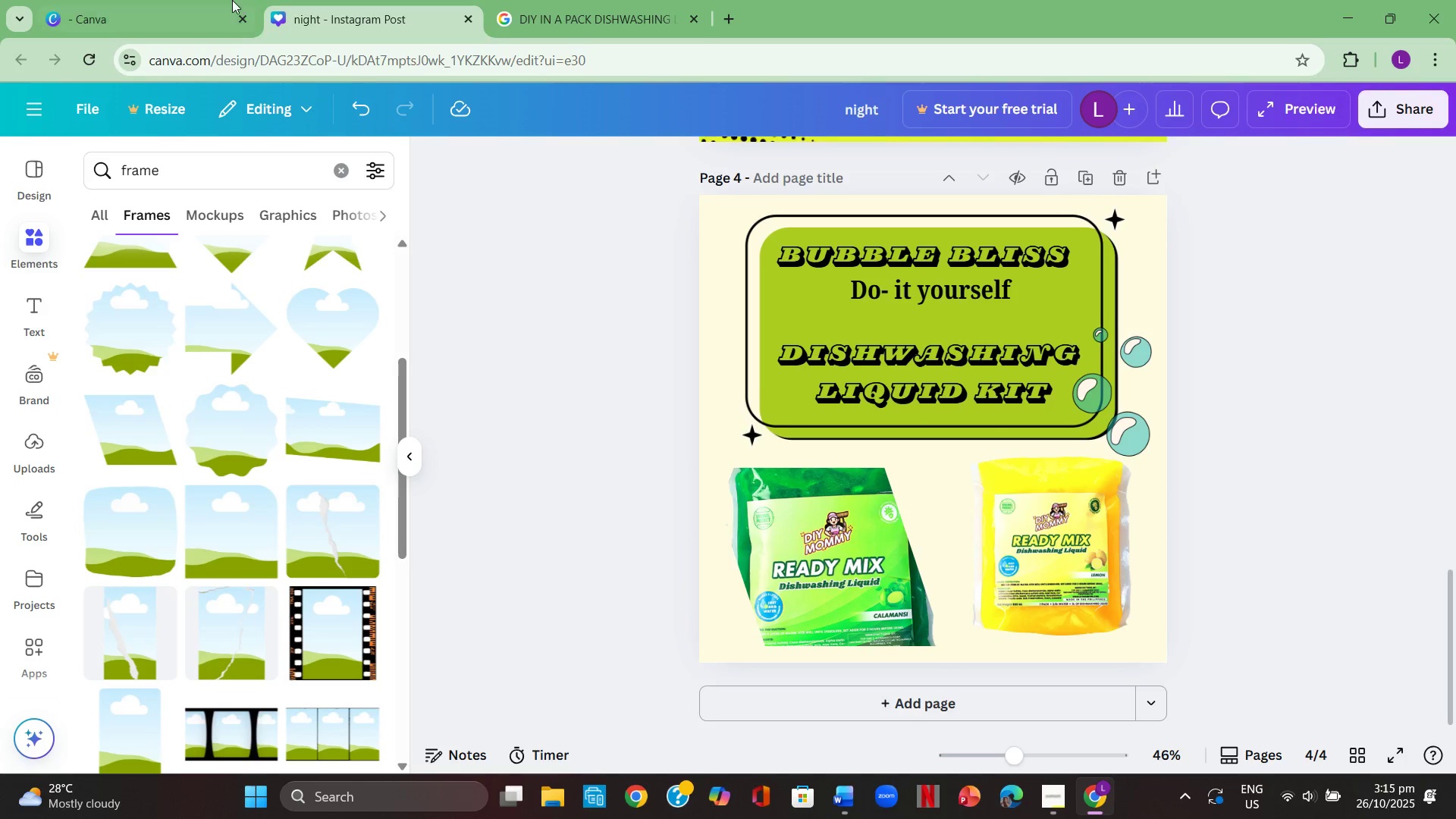 
left_click([347, 110])
 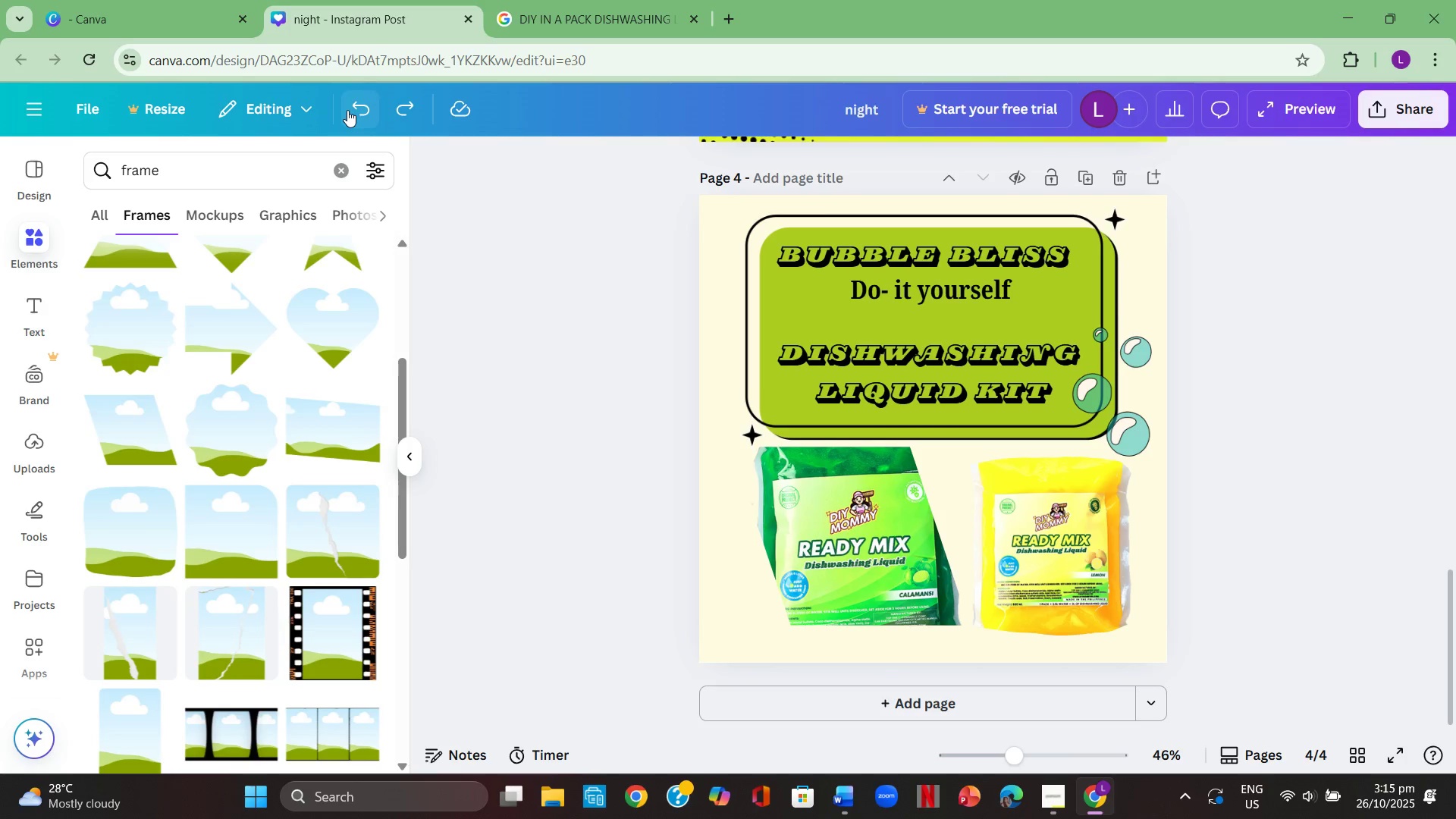 
double_click([347, 110])
 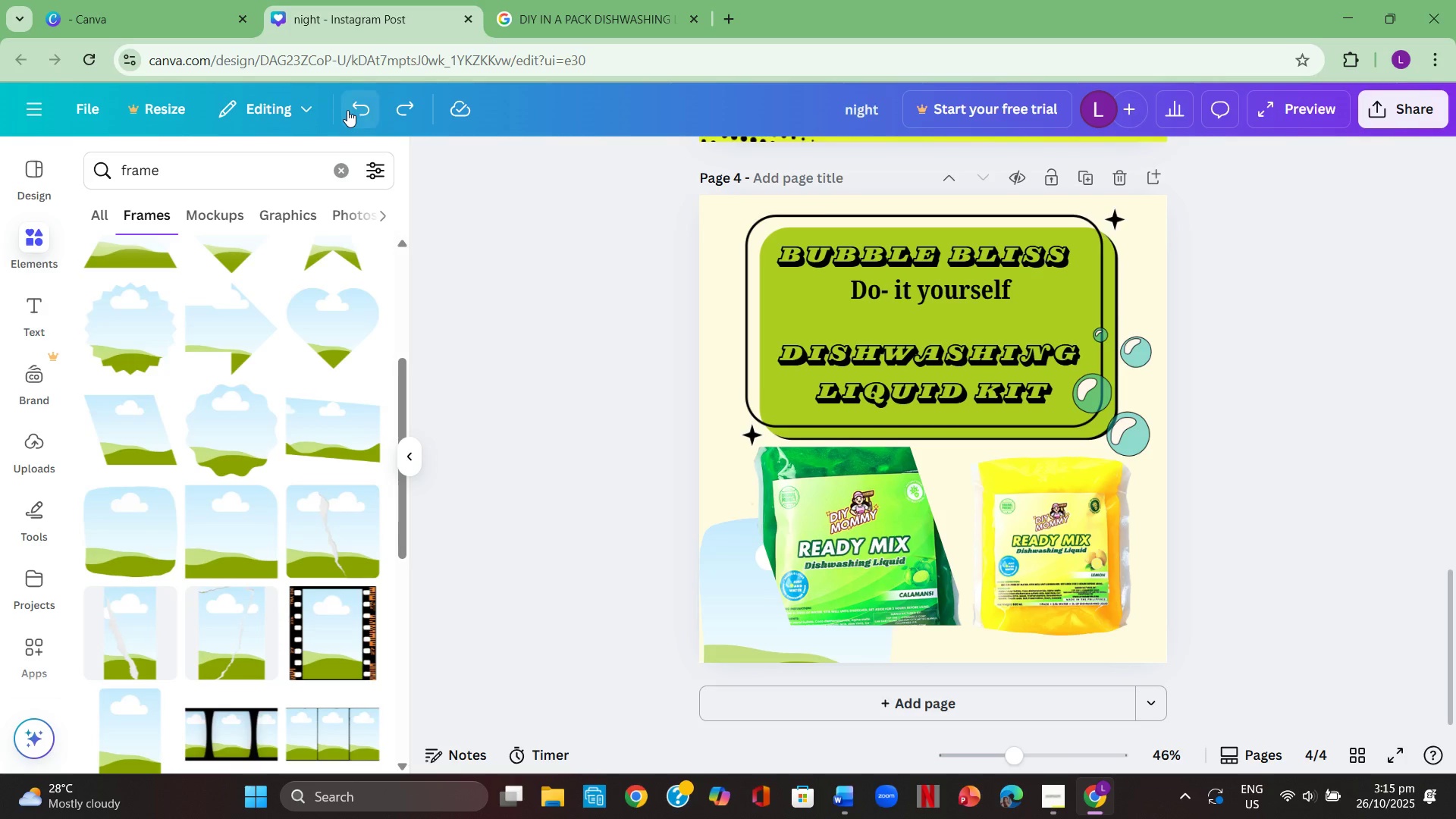 
left_click([347, 110])
 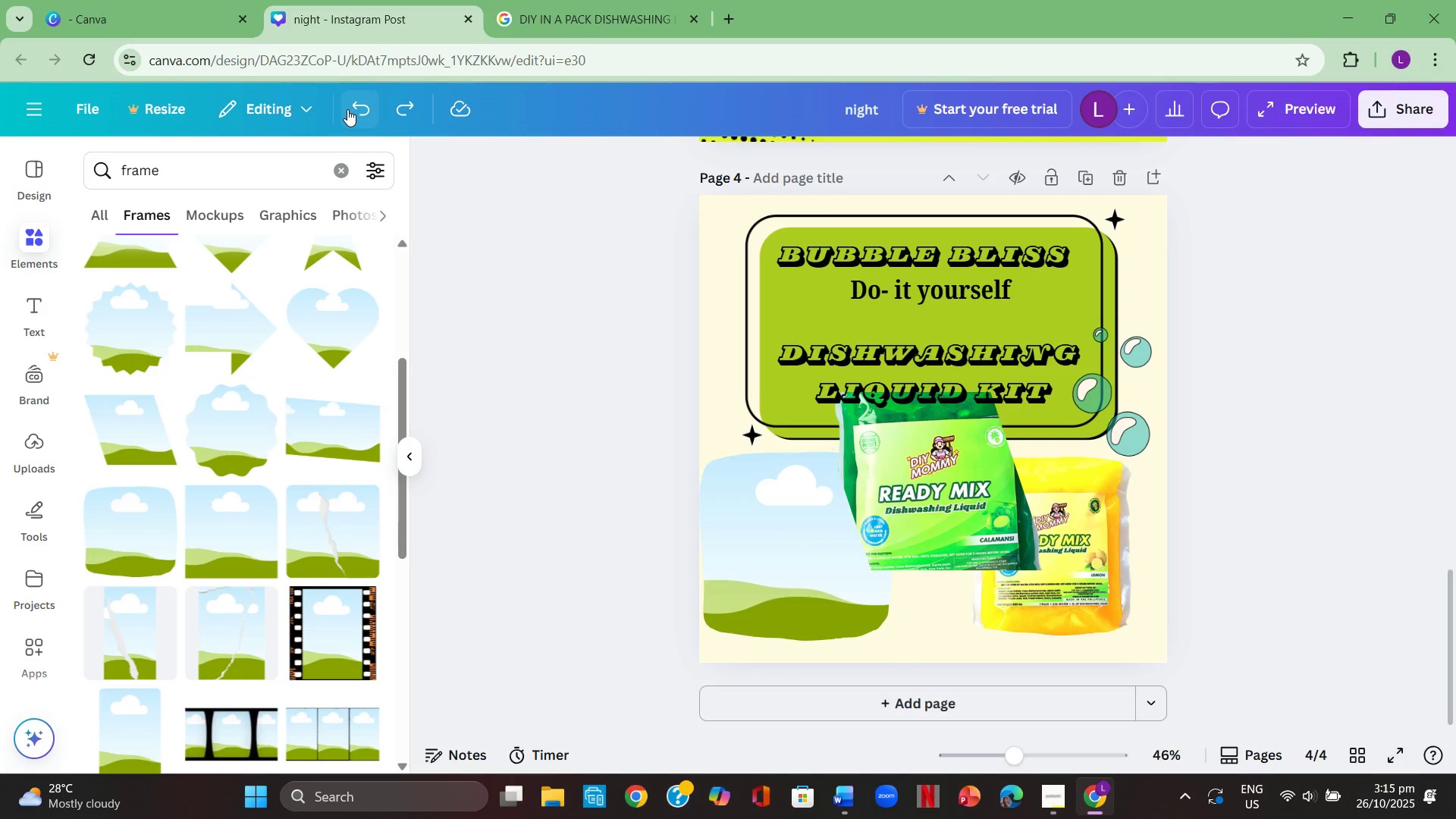 
double_click([347, 109])
 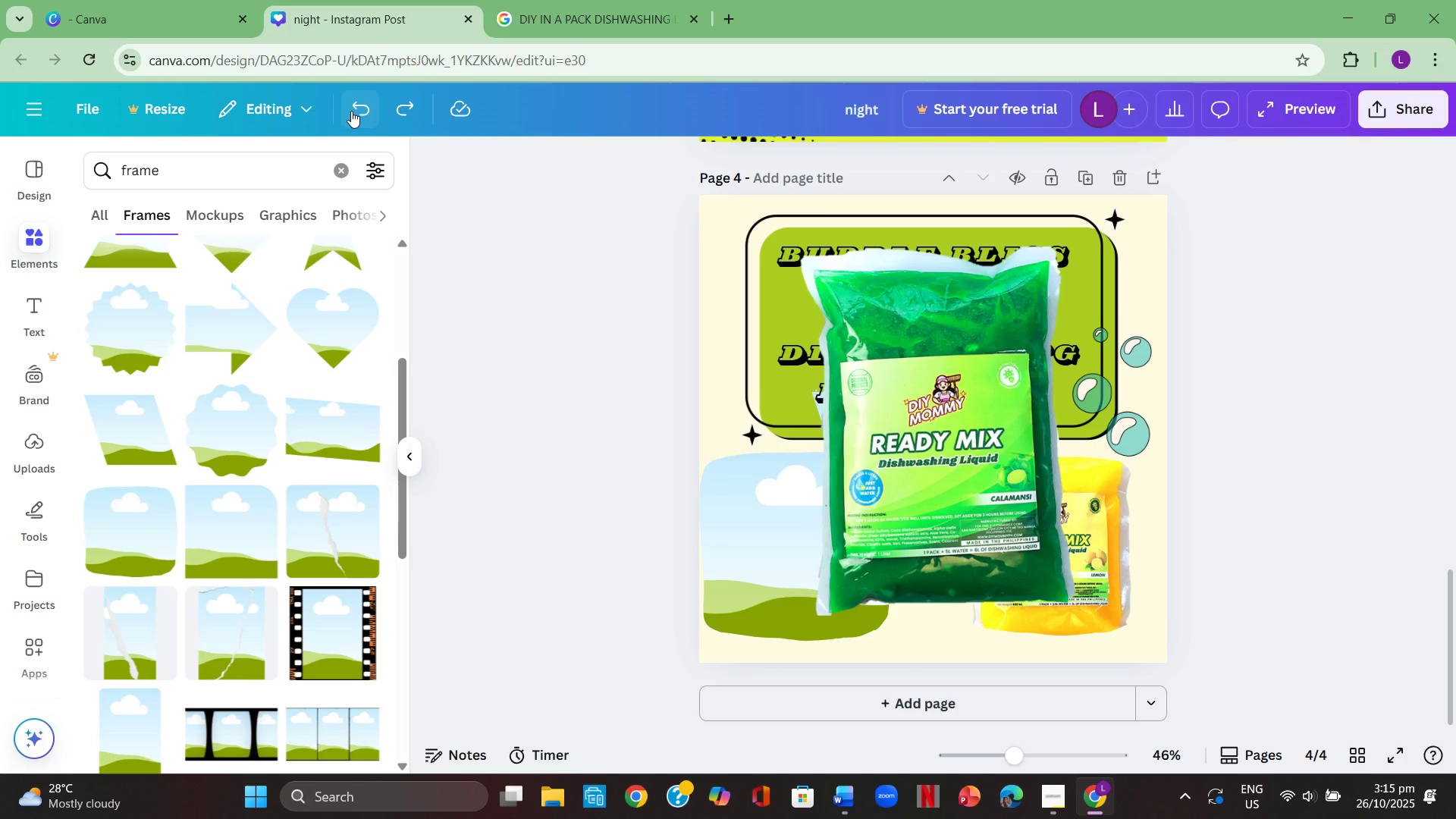 
left_click([351, 111])
 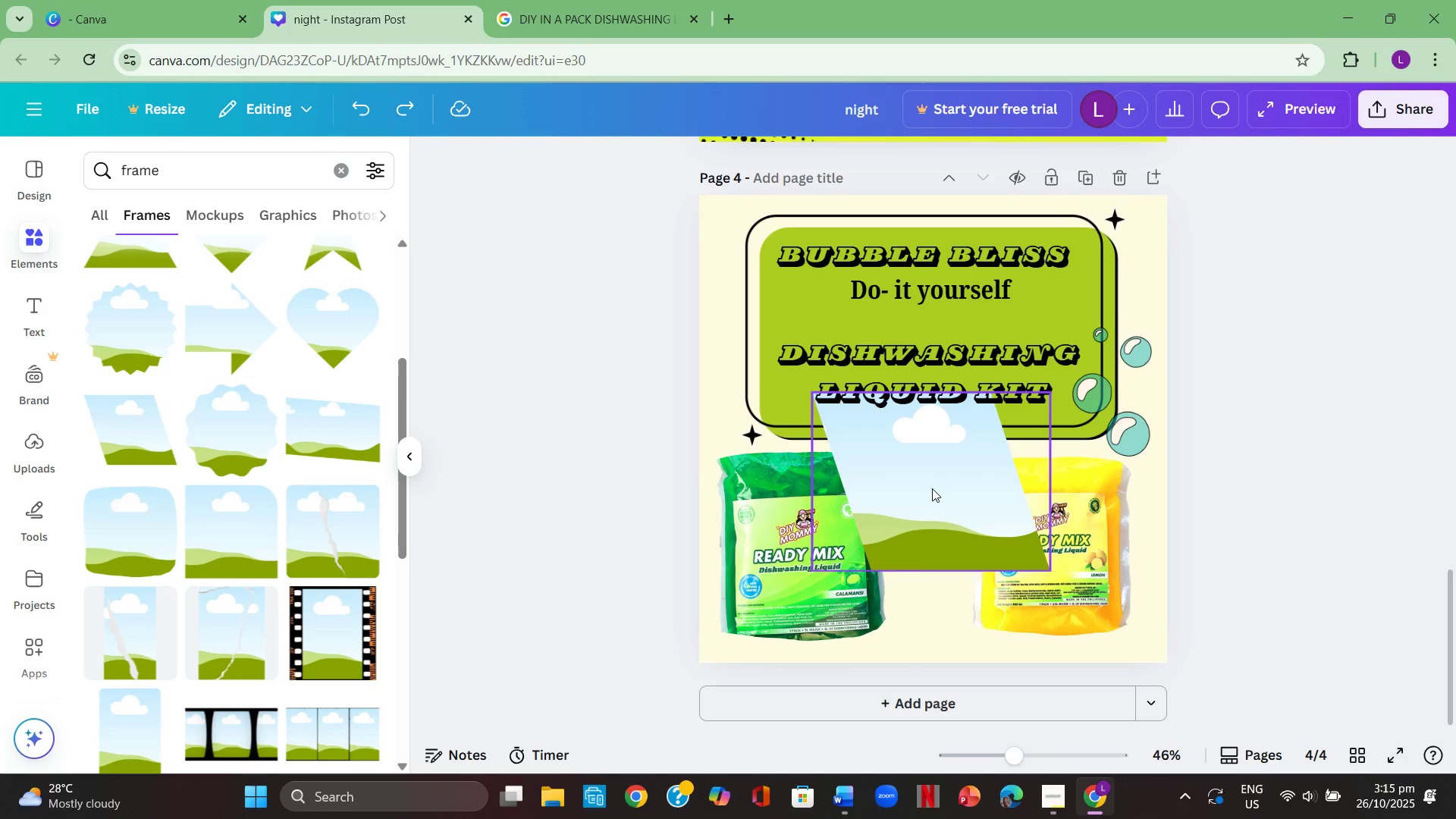 
left_click([932, 488])
 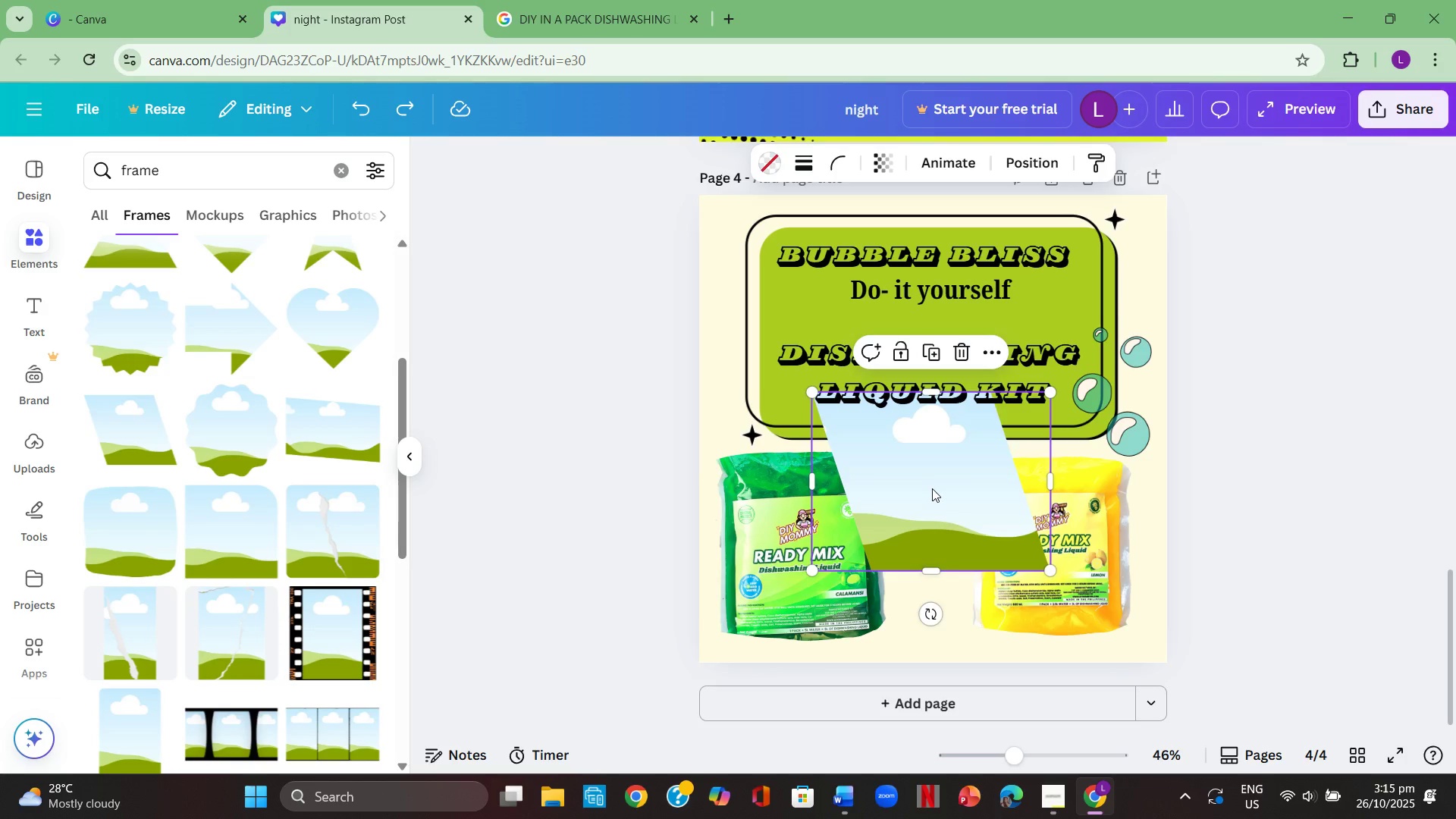 
key(Backspace)
 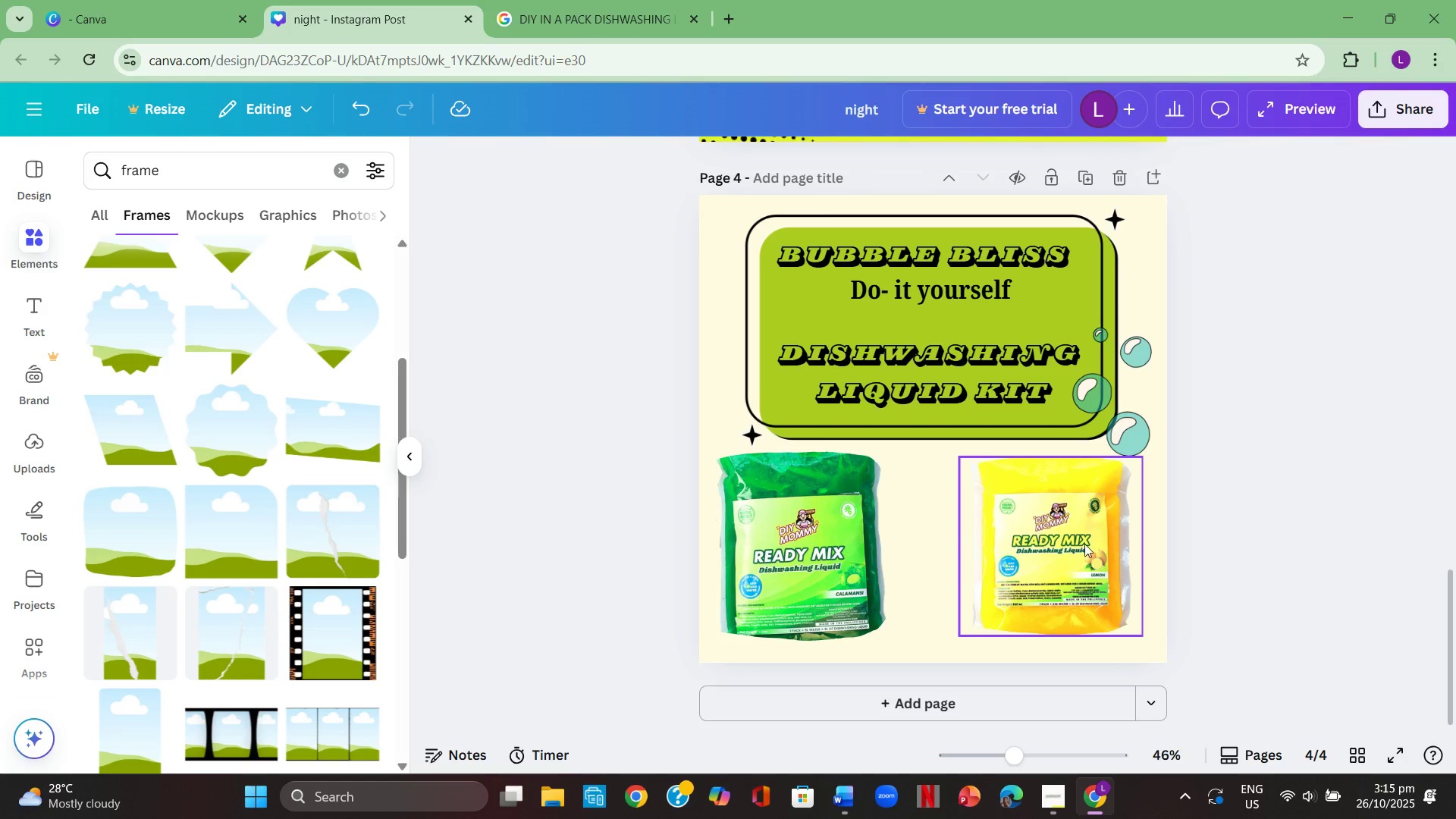 
left_click_drag(start_coordinate=[1085, 544], to_coordinate=[1035, 542])
 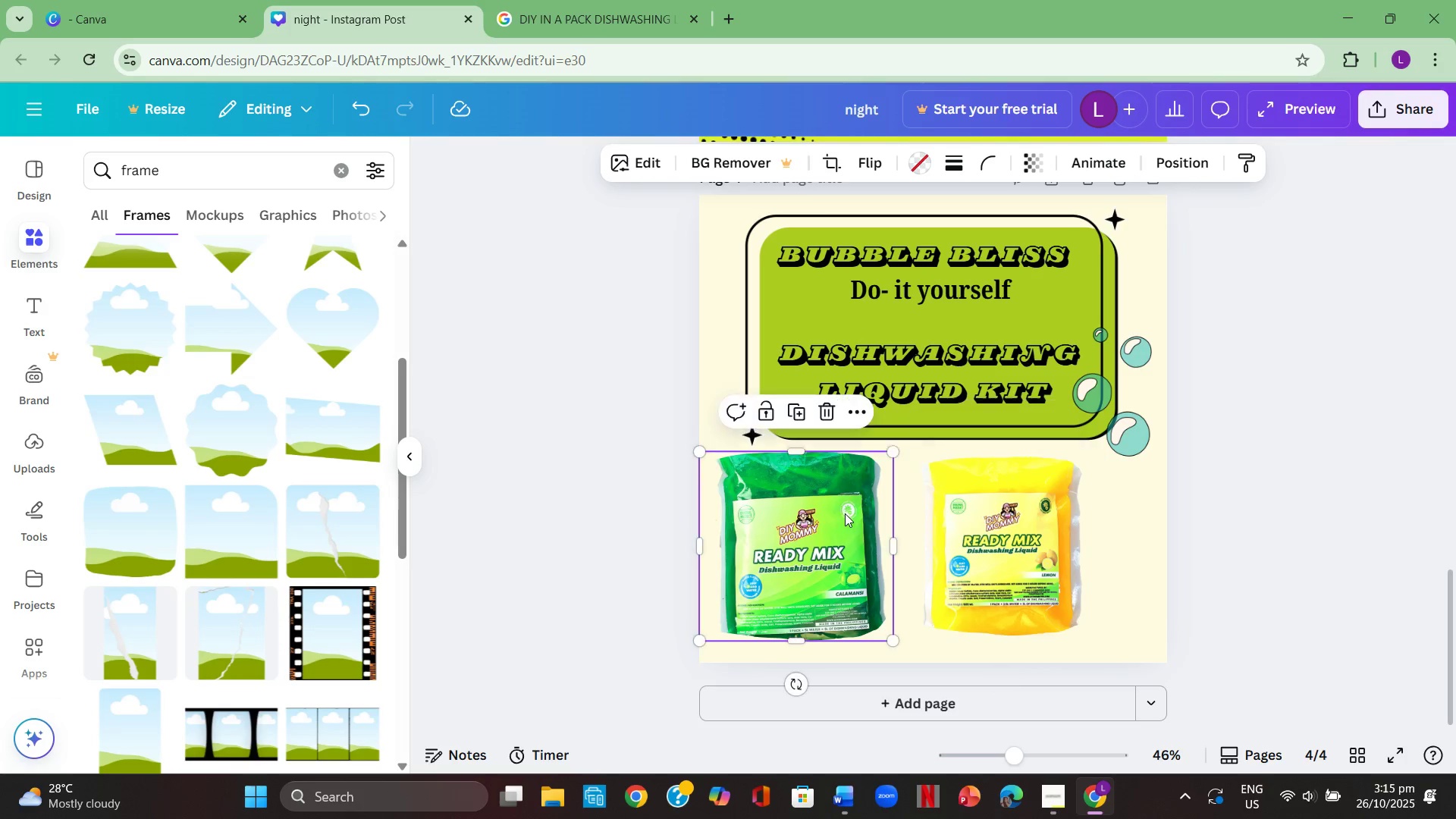 
left_click([845, 513])
 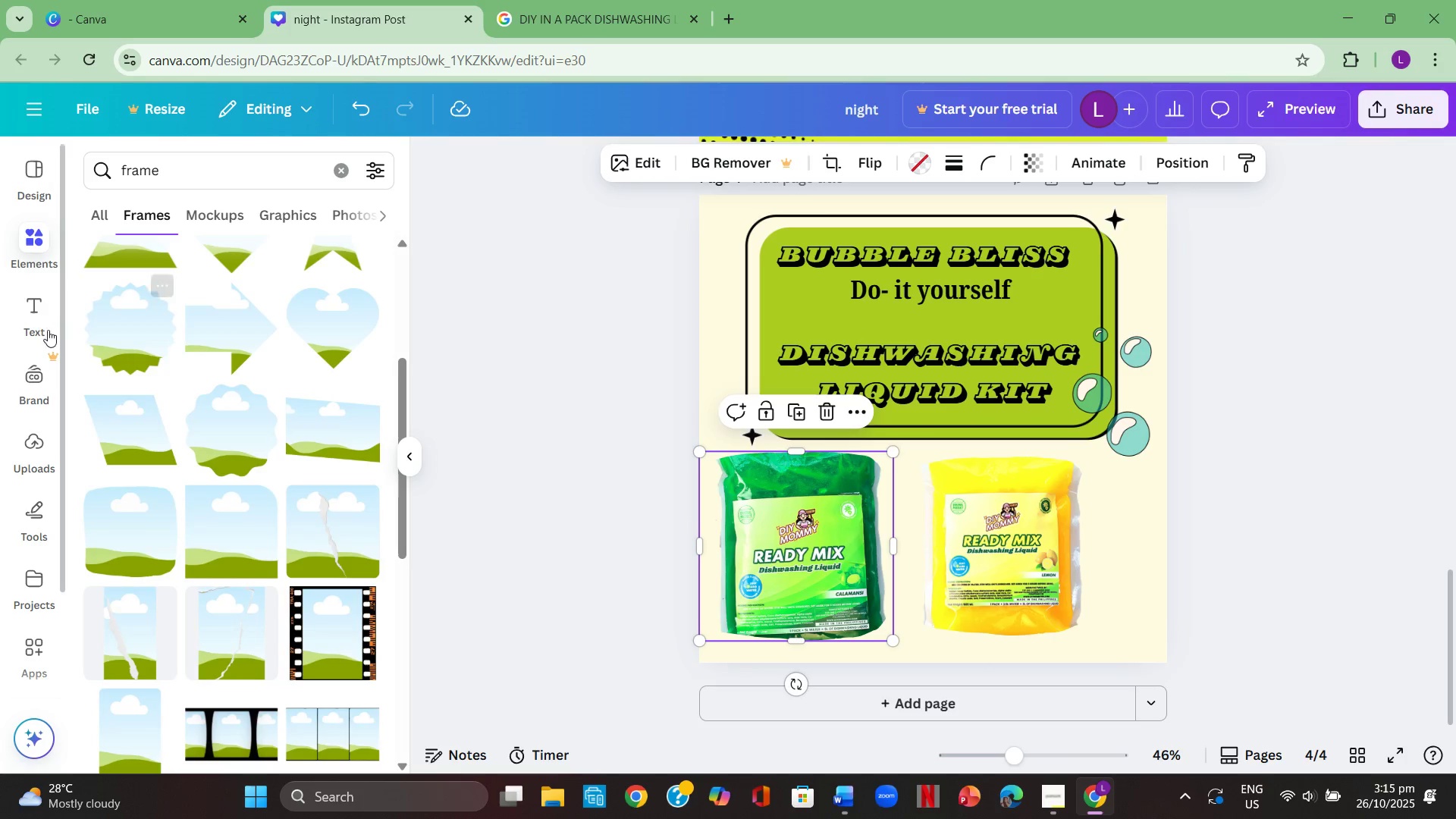 
left_click([34, 318])
 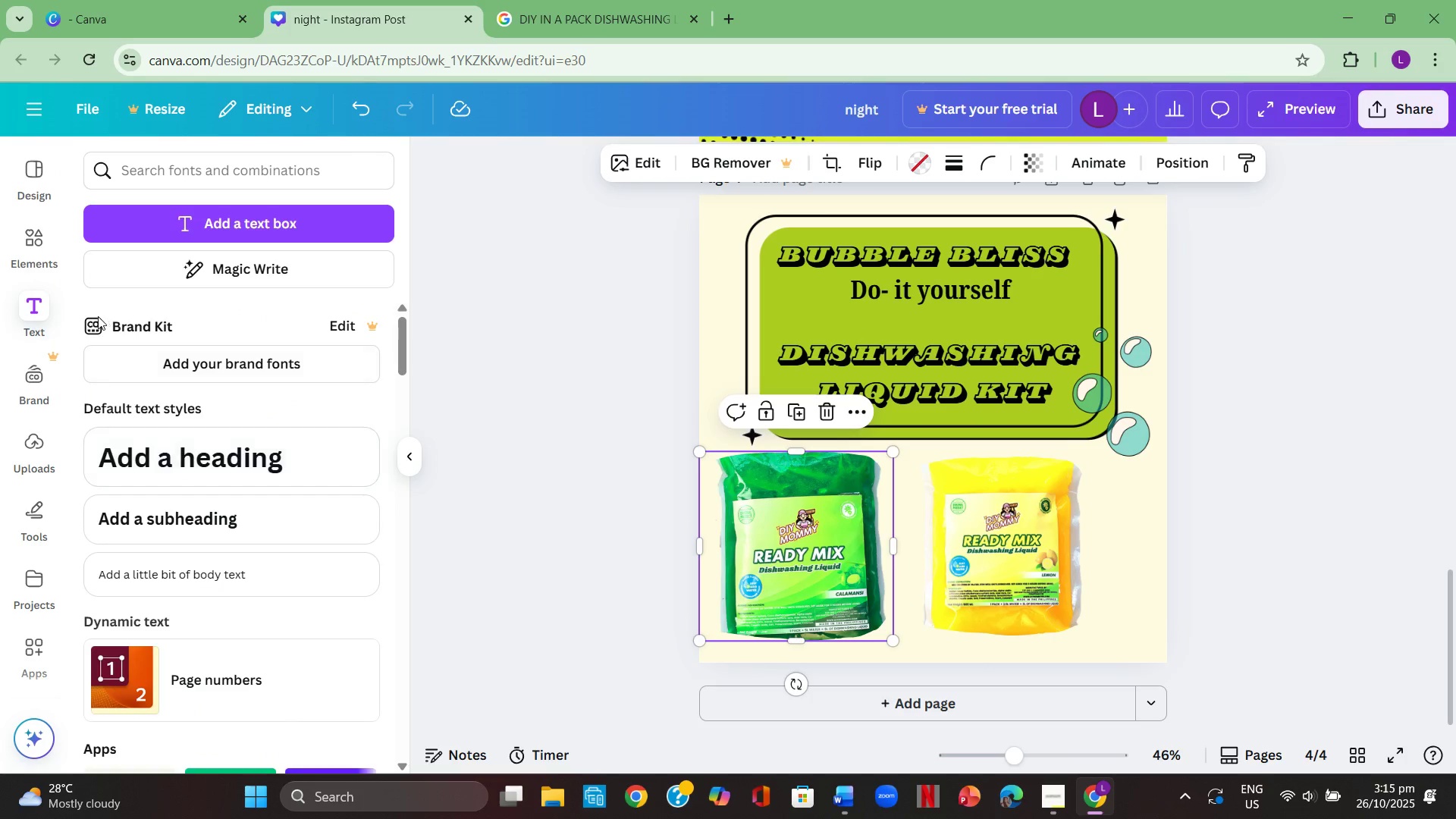 
left_click([39, 243])
 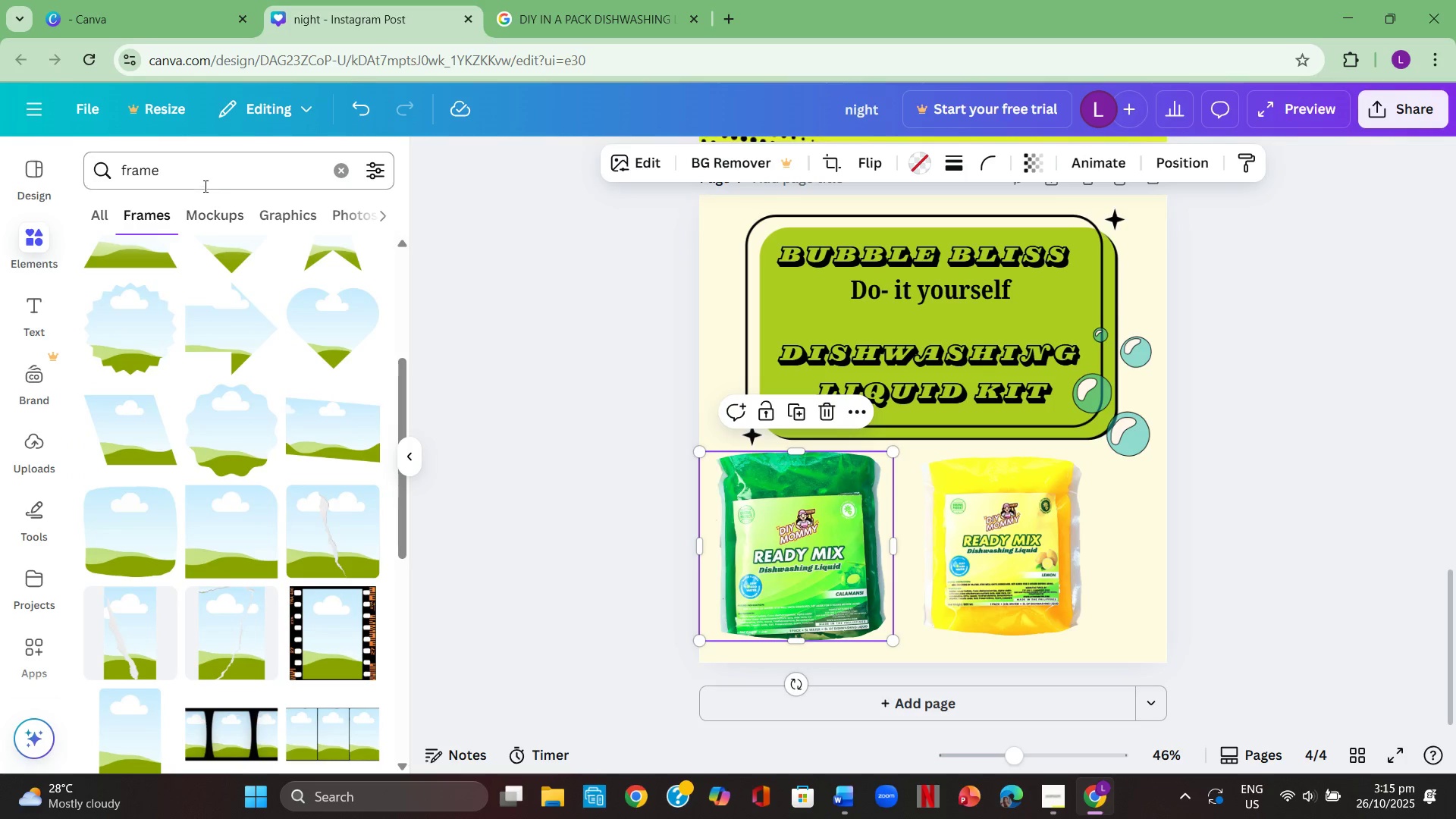 
left_click([204, 180])
 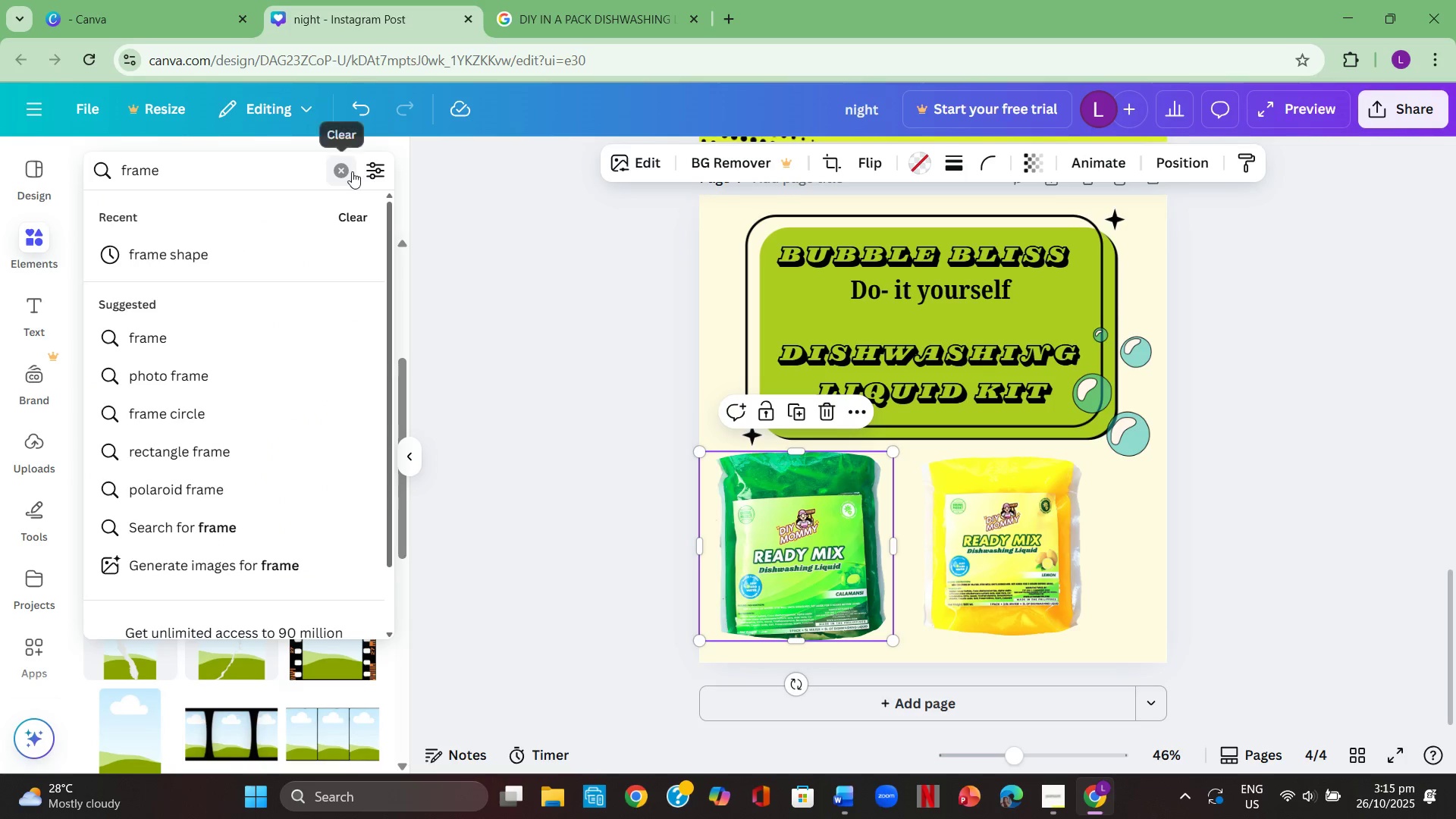 
left_click([352, 171])
 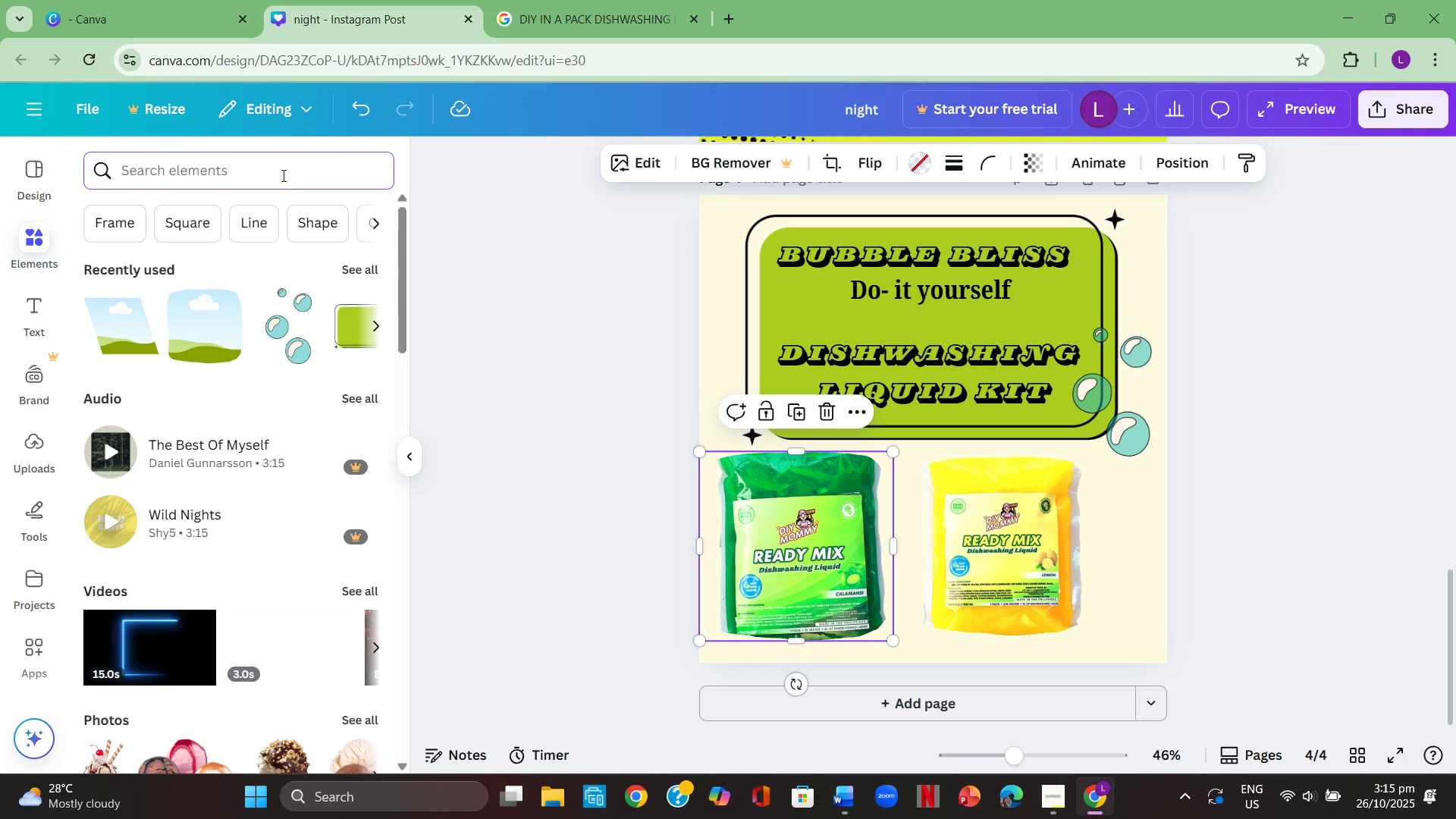 
left_click([282, 175])
 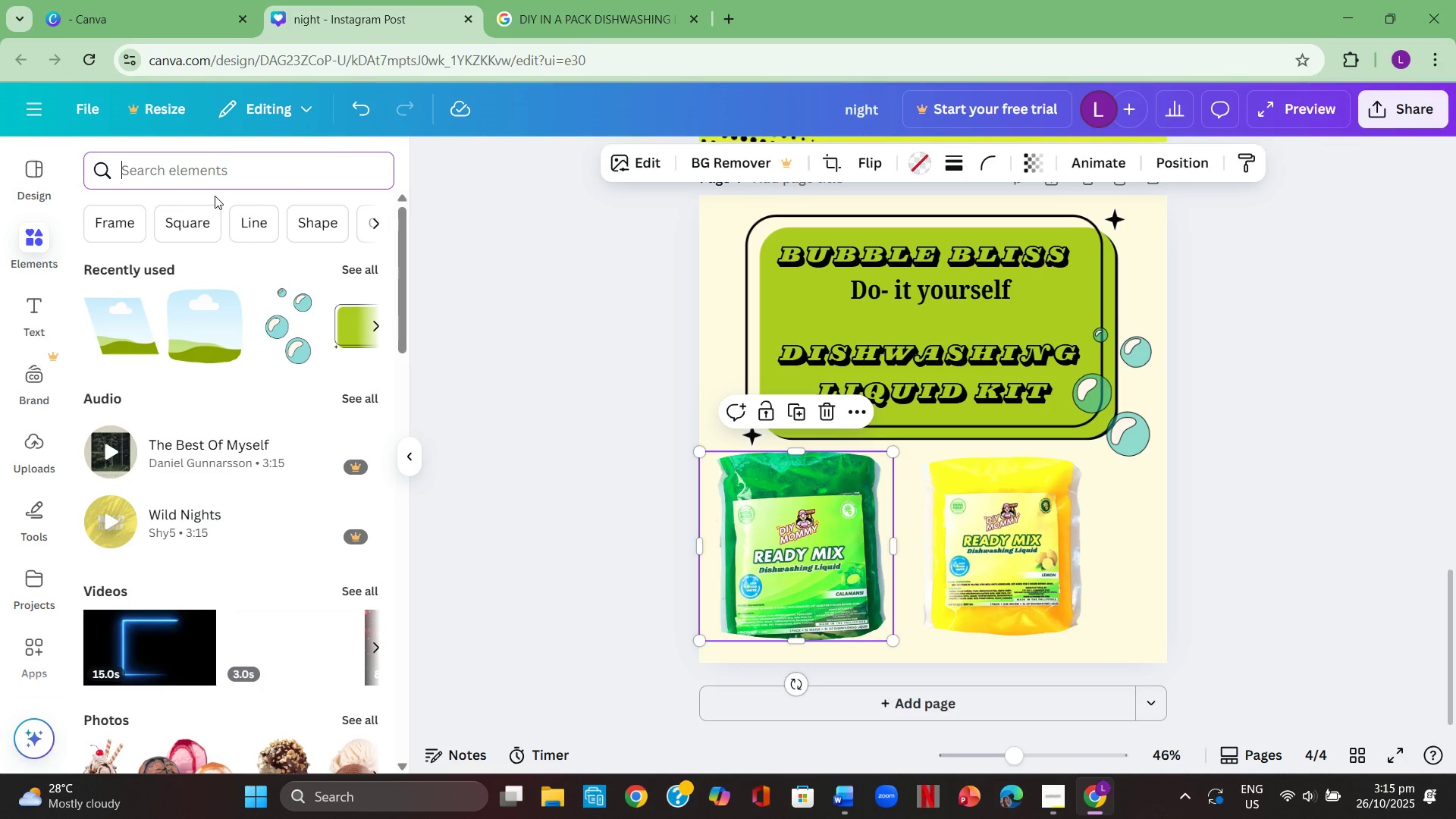 
type(shape)
 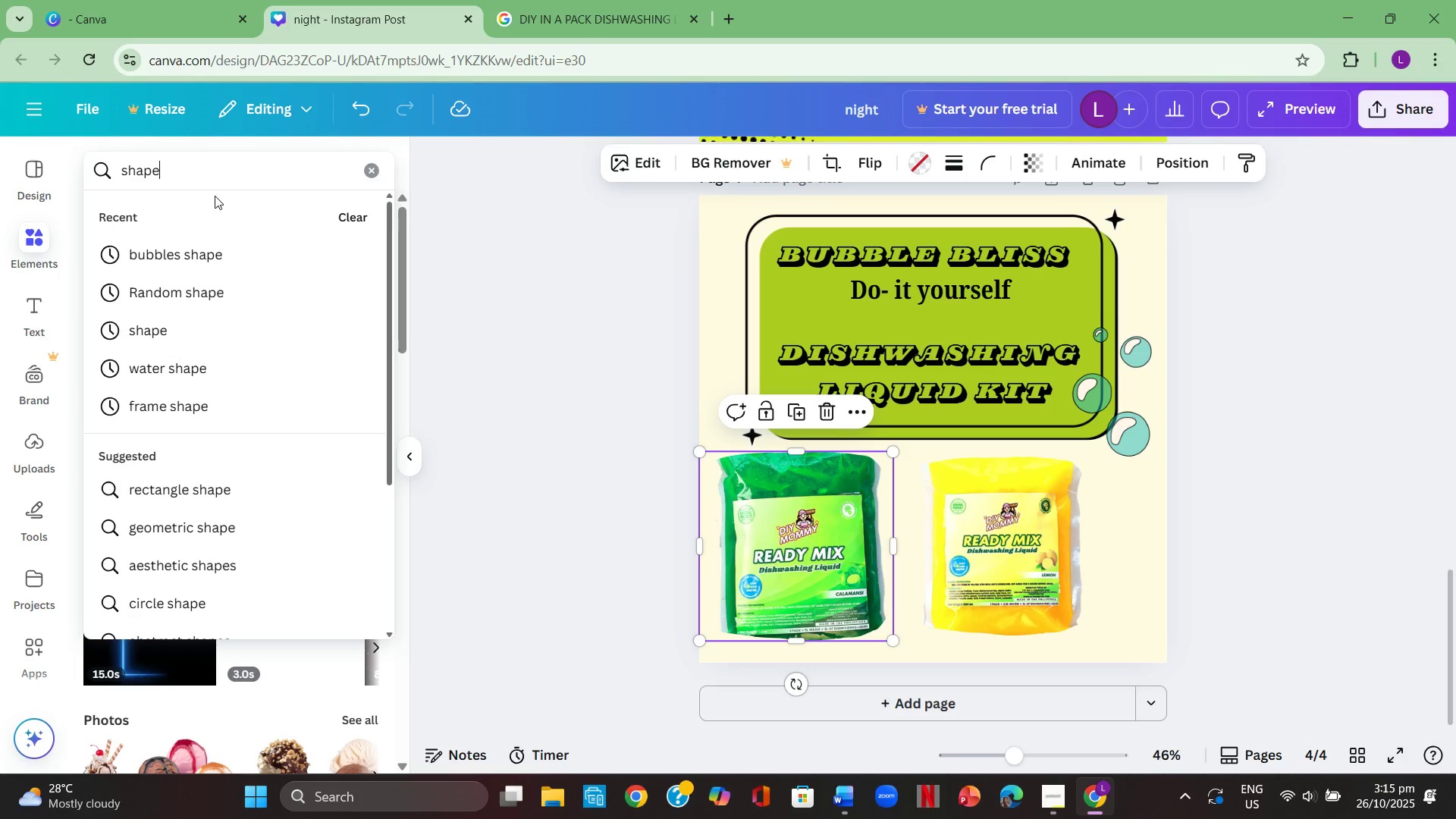 
key(Enter)
 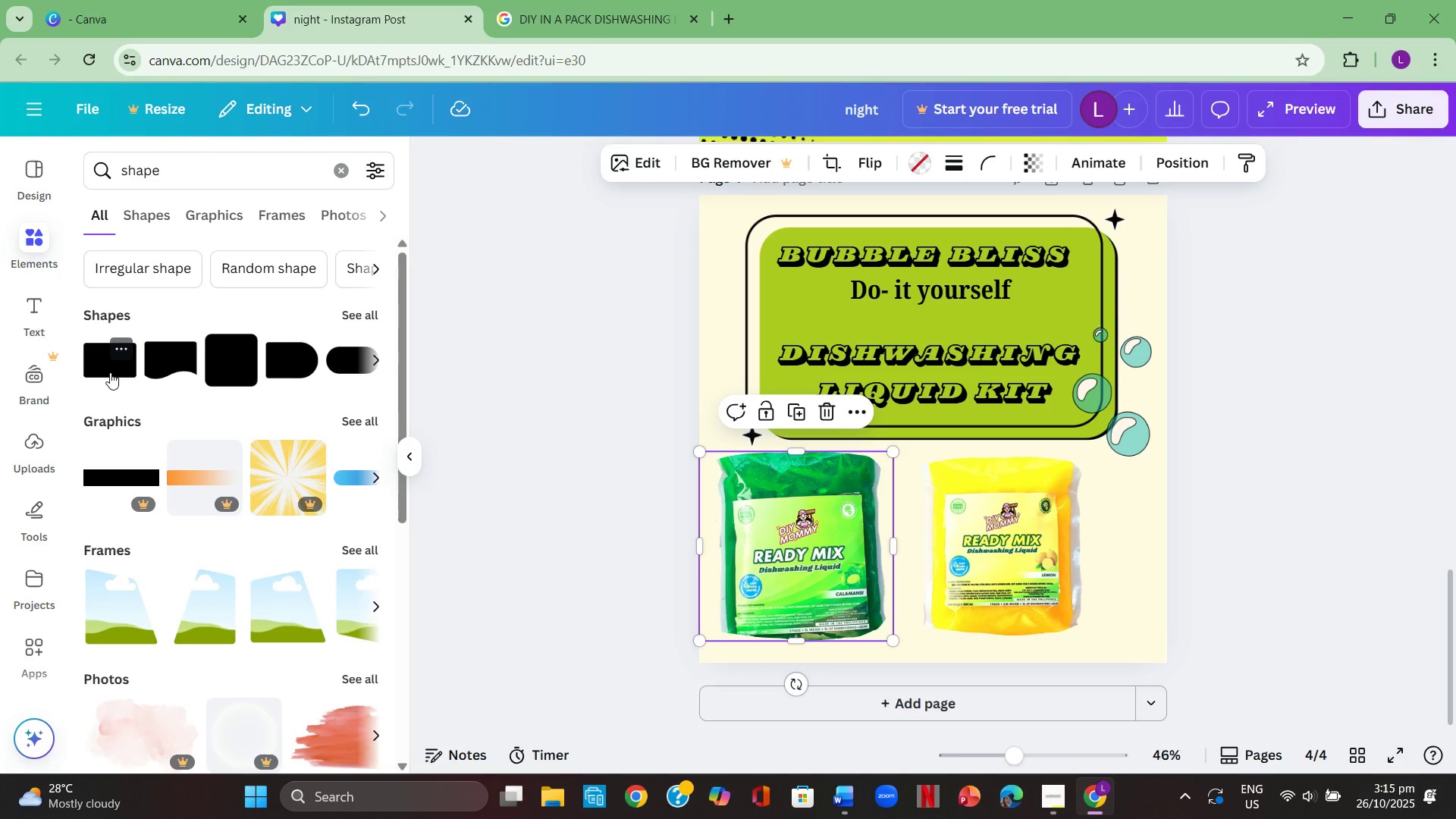 
left_click([110, 372])
 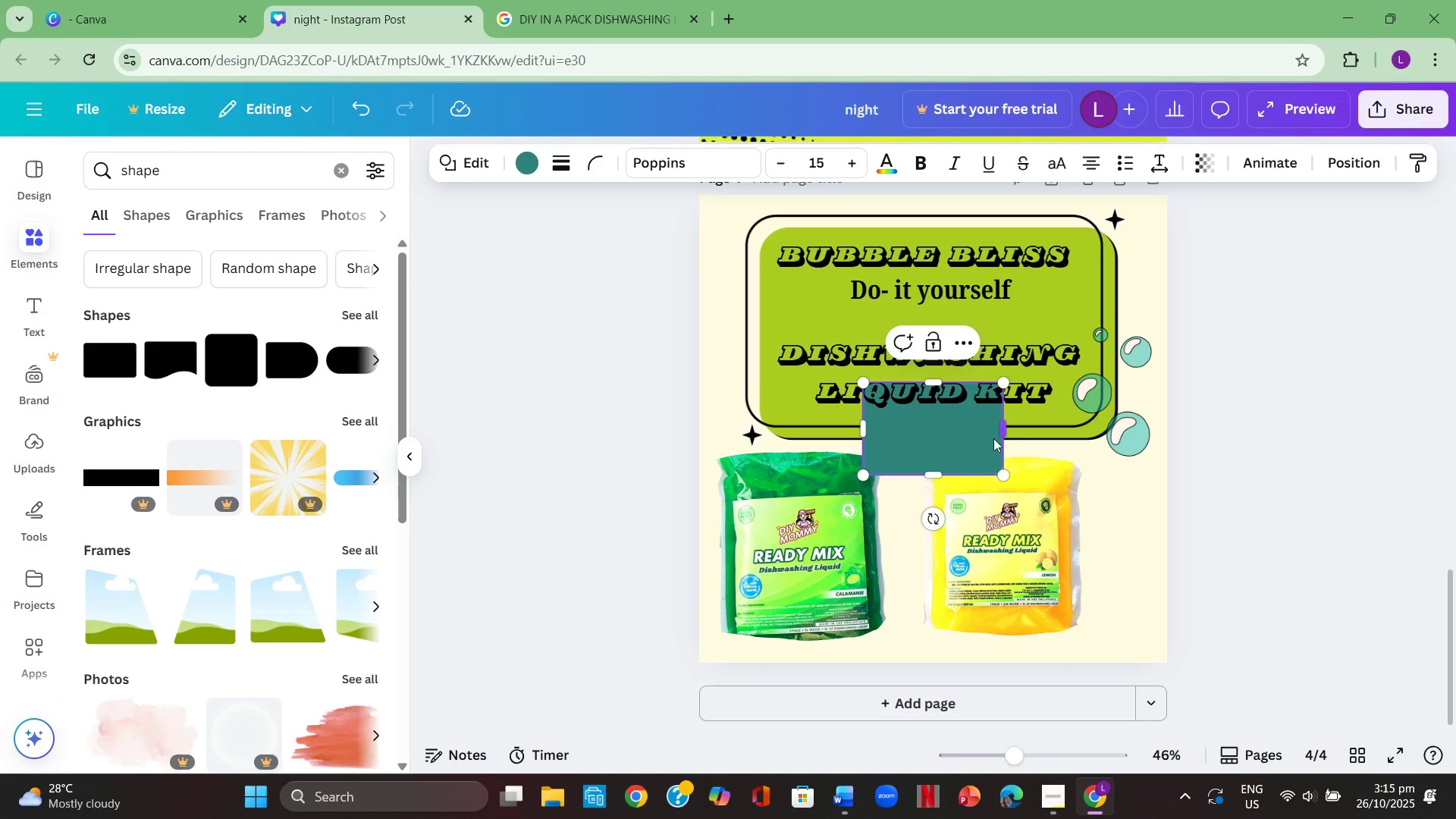 
left_click_drag(start_coordinate=[962, 442], to_coordinate=[868, 514])
 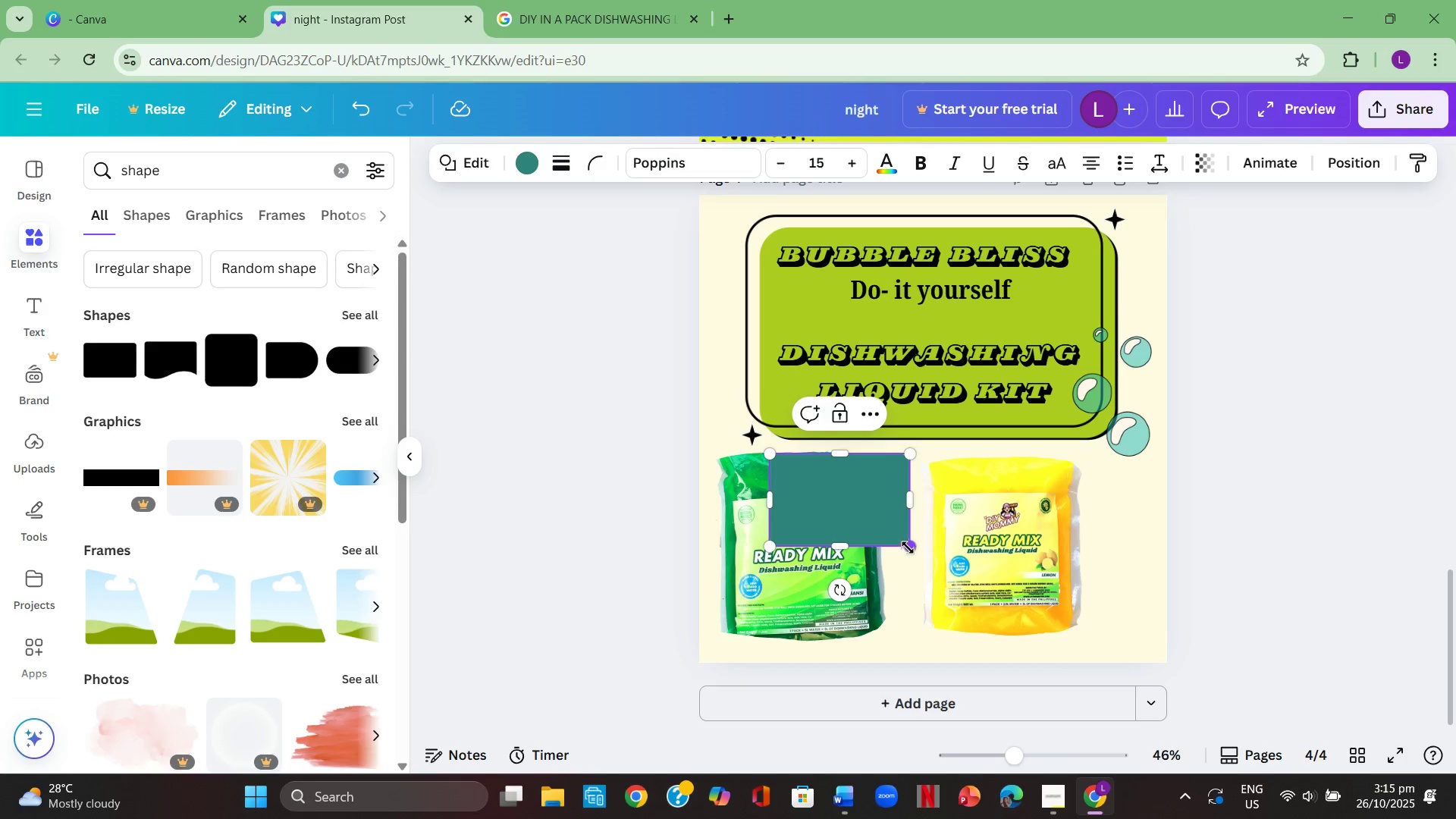 
left_click_drag(start_coordinate=[908, 546], to_coordinate=[821, 494])
 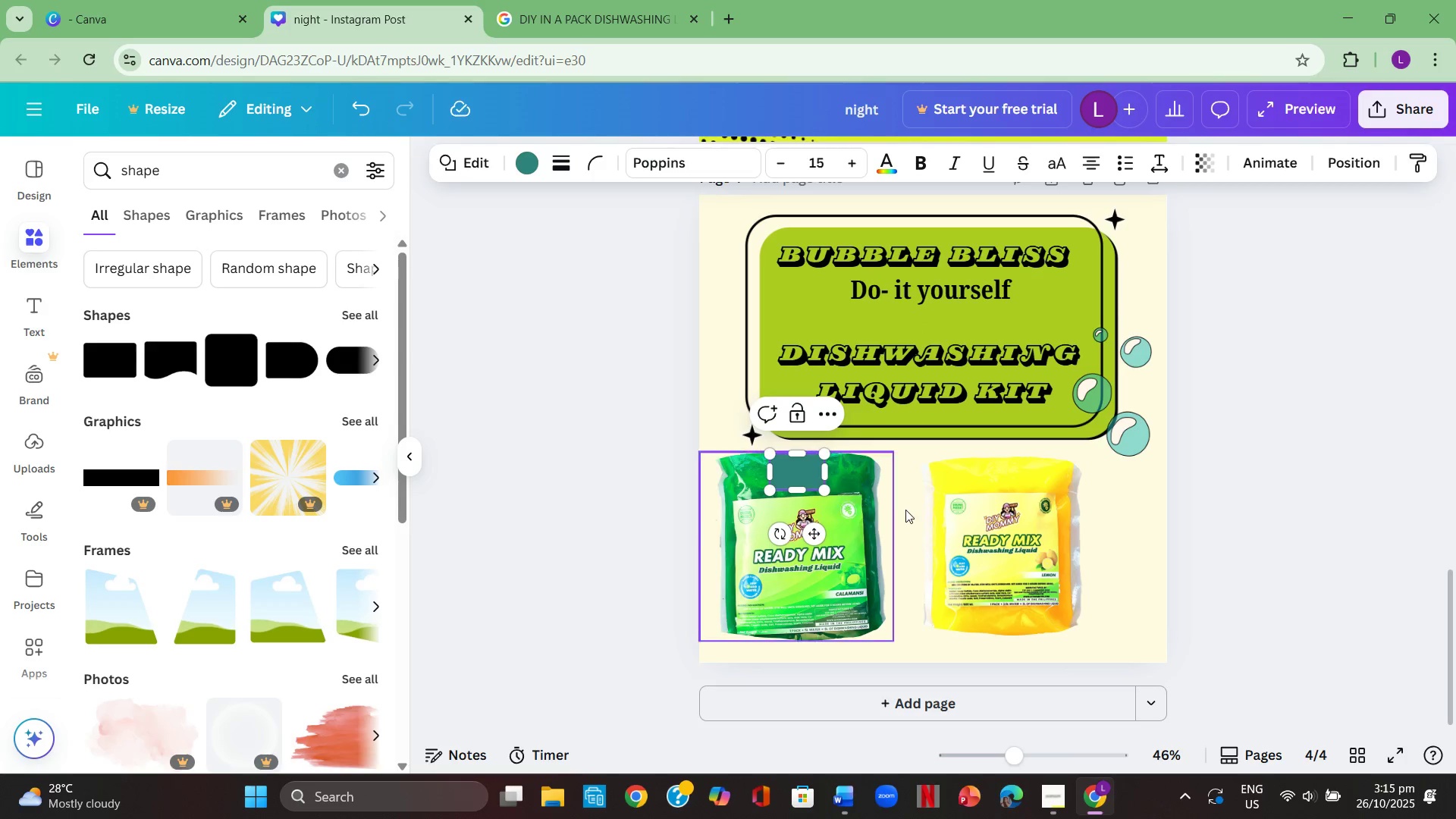 
left_click([906, 510])
 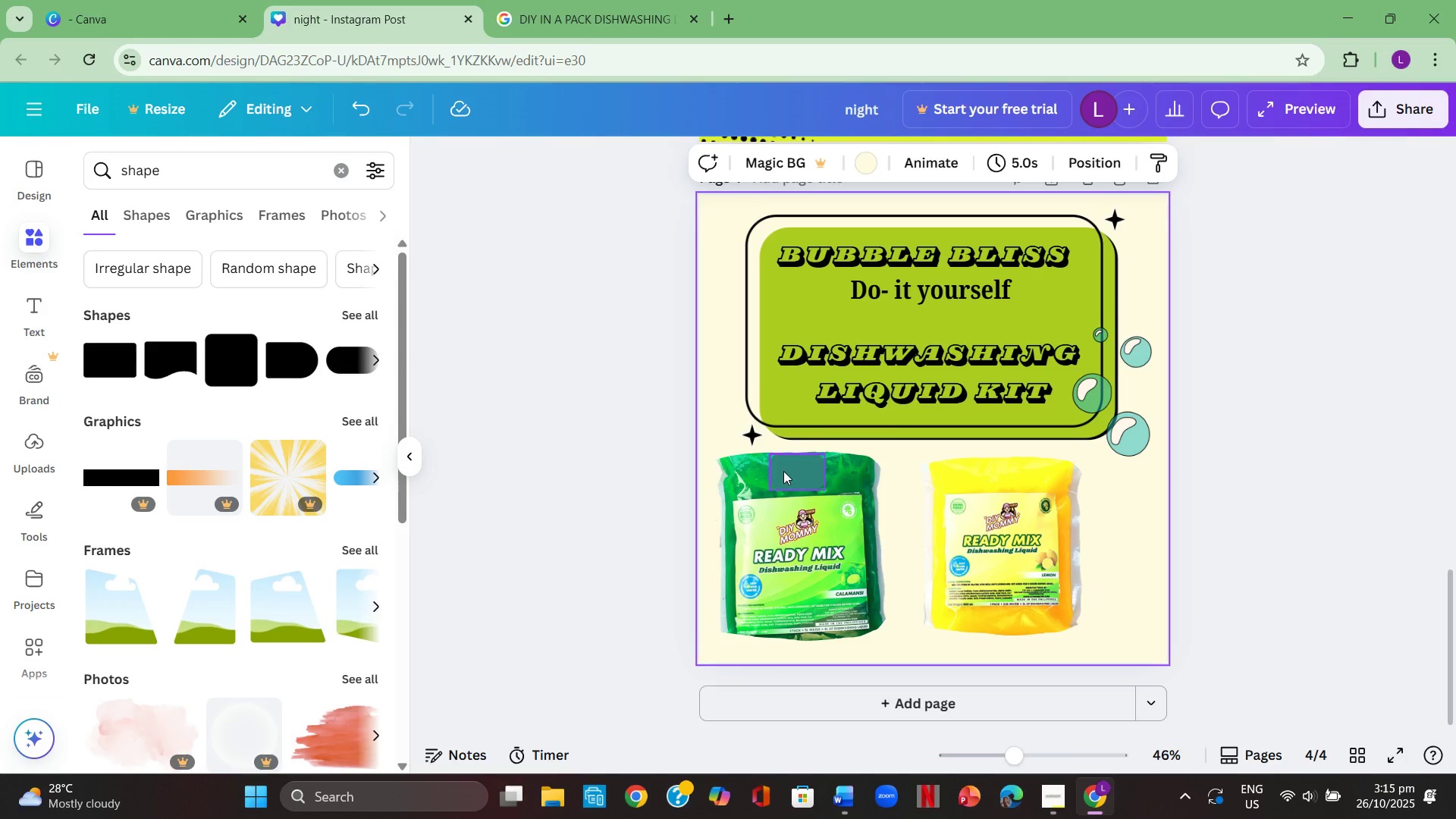 
left_click_drag(start_coordinate=[783, 471], to_coordinate=[781, 521])
 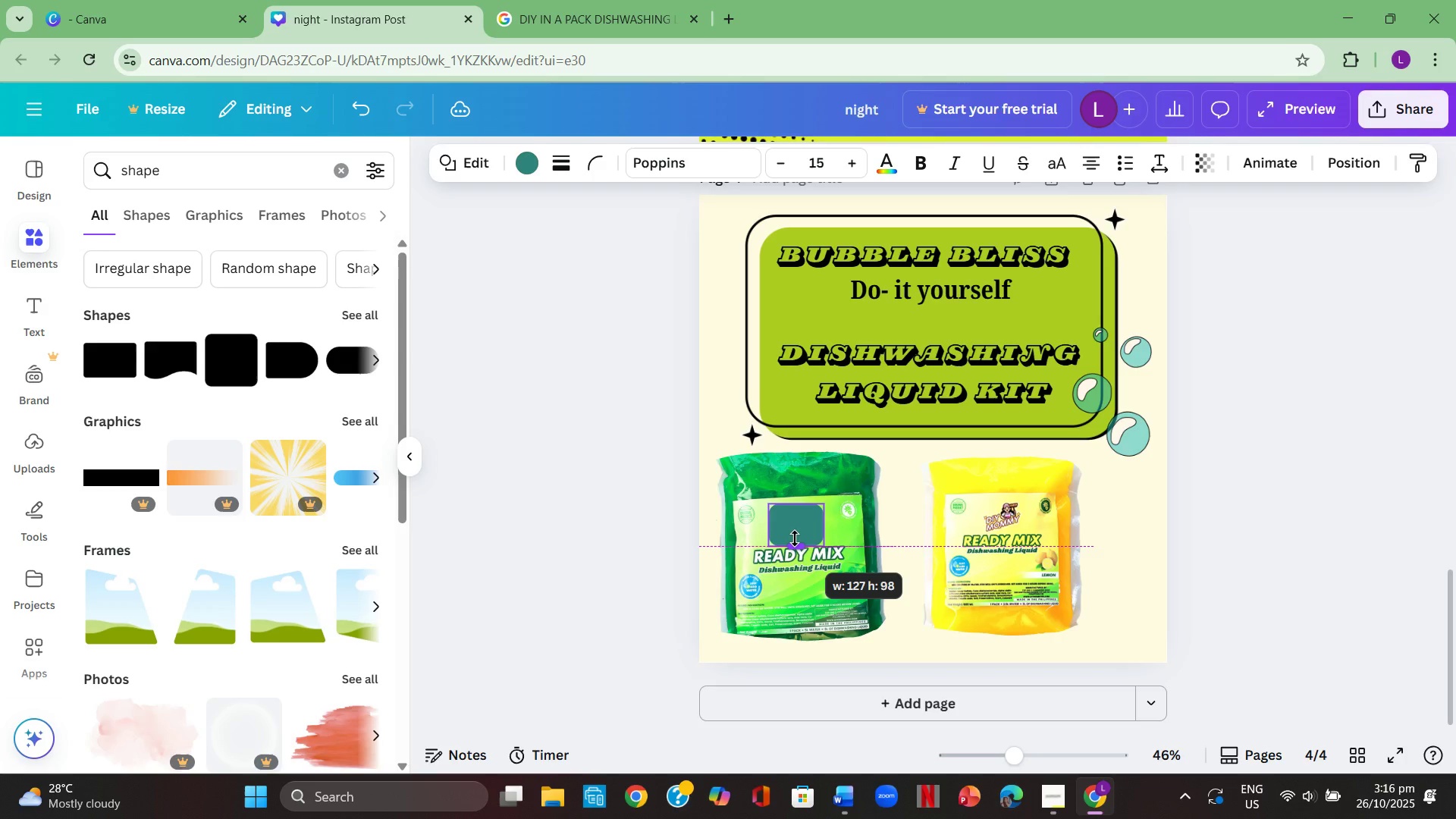 
left_click_drag(start_coordinate=[830, 530], to_coordinate=[834, 529])
 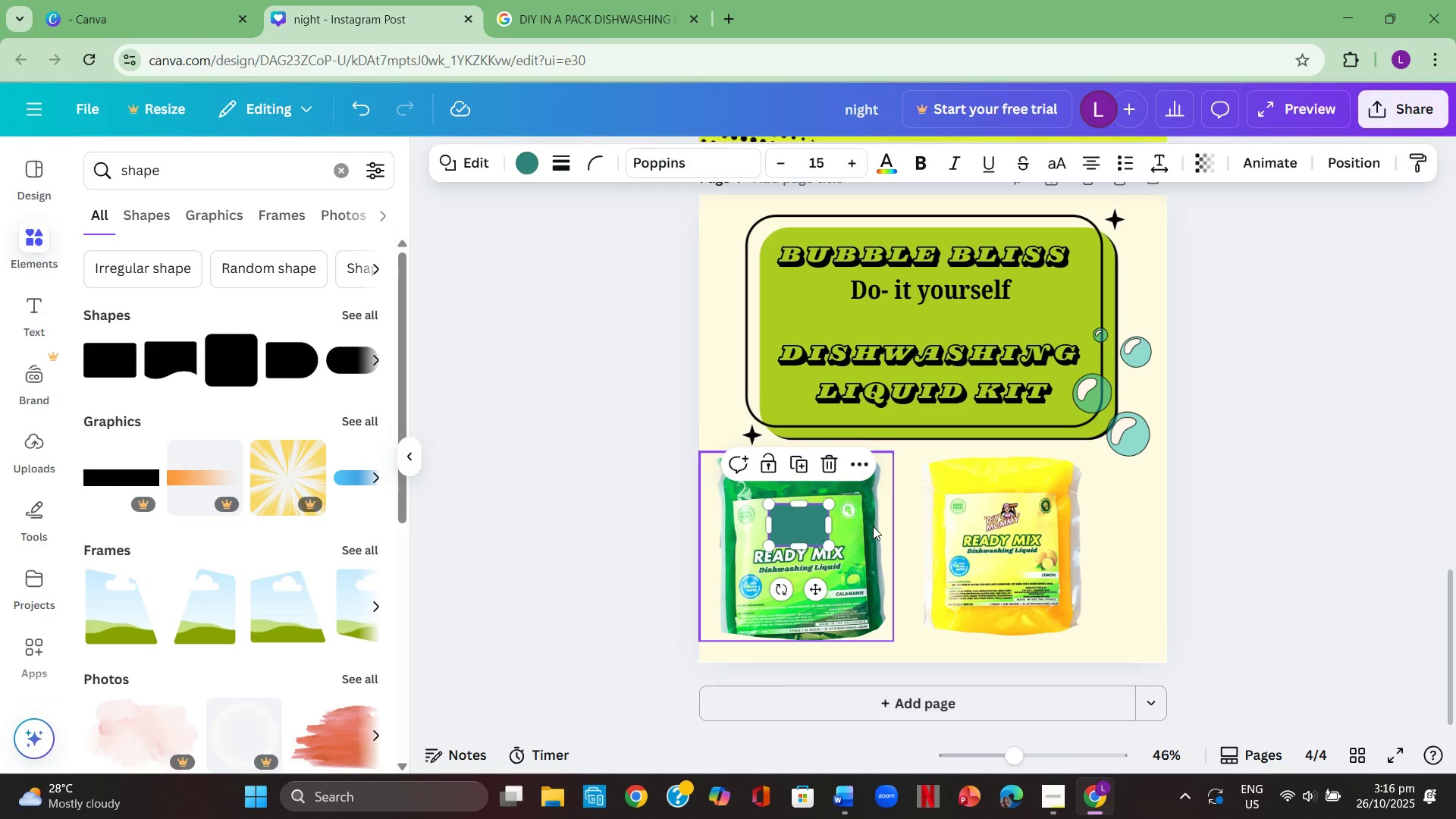 
left_click([873, 526])
 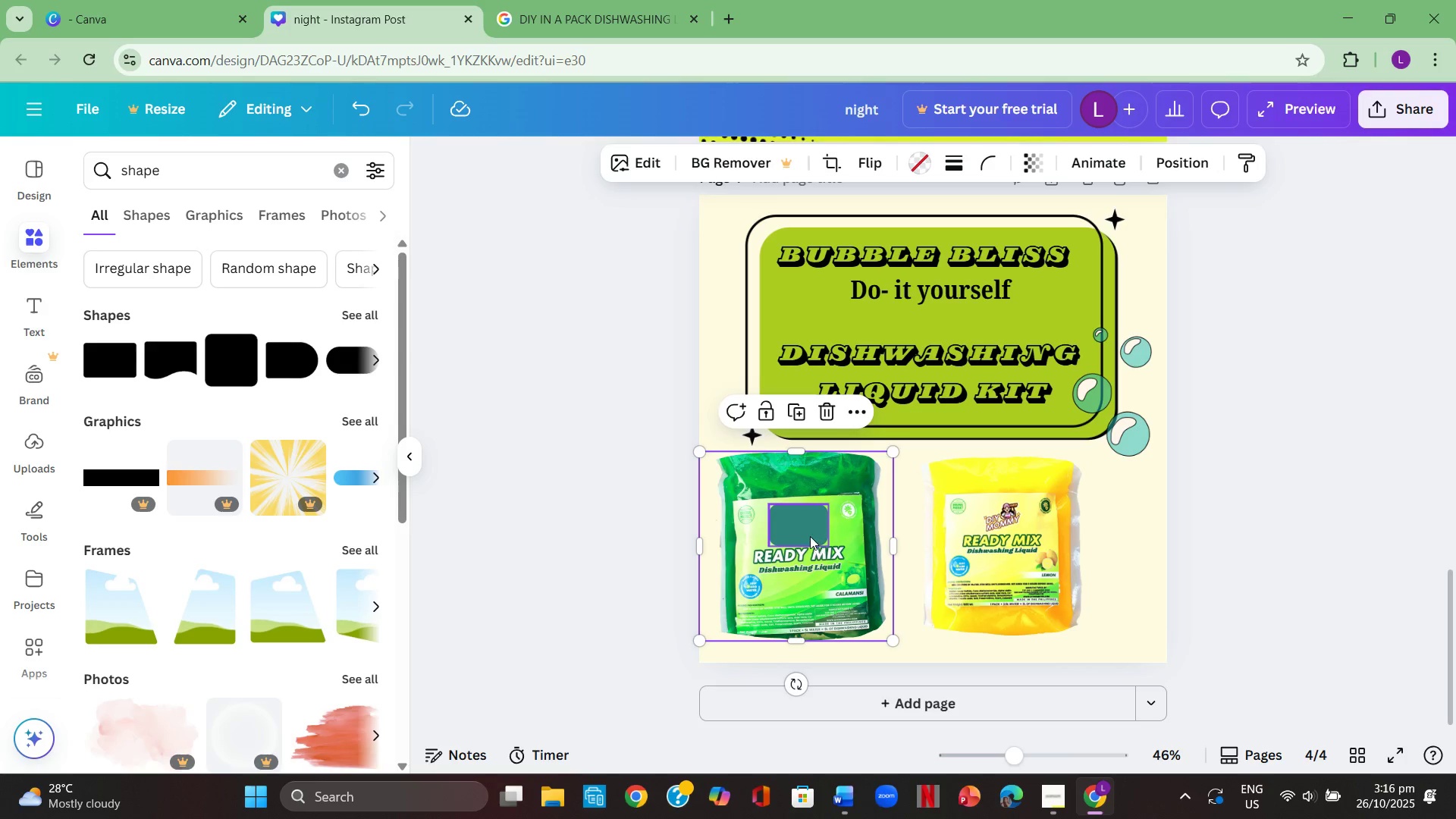 
left_click([806, 533])
 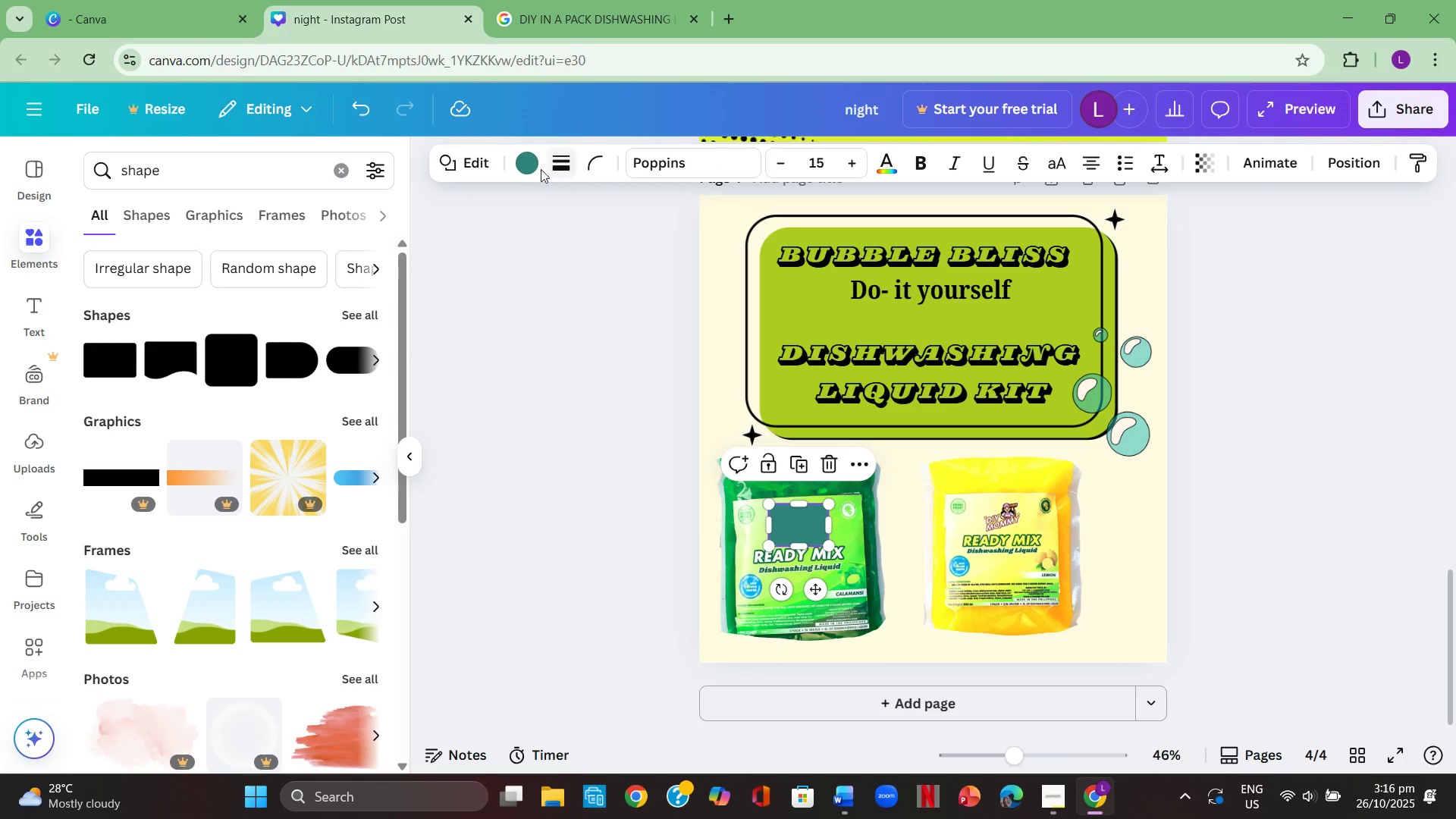 
left_click([538, 169])
 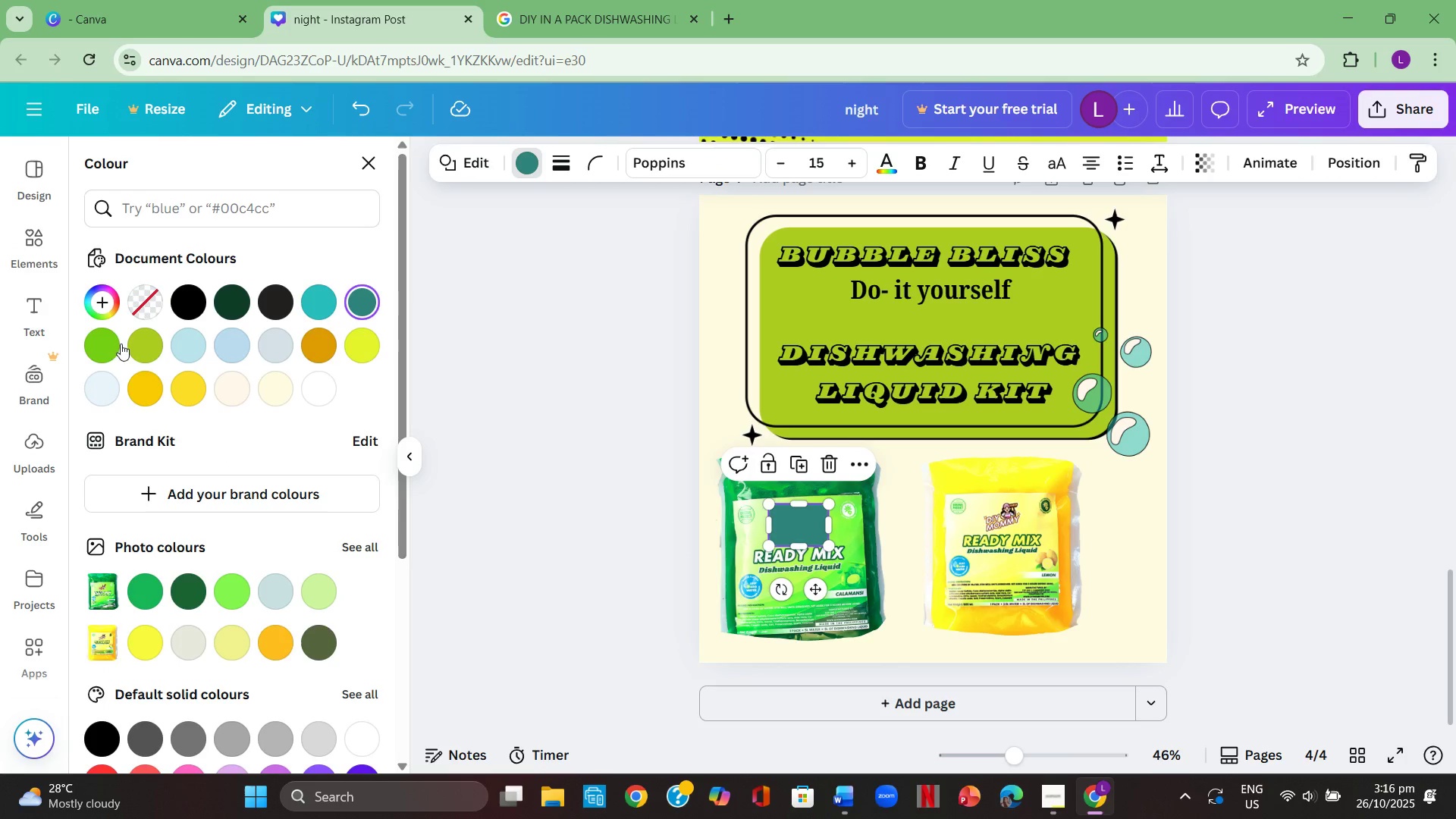 
left_click([138, 350])
 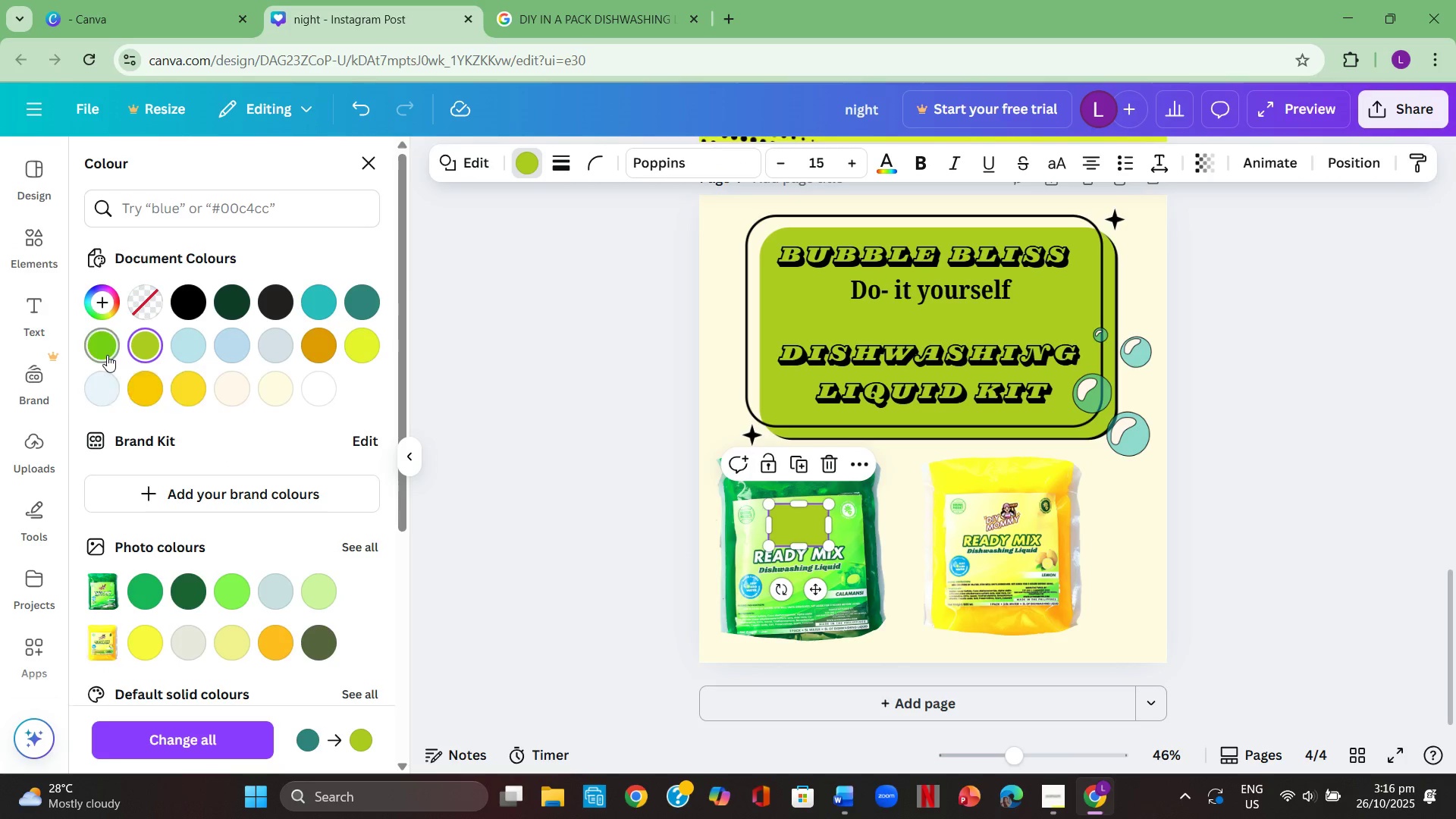 
left_click([107, 355])
 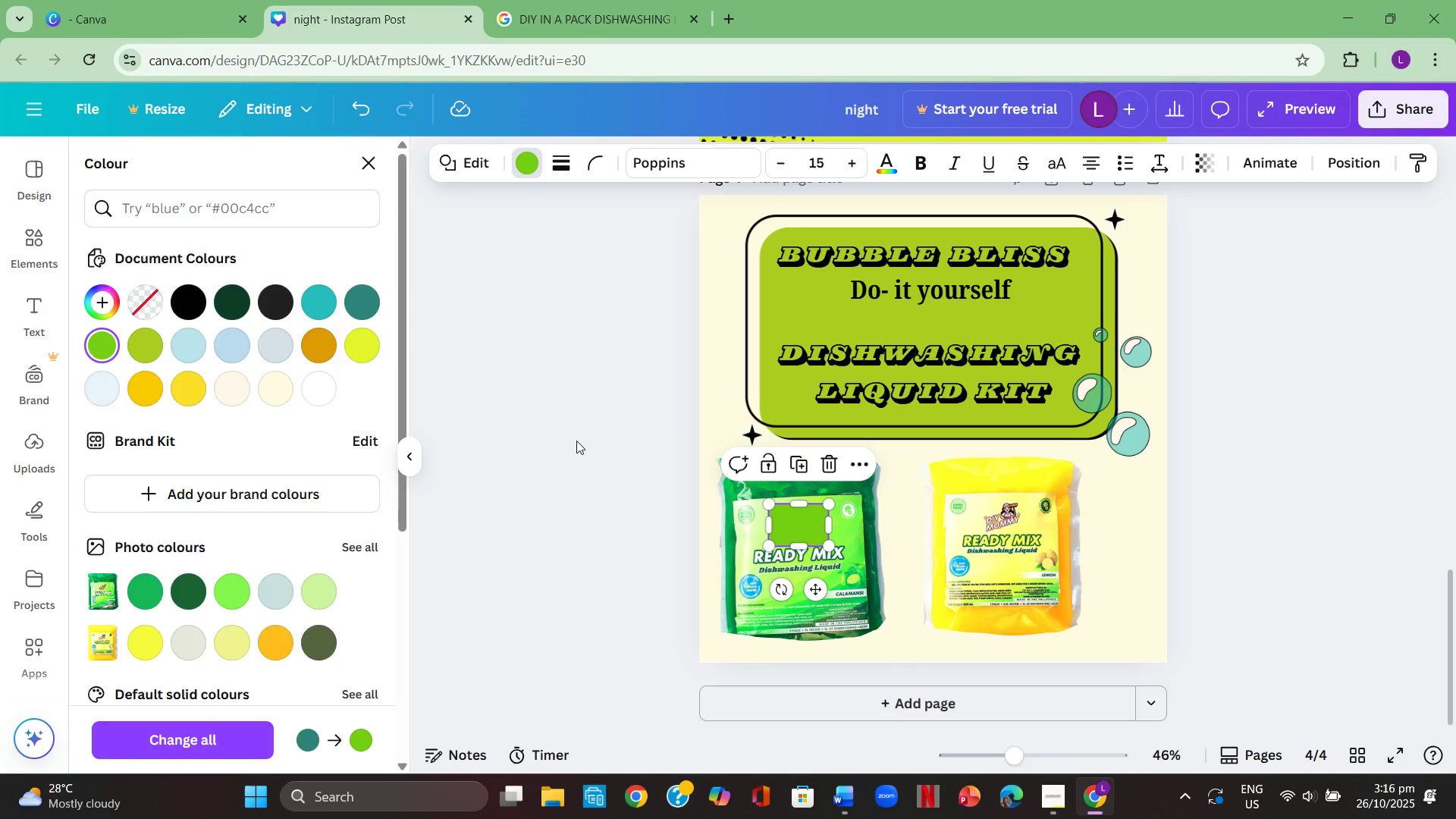 
double_click([576, 441])
 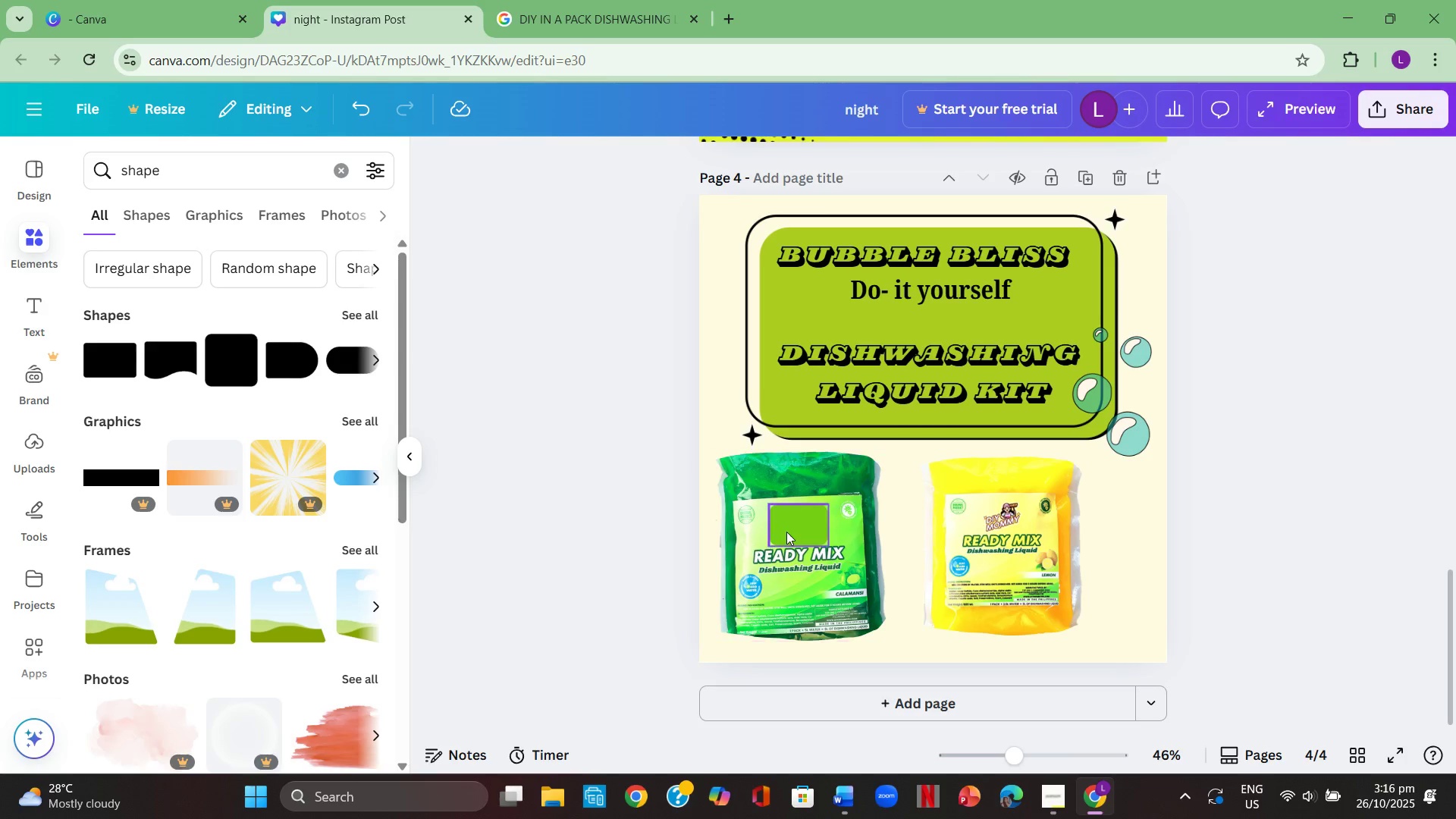 
left_click([607, 505])
 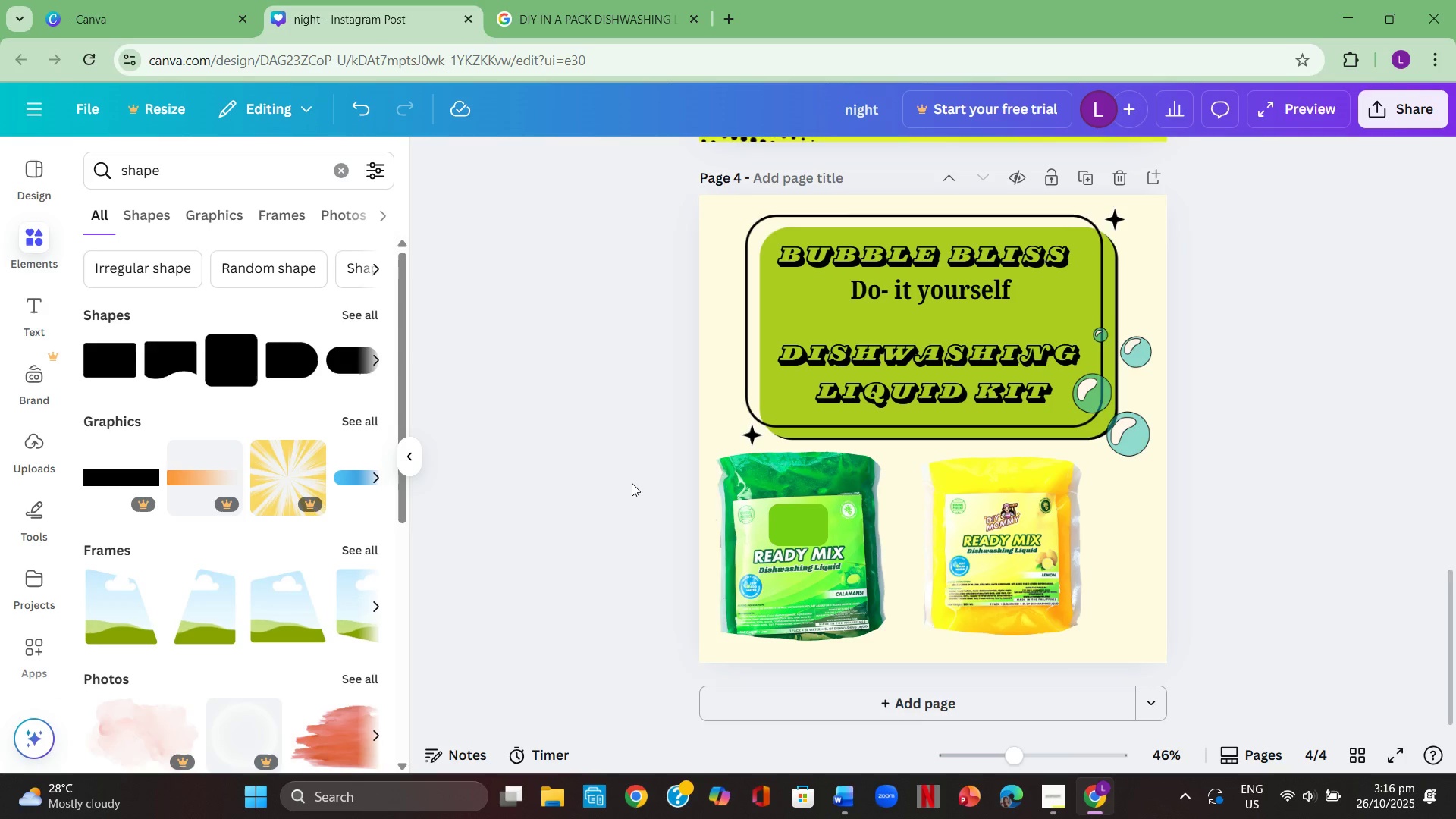 
scroll: coordinate [632, 483], scroll_direction: up, amount: 4.0
 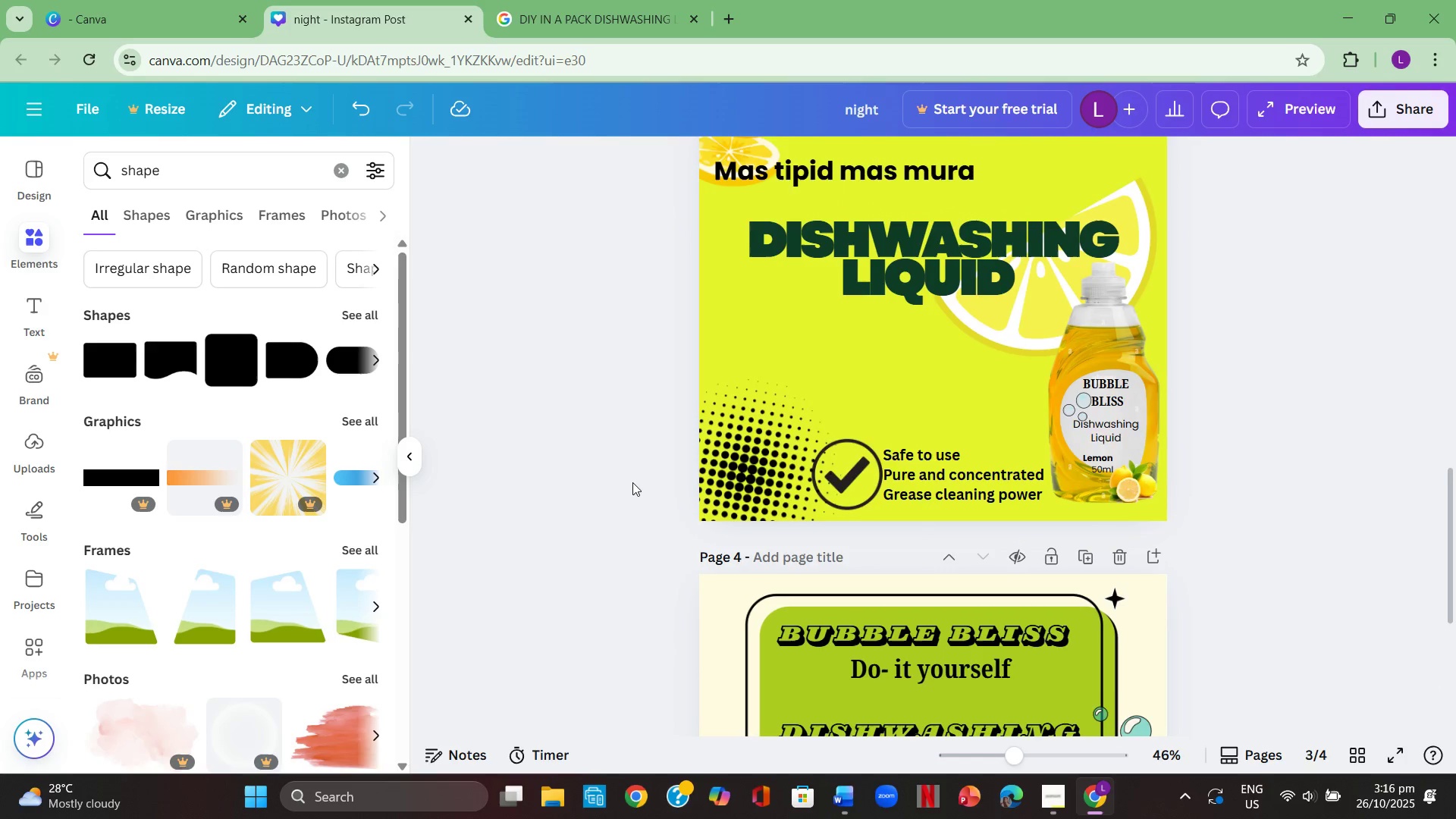 
scroll: coordinate [632, 482], scroll_direction: down, amount: 3.0
 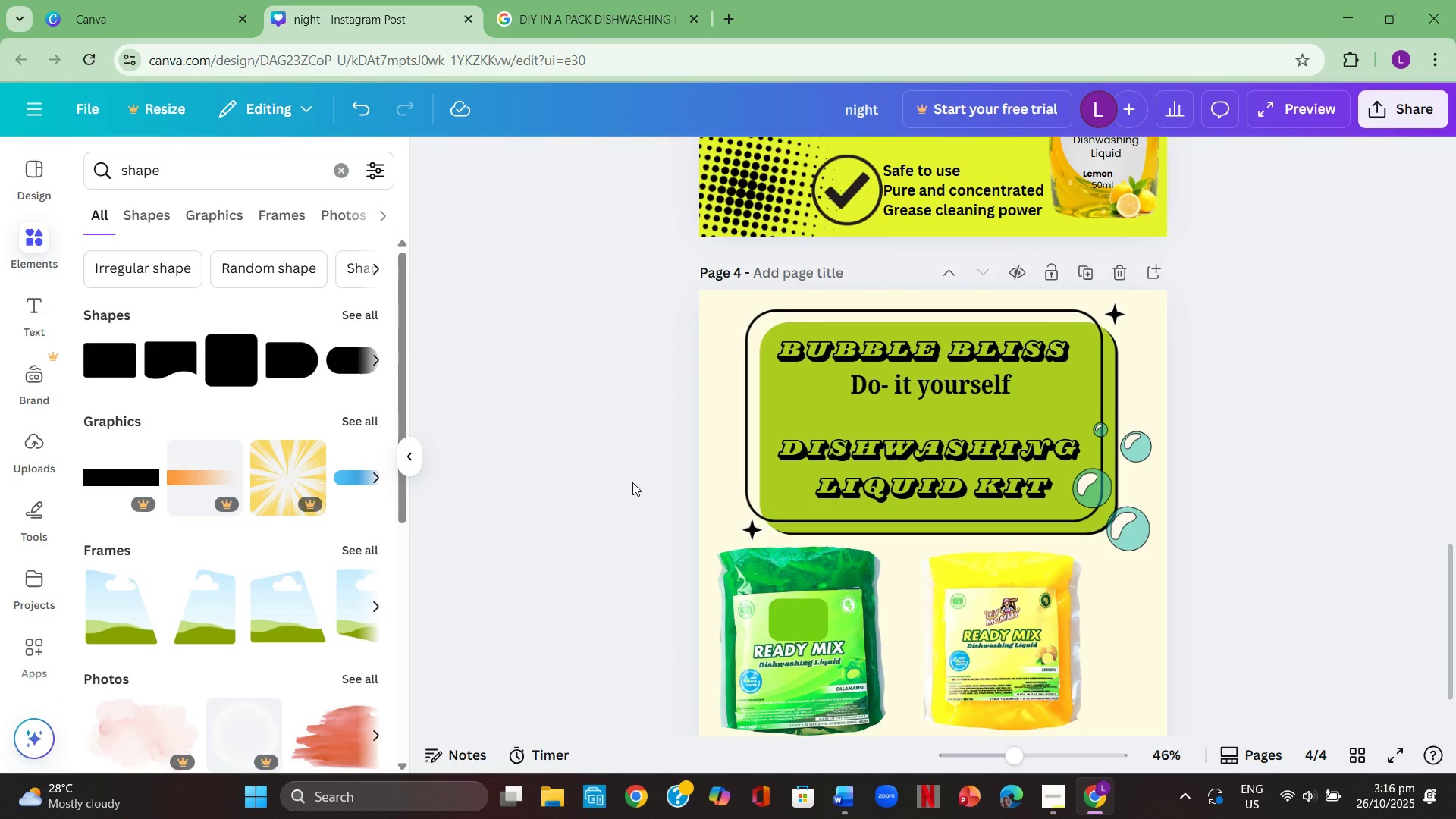 
scroll: coordinate [632, 482], scroll_direction: up, amount: 1.0
 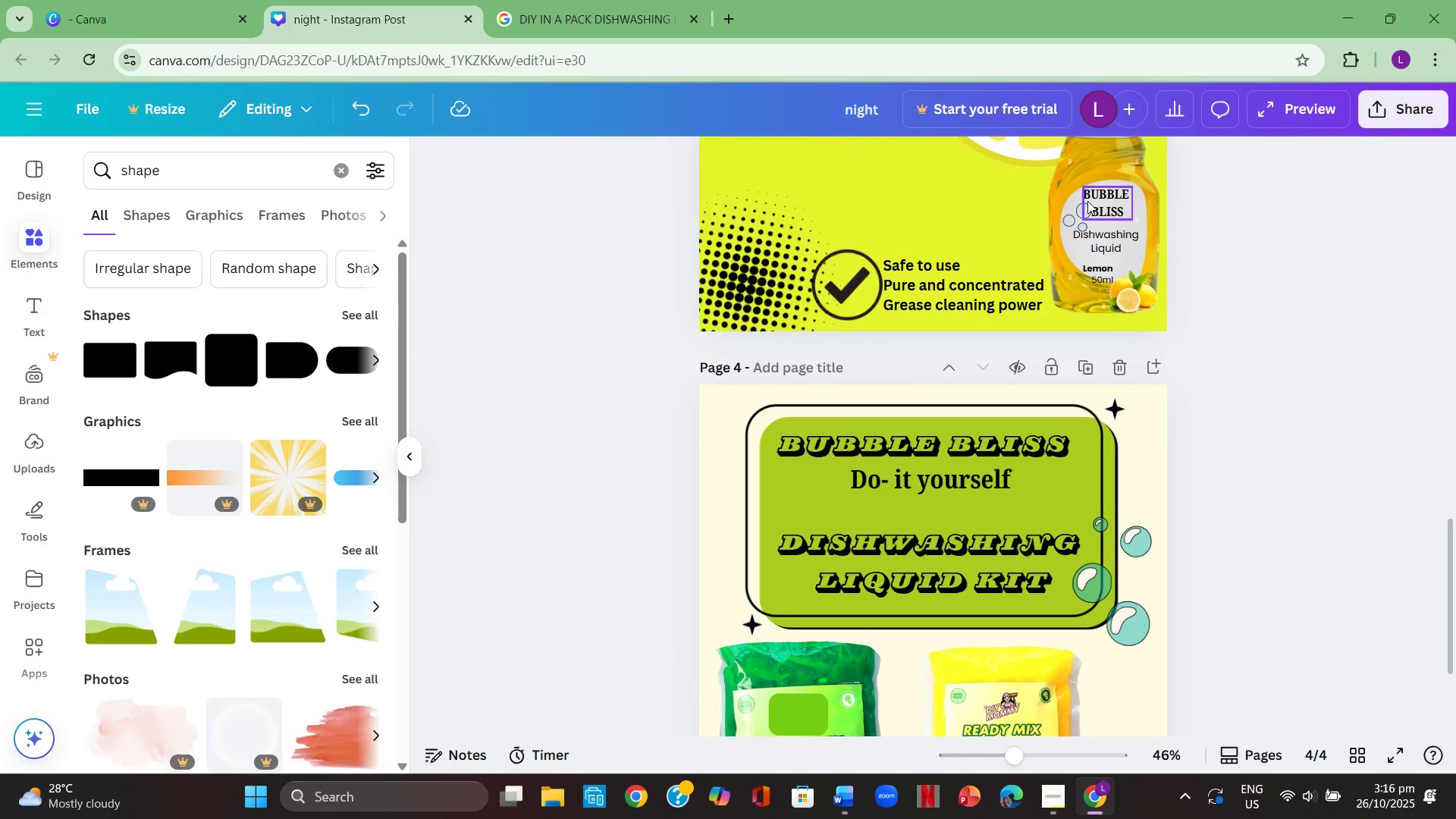 
left_click([1092, 200])
 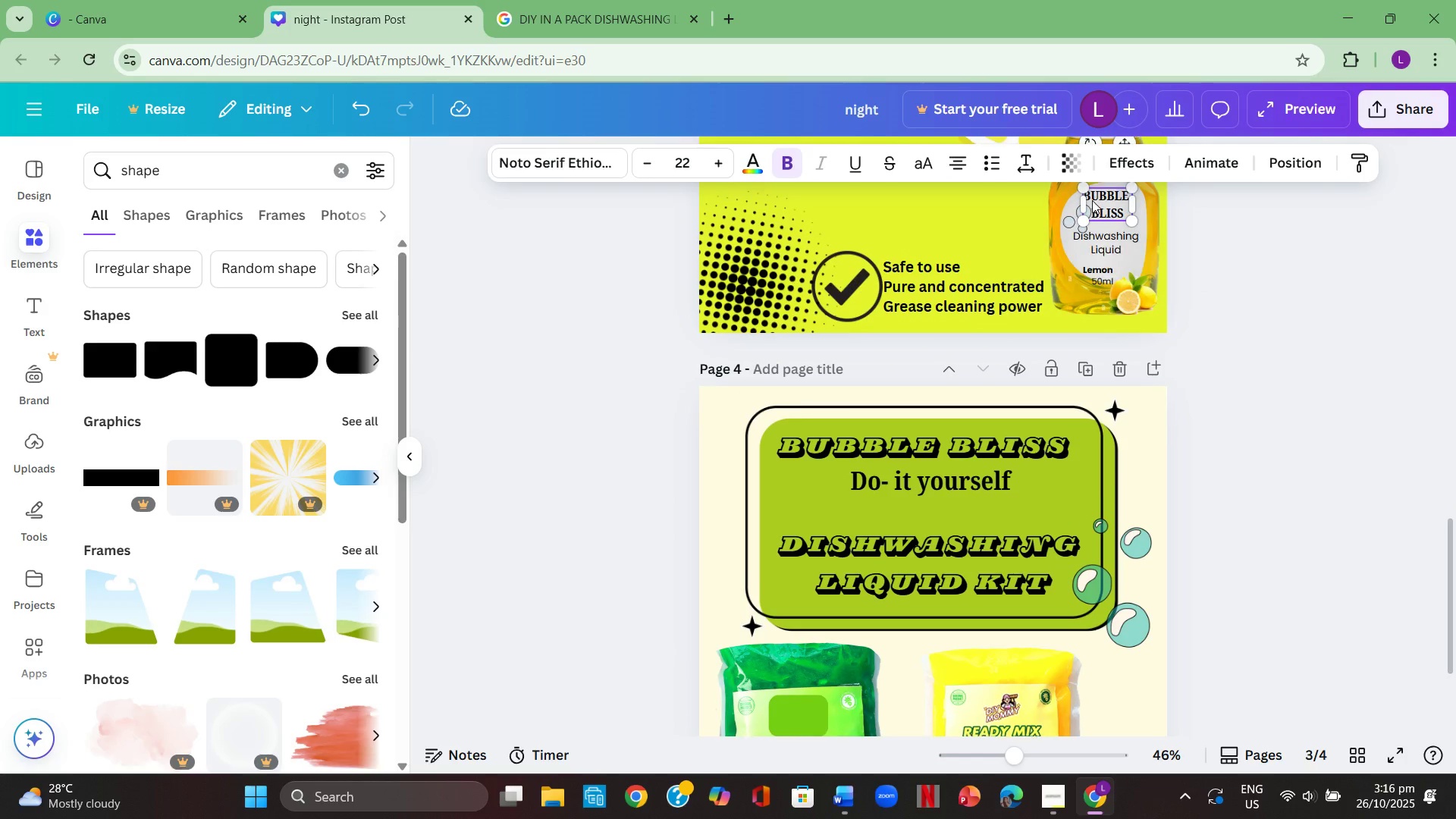 
scroll: coordinate [1092, 200], scroll_direction: up, amount: 1.0
 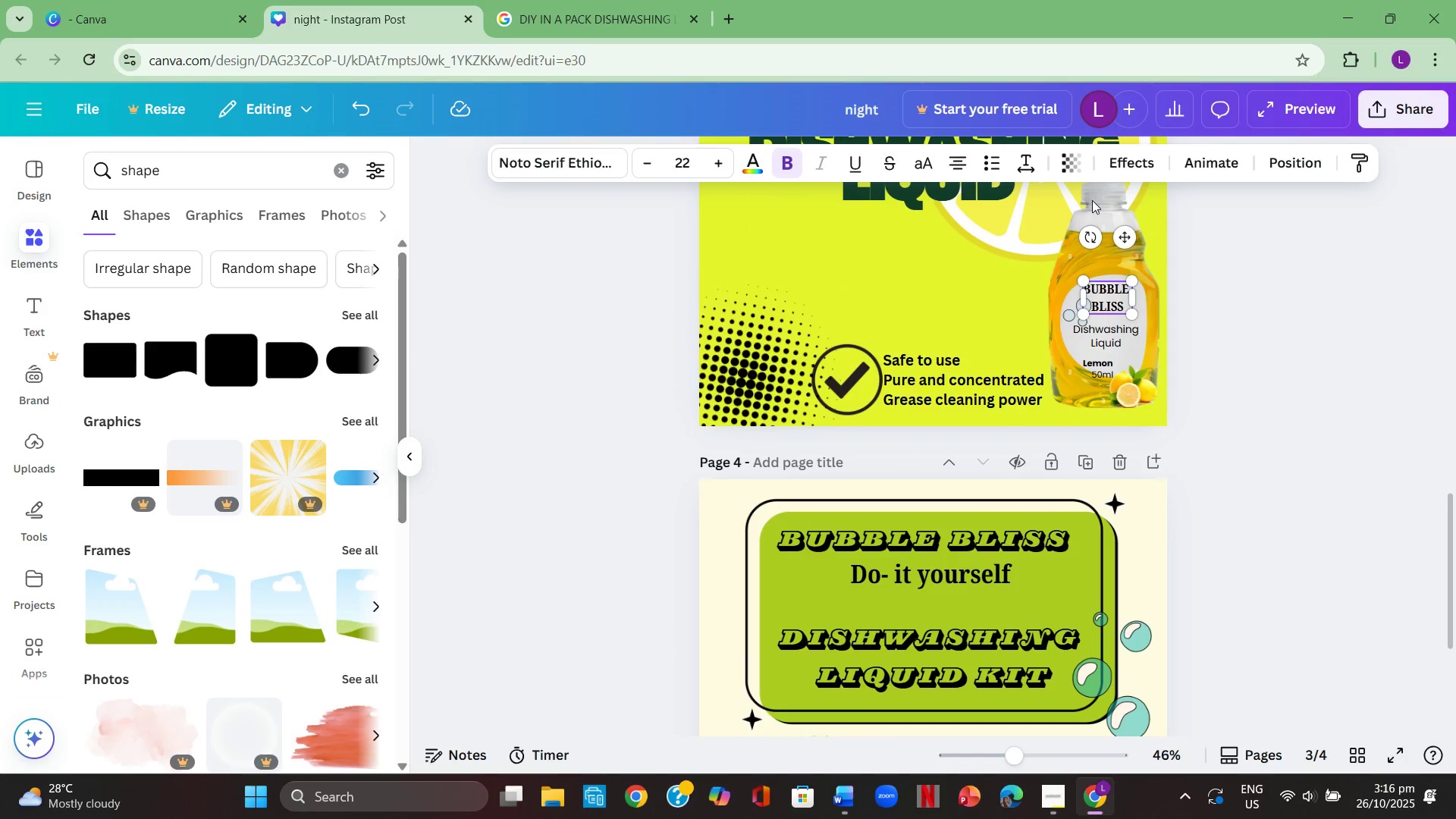 
key(Control+ControlLeft)
 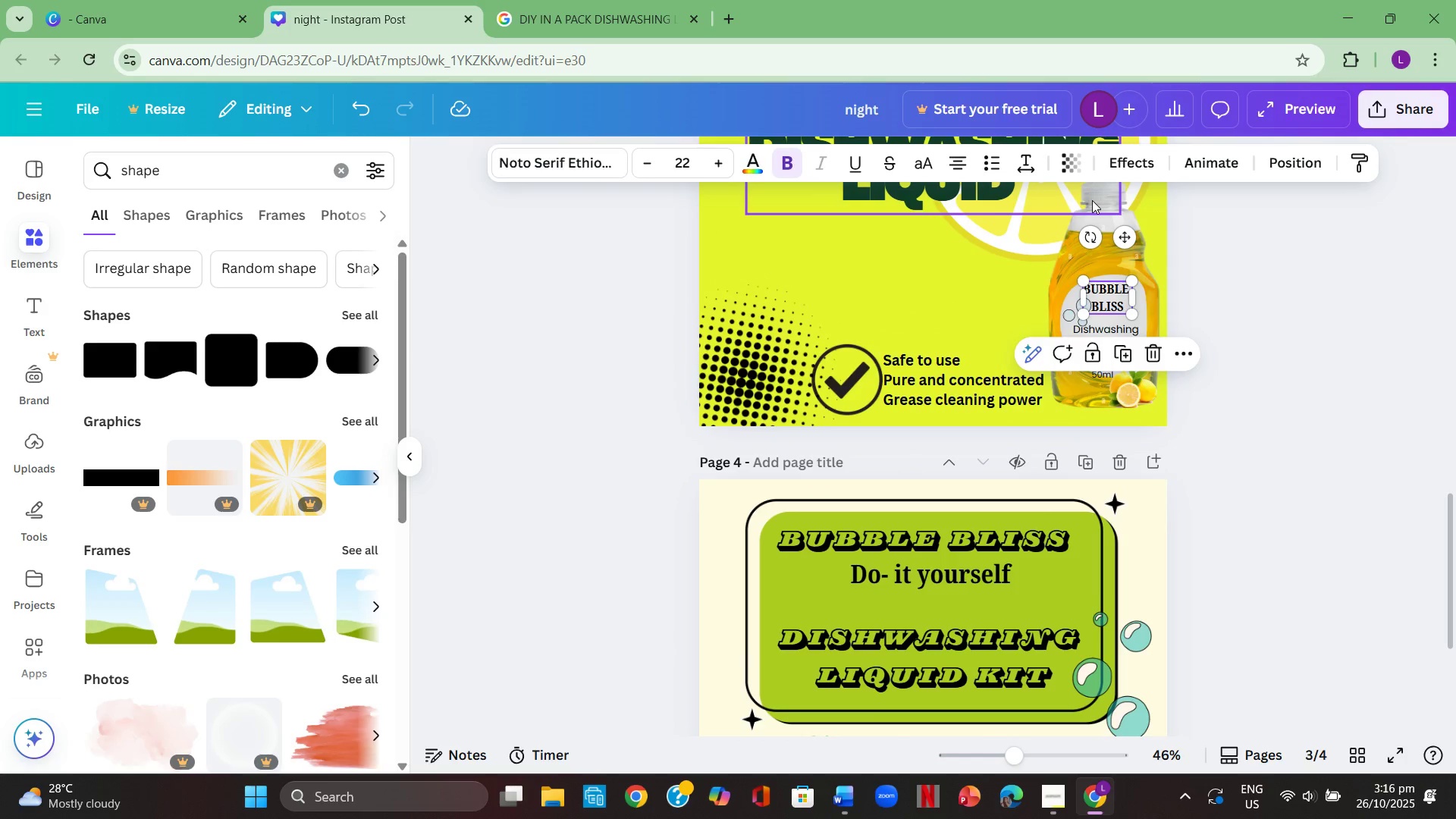 
key(Control+C)
 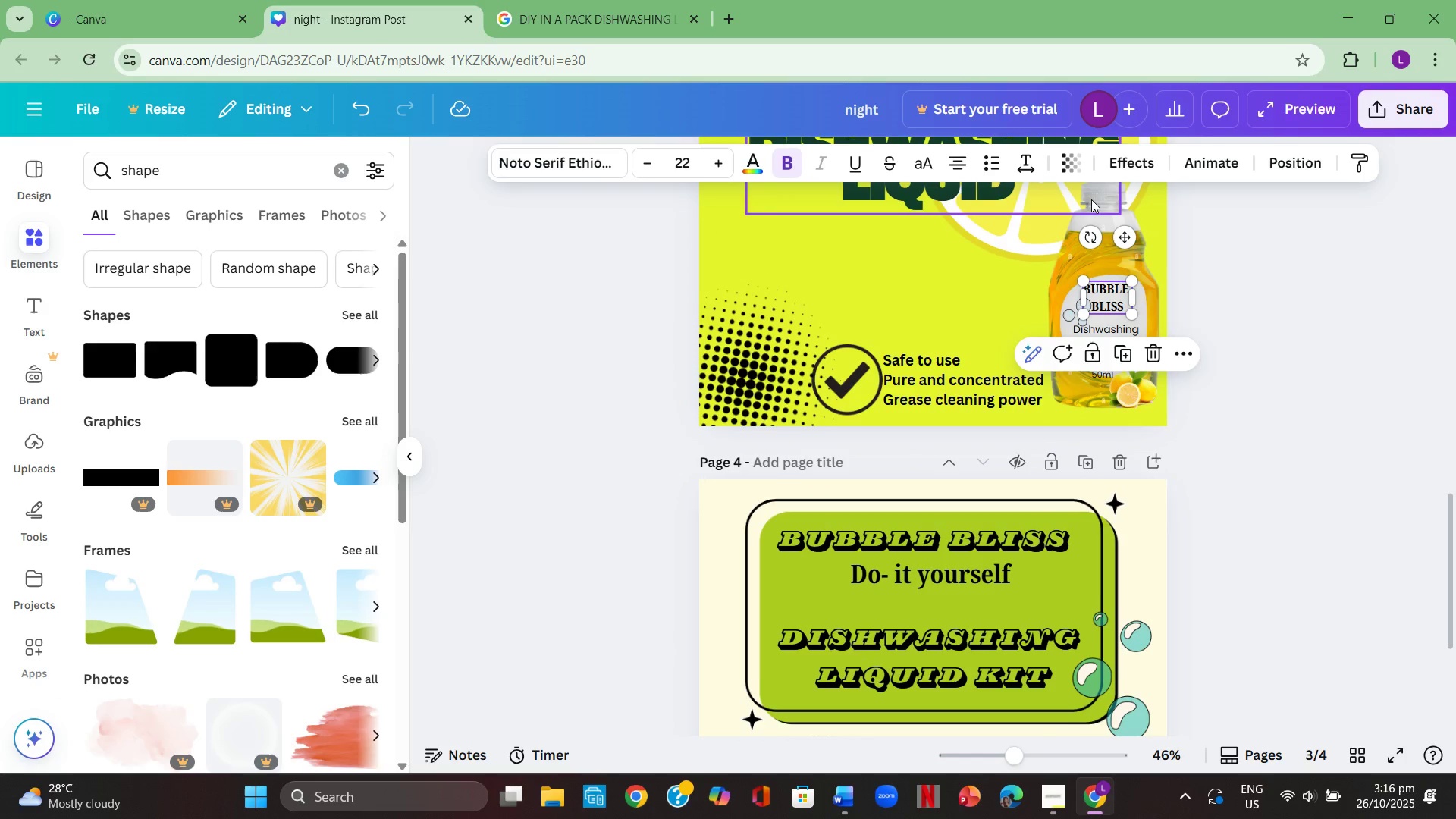 
scroll: coordinate [1090, 201], scroll_direction: down, amount: 4.0
 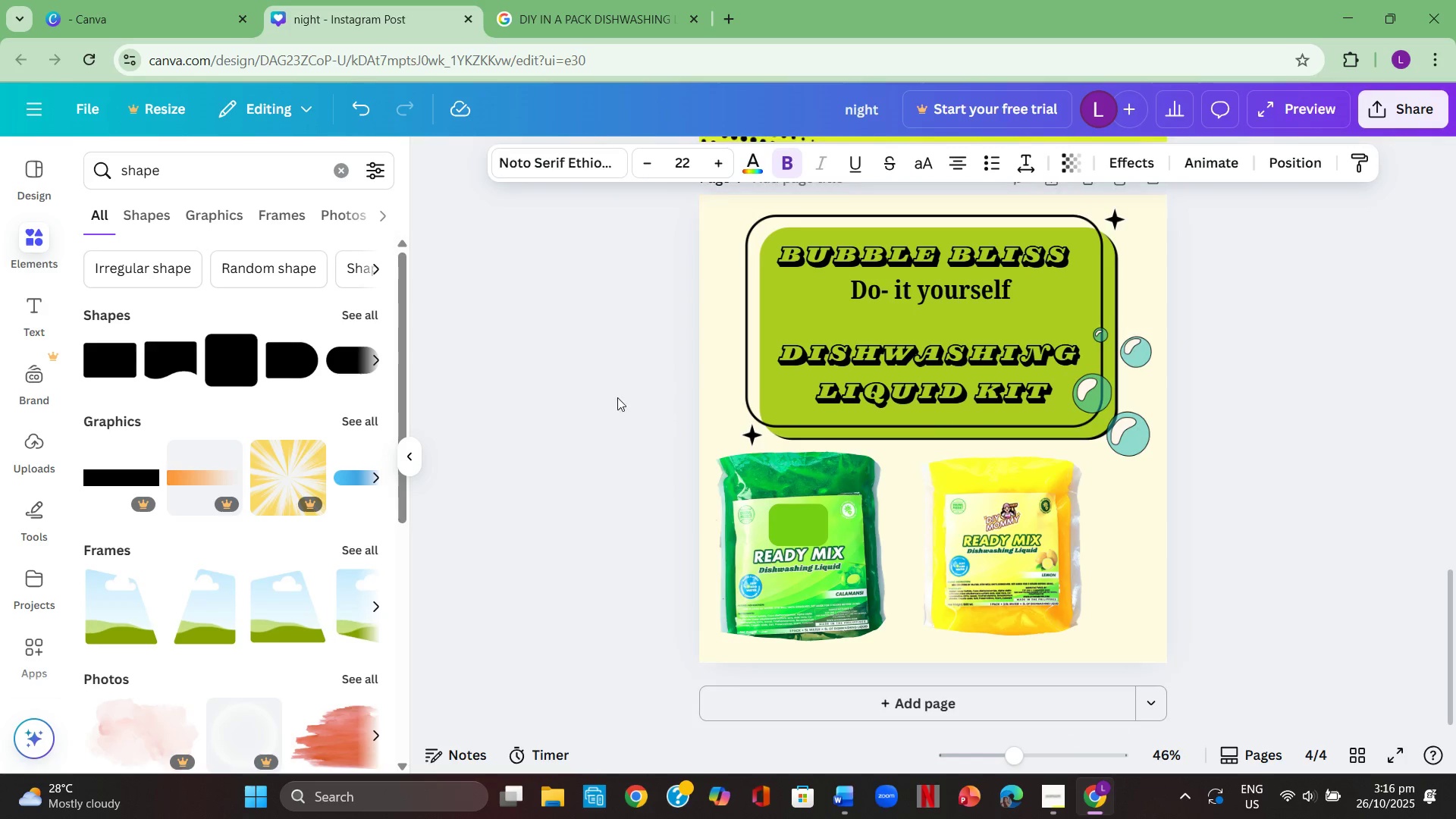 
left_click([613, 404])
 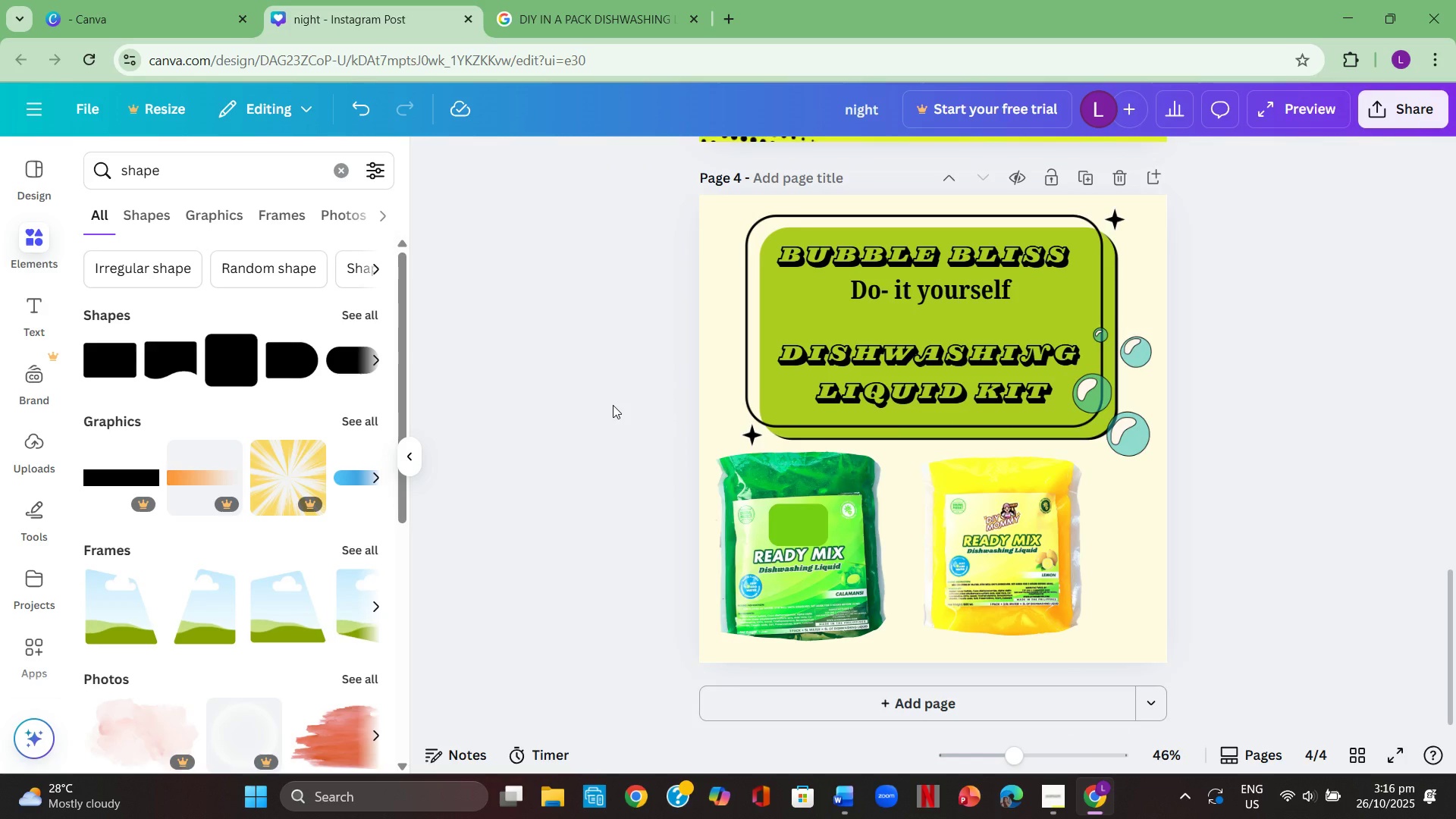 
key(Control+ControlLeft)
 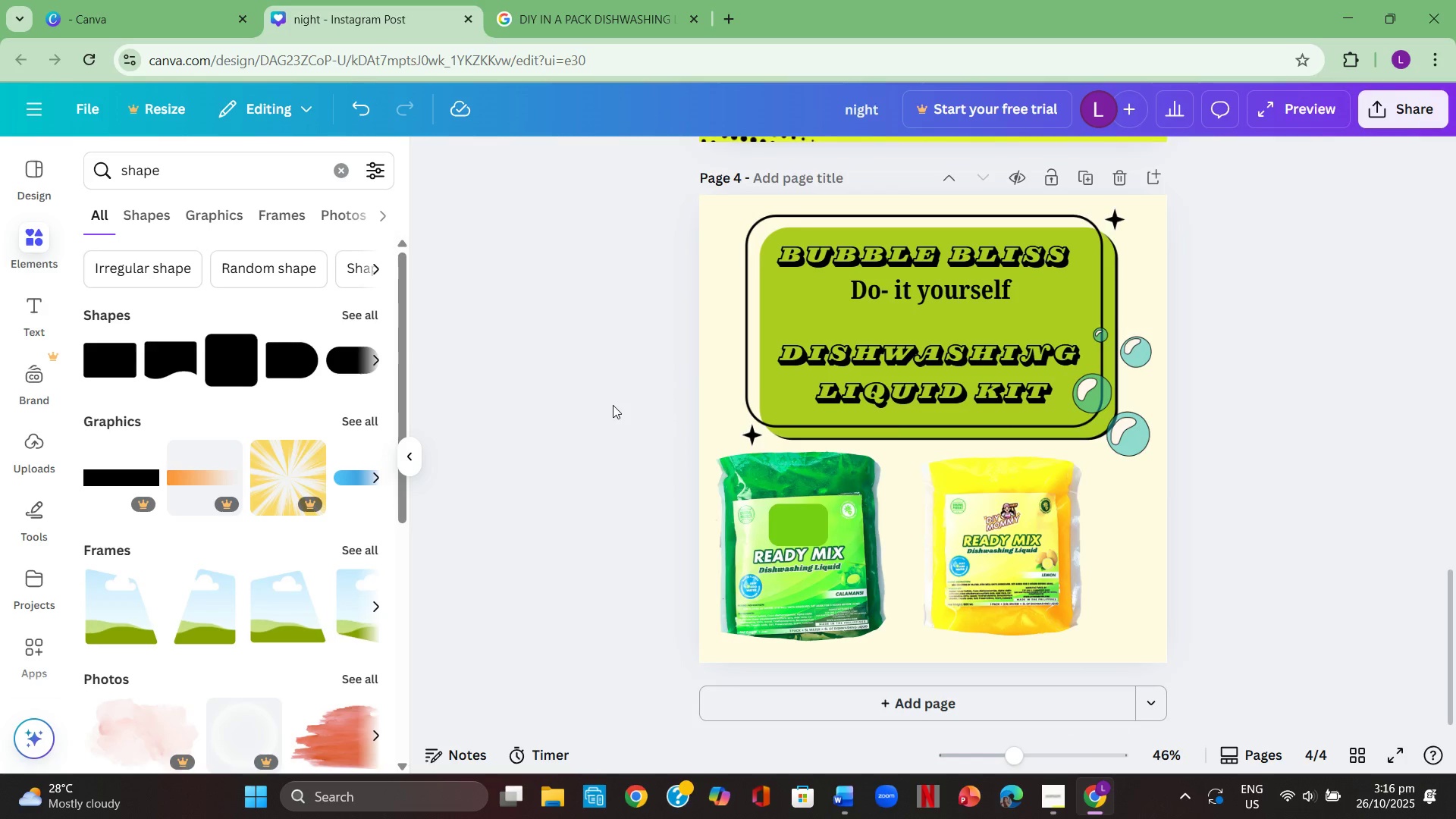 
key(Control+V)
 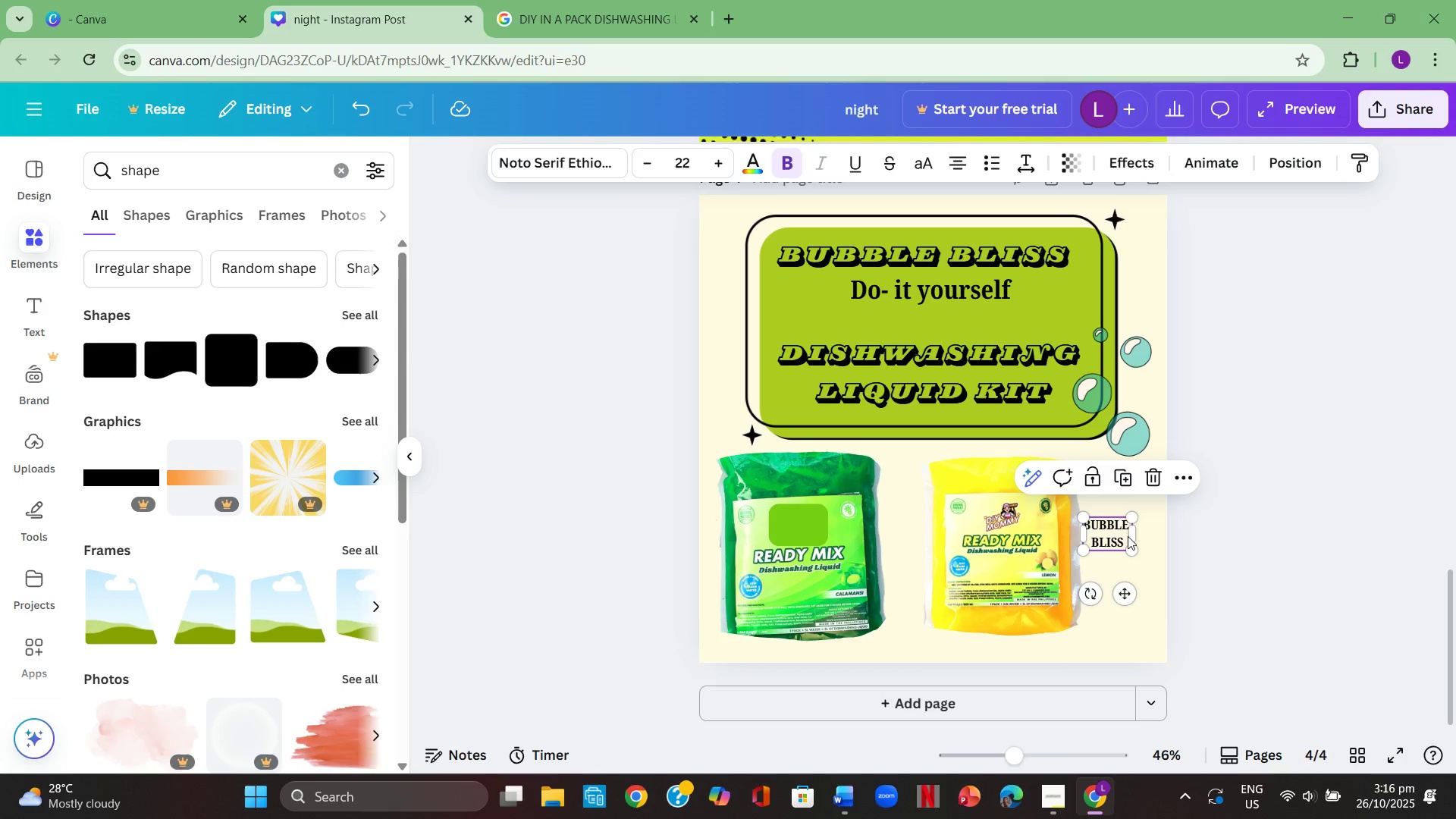 
left_click_drag(start_coordinate=[1109, 536], to_coordinate=[807, 526])
 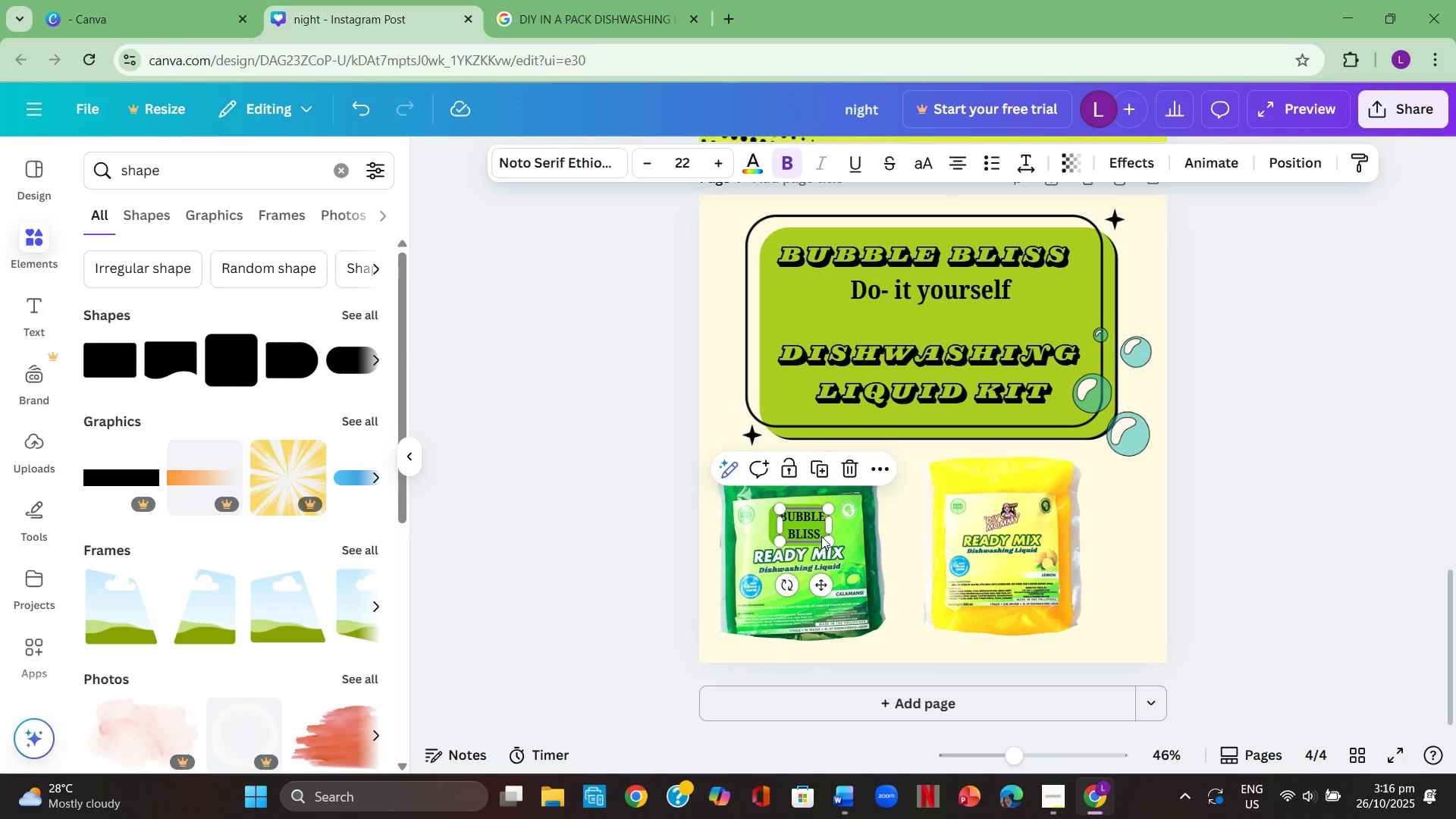 
left_click_drag(start_coordinate=[821, 536], to_coordinate=[813, 535])
 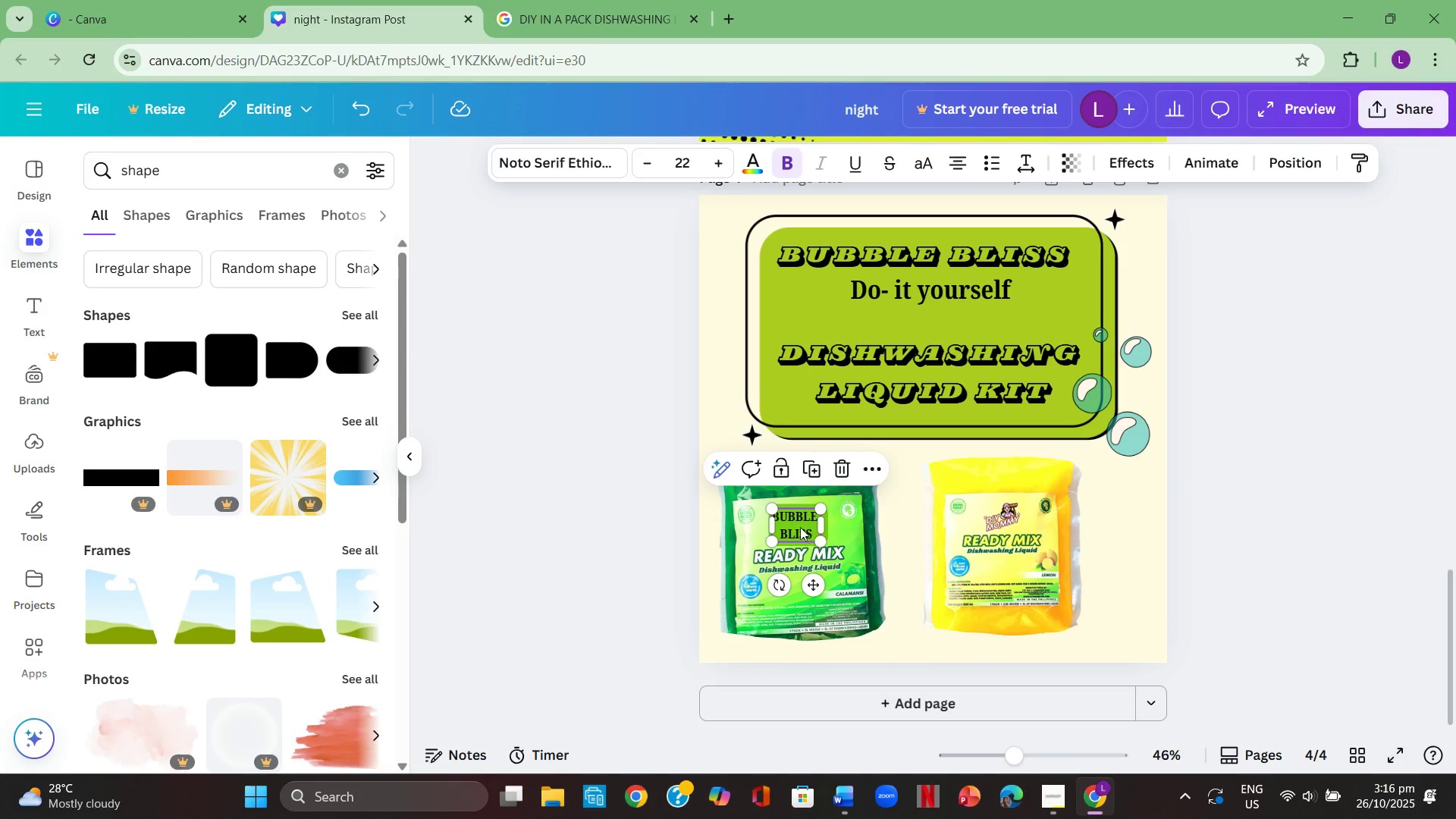 
left_click([797, 526])
 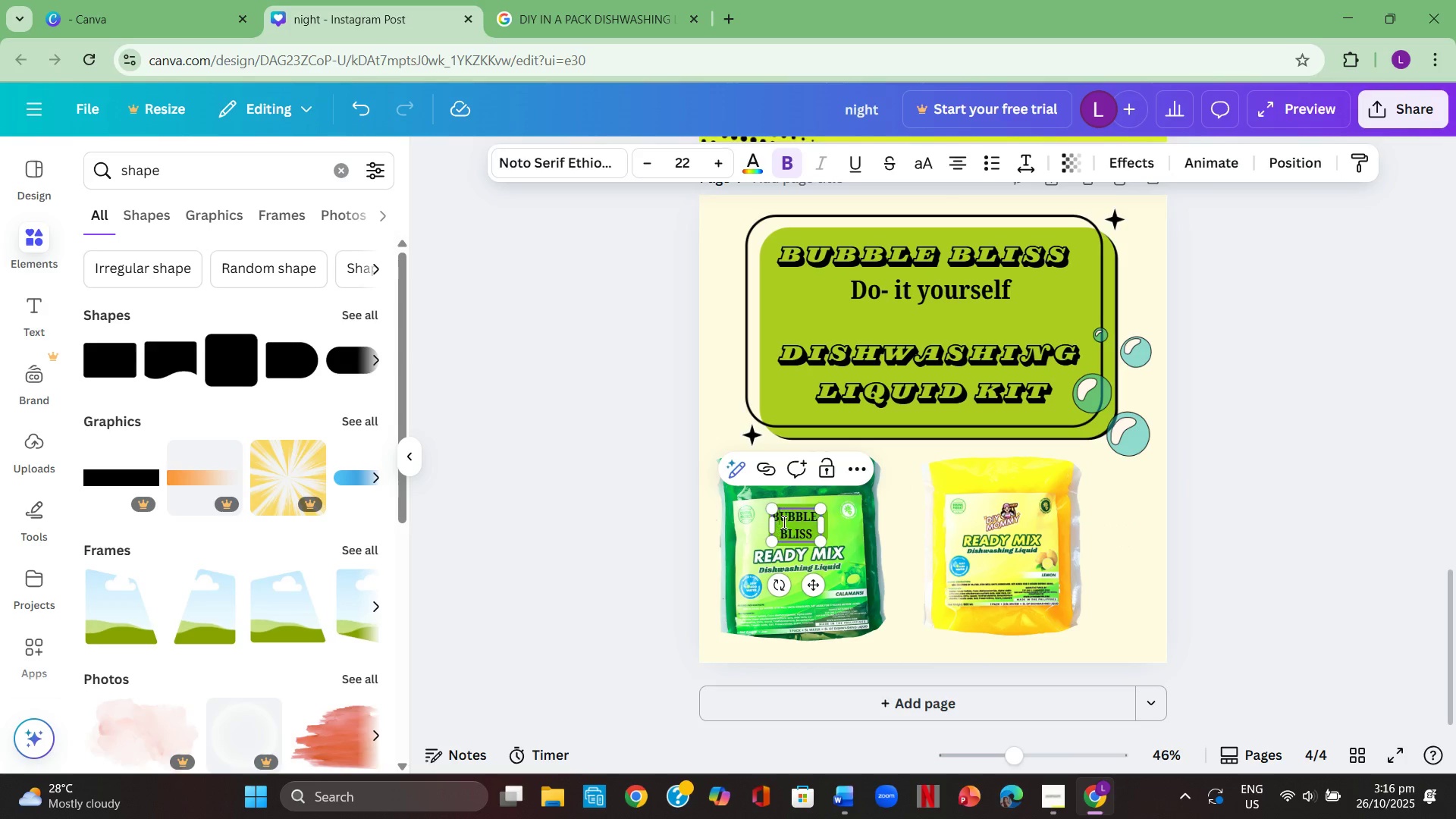 
left_click([783, 522])
 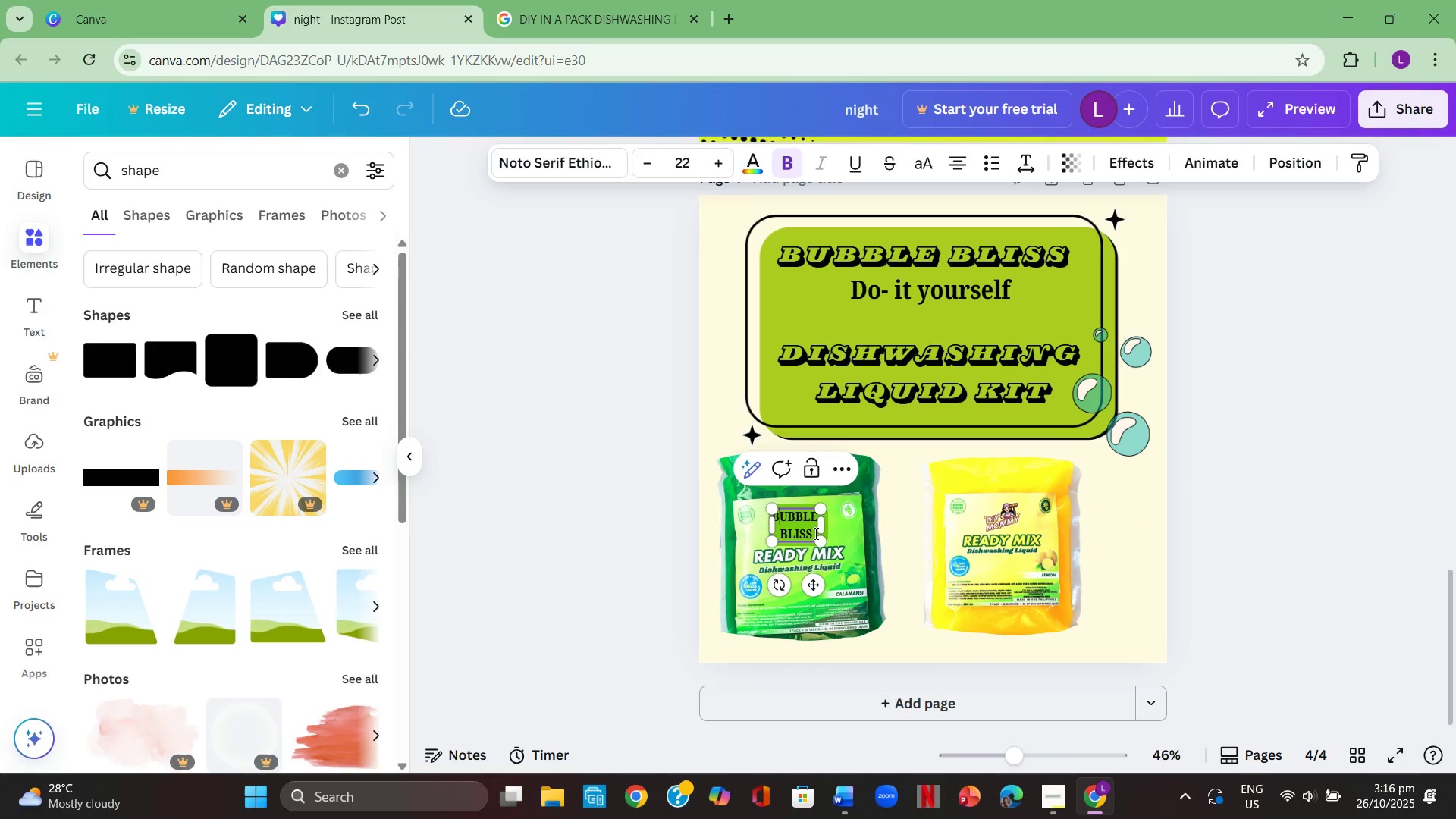 
left_click([814, 533])
 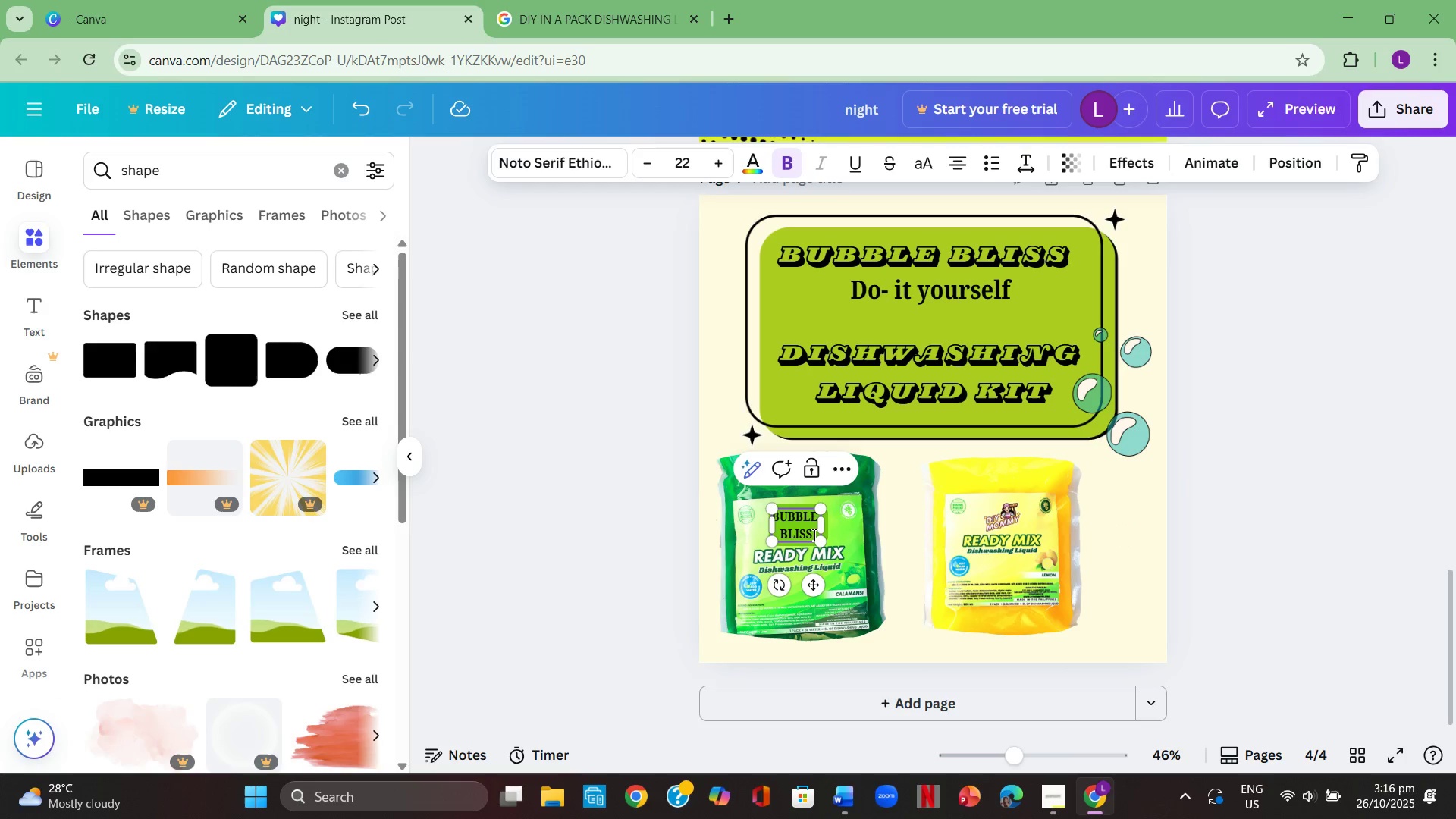 
type( Diy )
key(Backspace)
key(Backspace)
key(Backspace)
key(Backspace)
 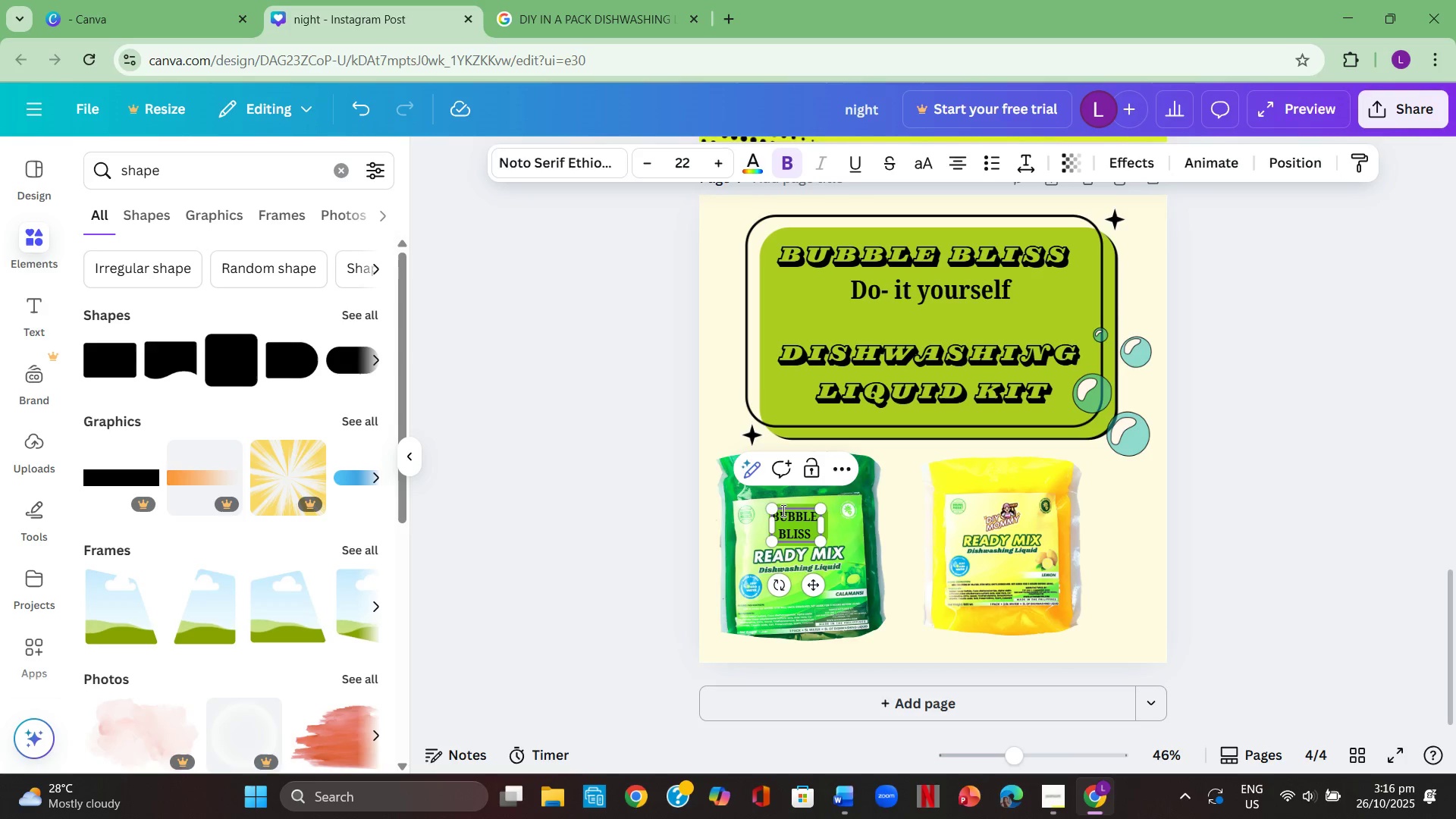 
left_click([781, 510])
 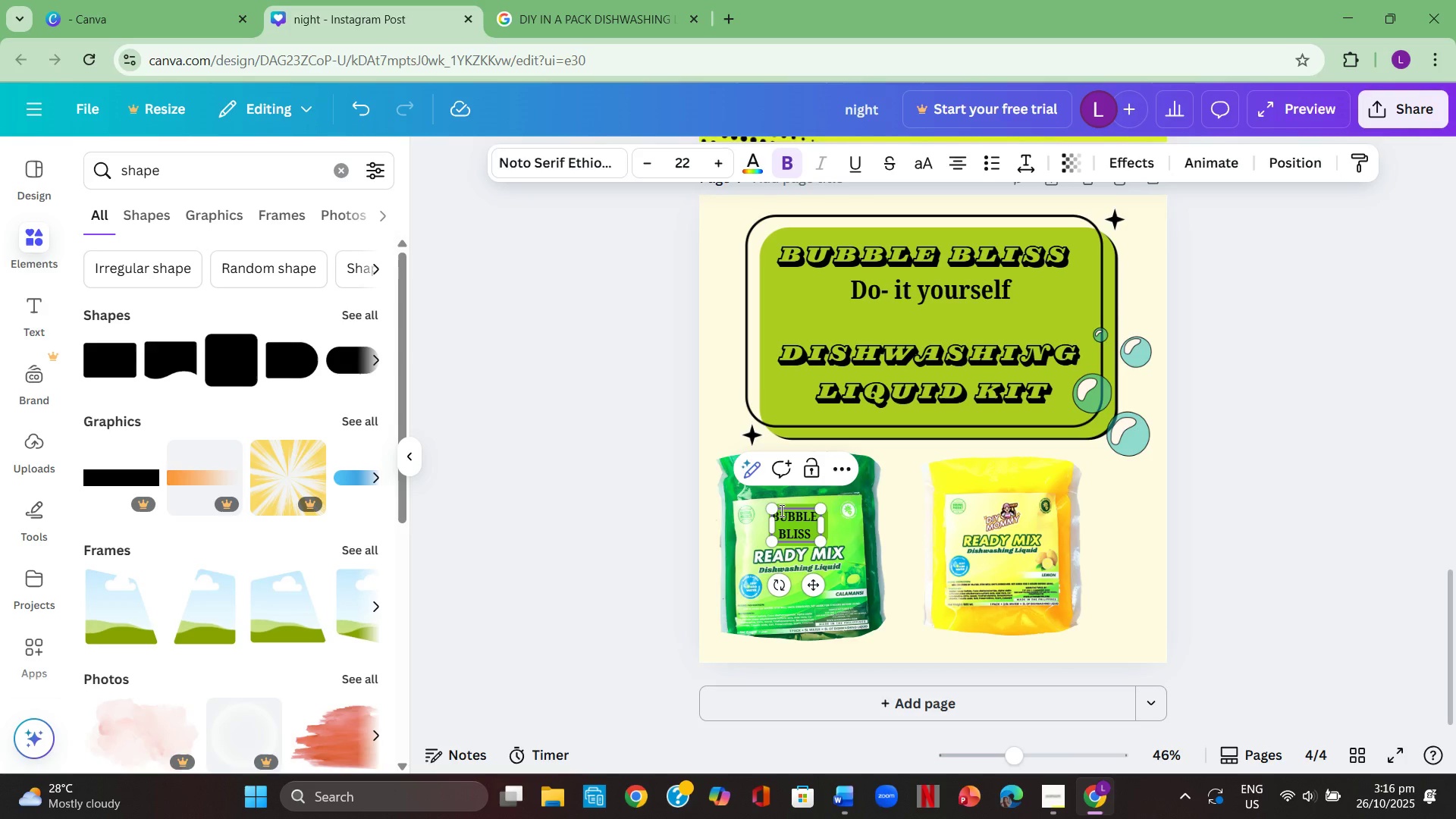 
key(ArrowLeft)
 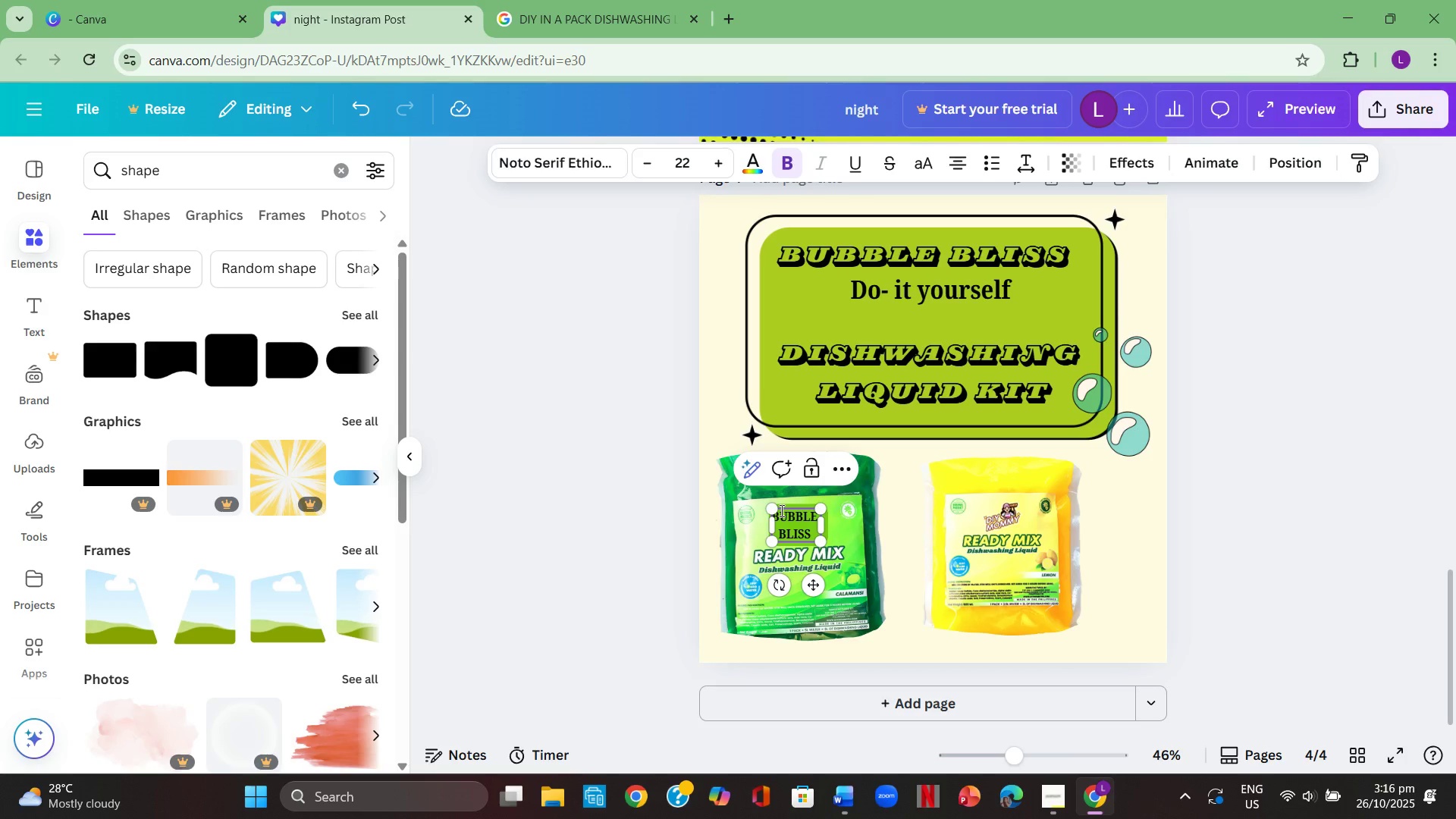 
key(Enter)
 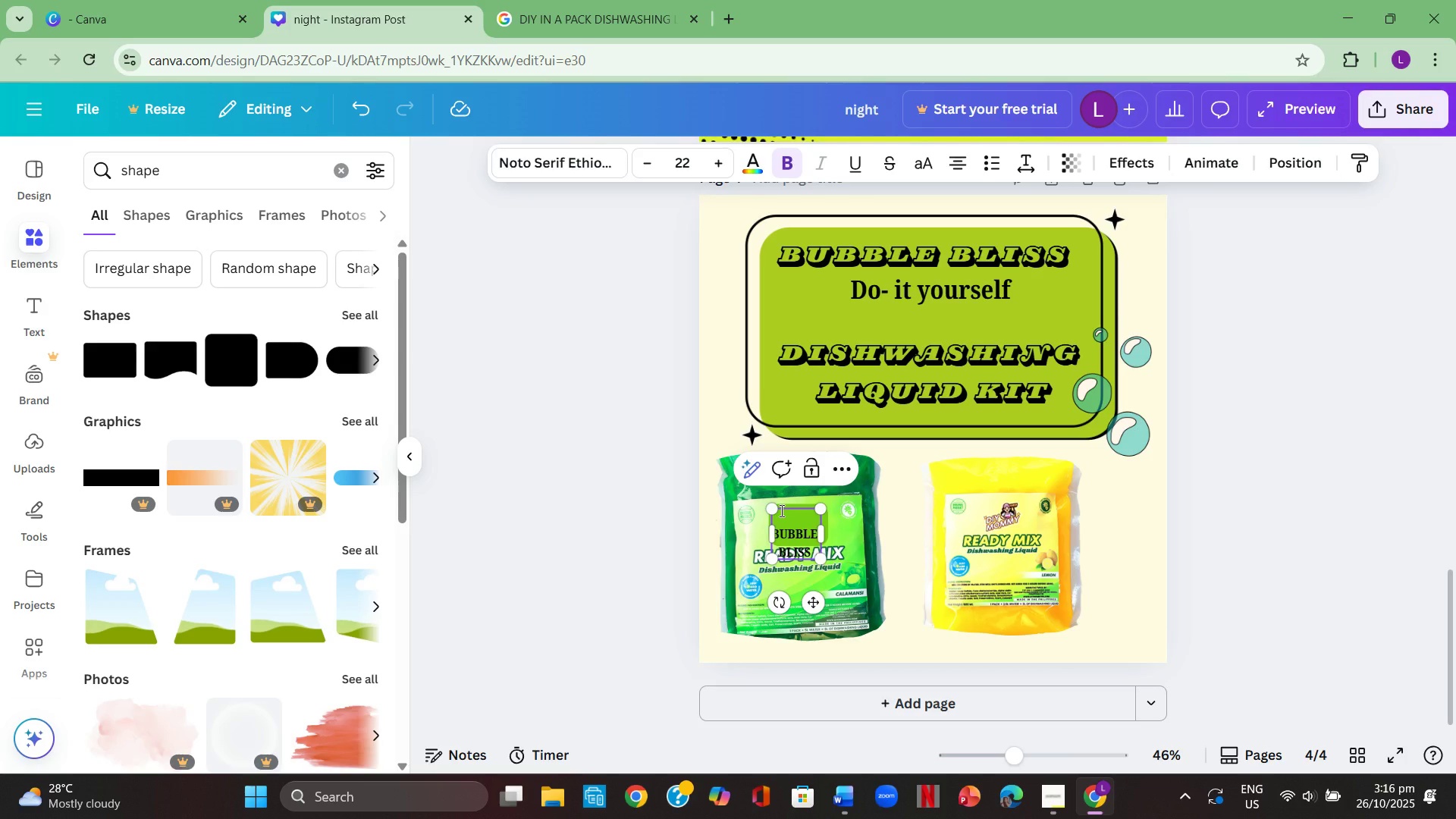 
type(DIY )
 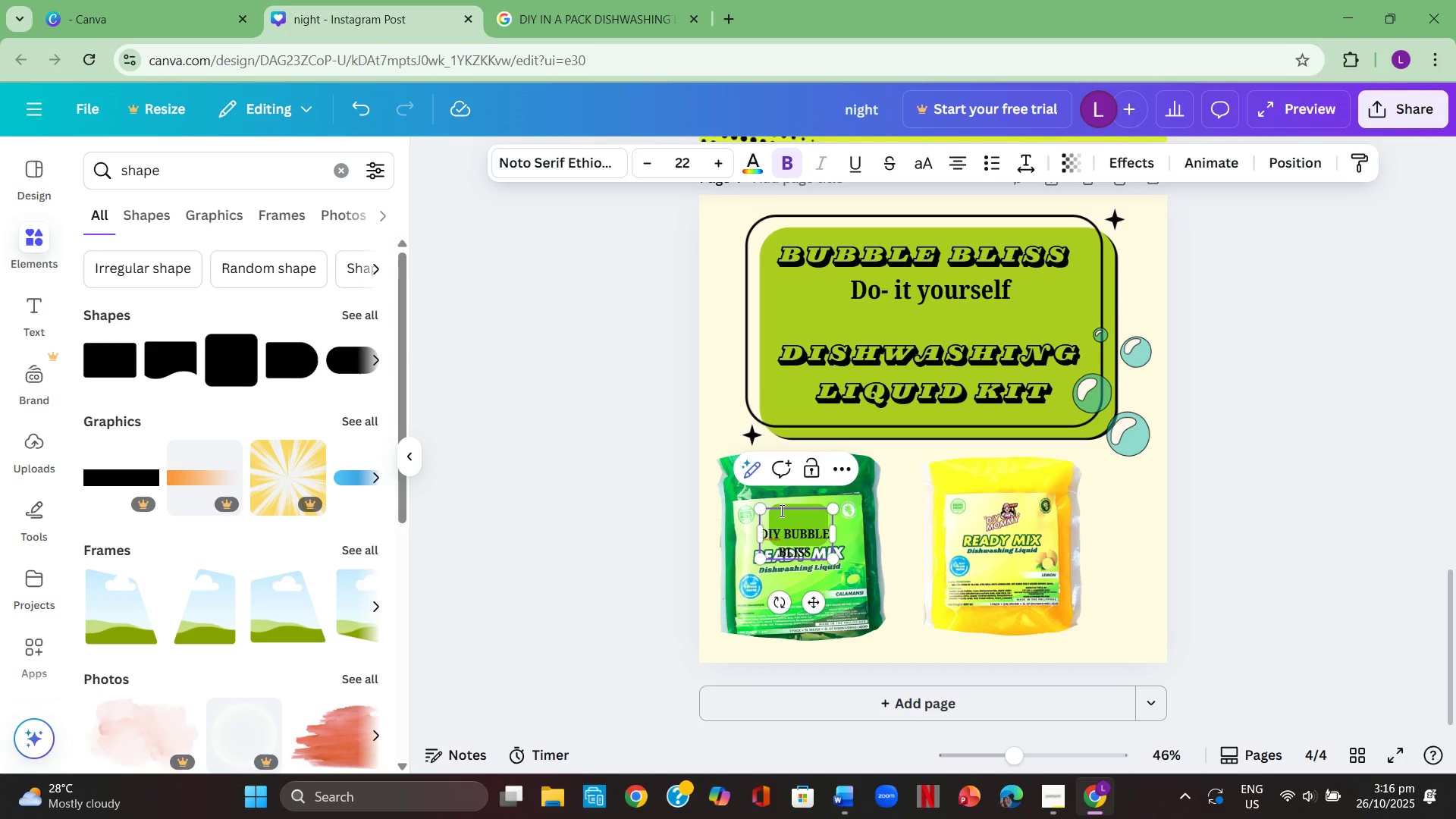 
key(Enter)
 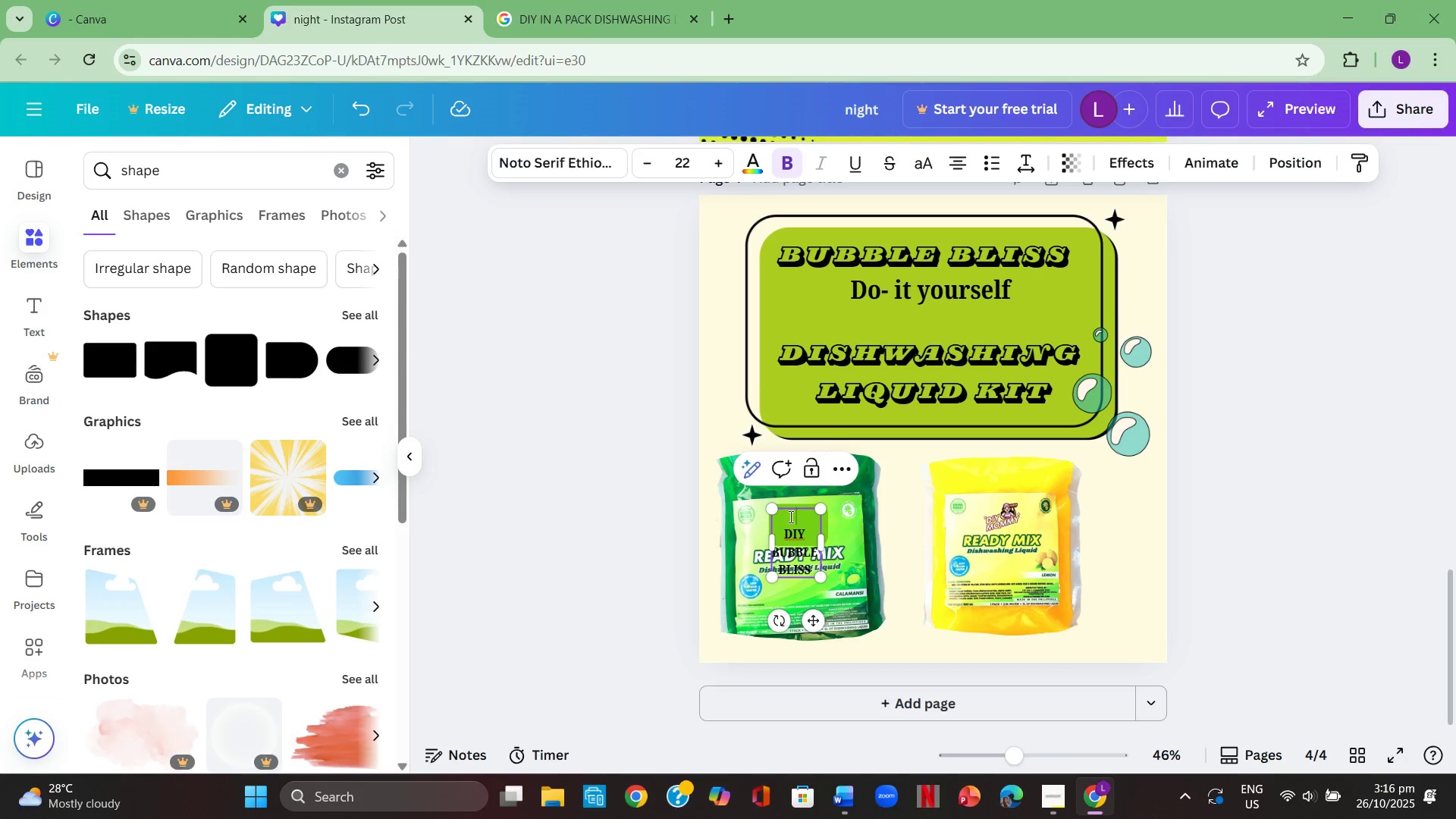 
key(Backspace)
 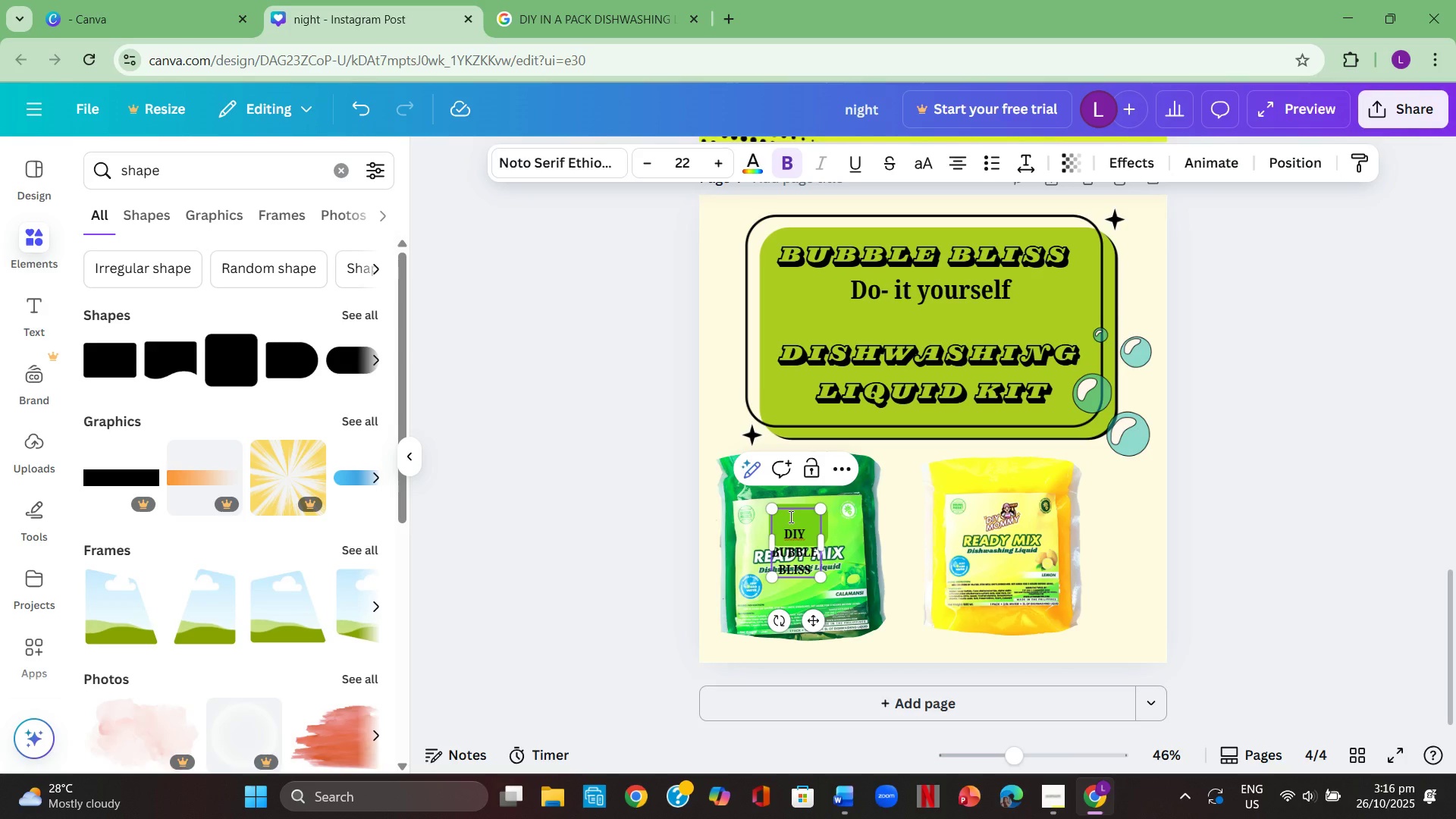 
key(Backspace)
 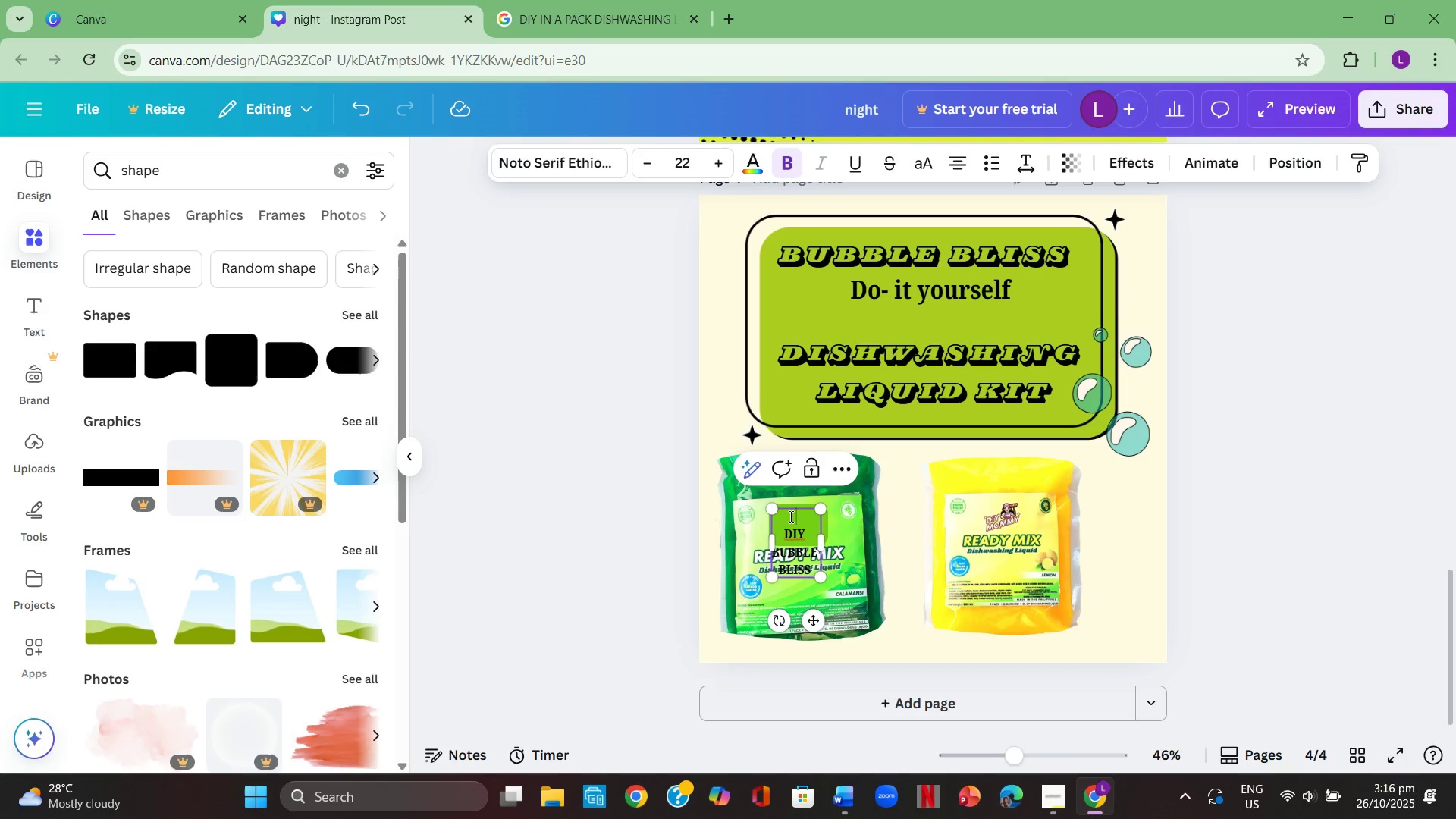 
key(Backspace)
 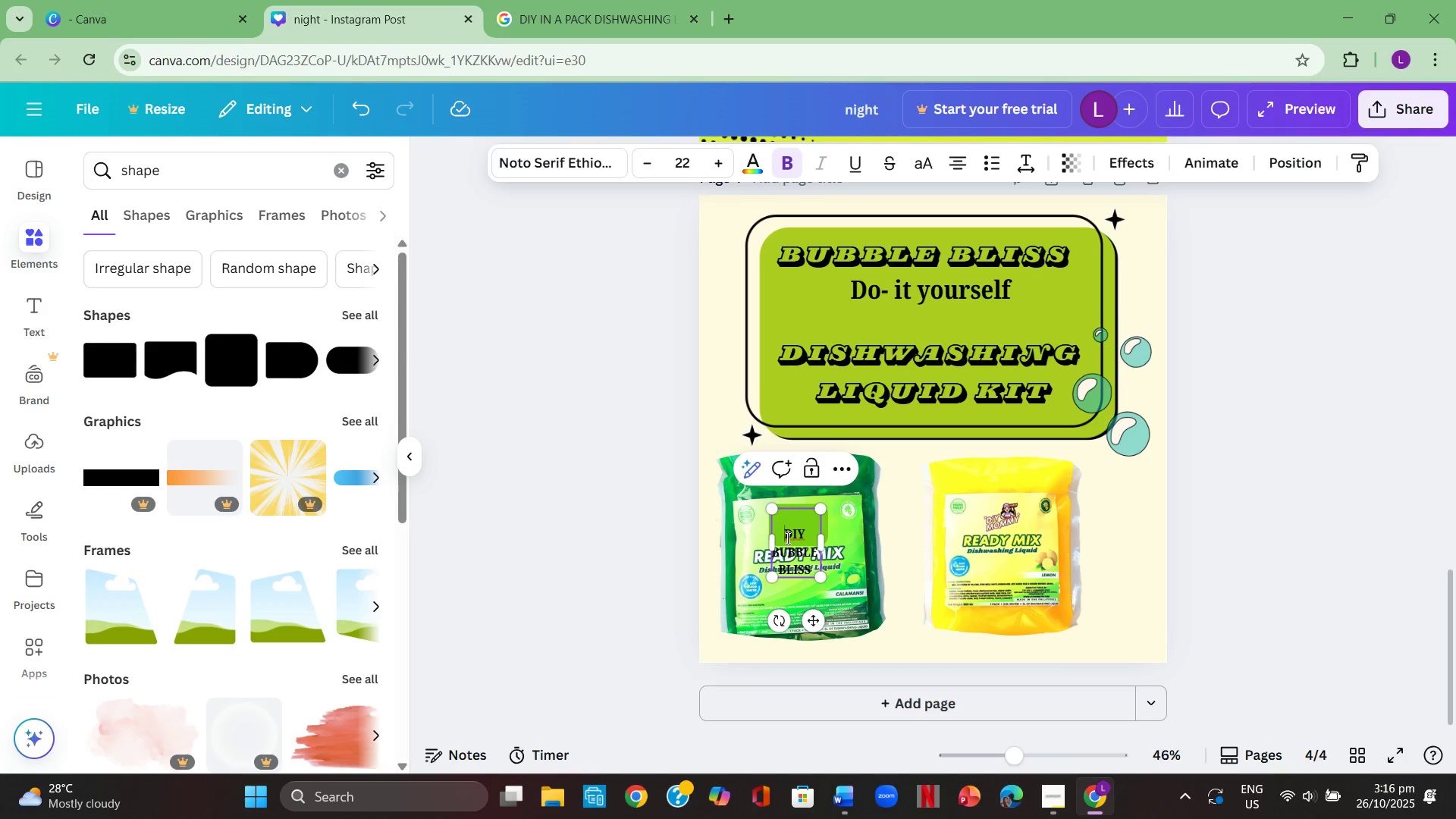 
key(Backspace)
 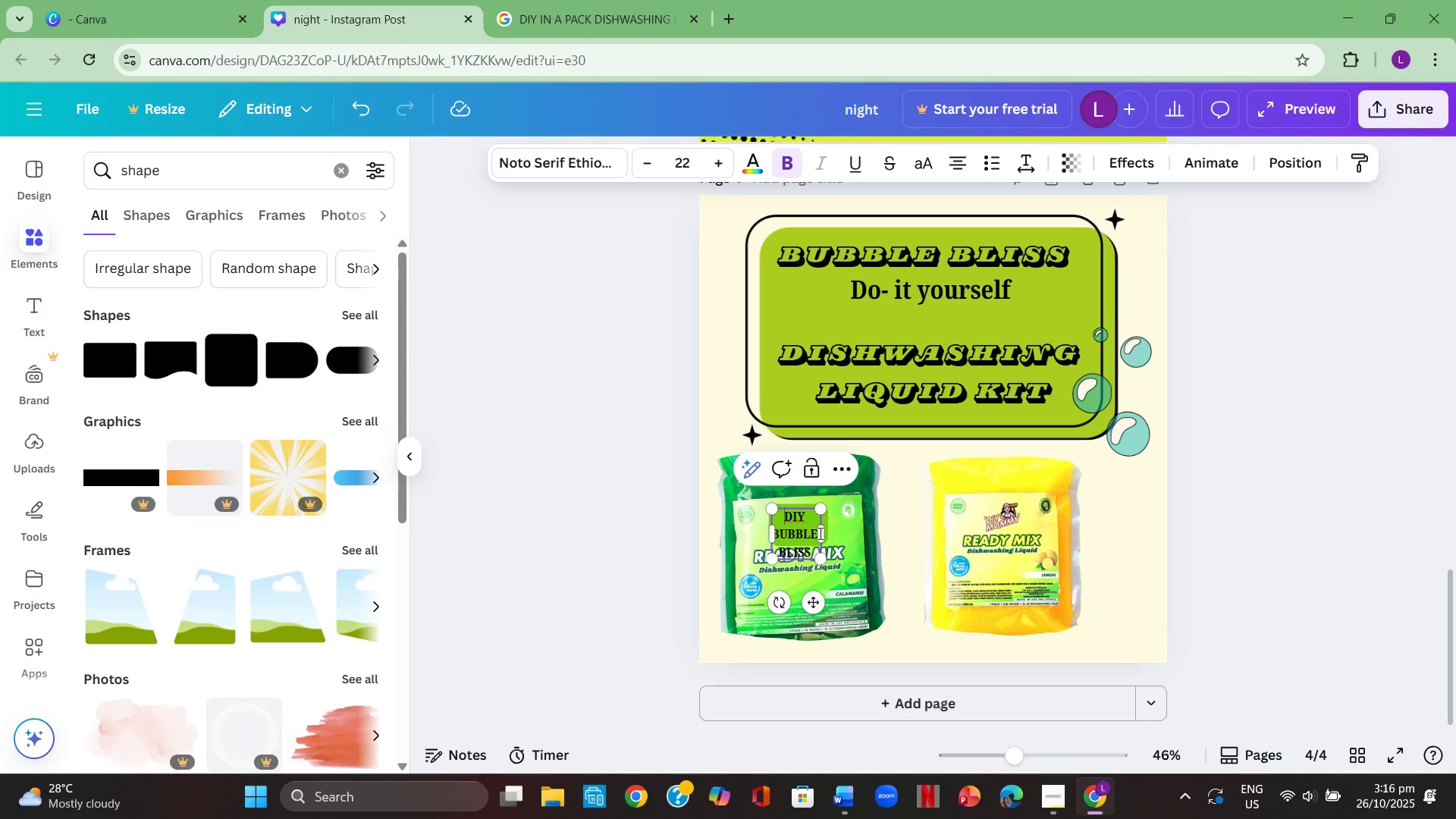 
left_click_drag(start_coordinate=[824, 533], to_coordinate=[841, 547])
 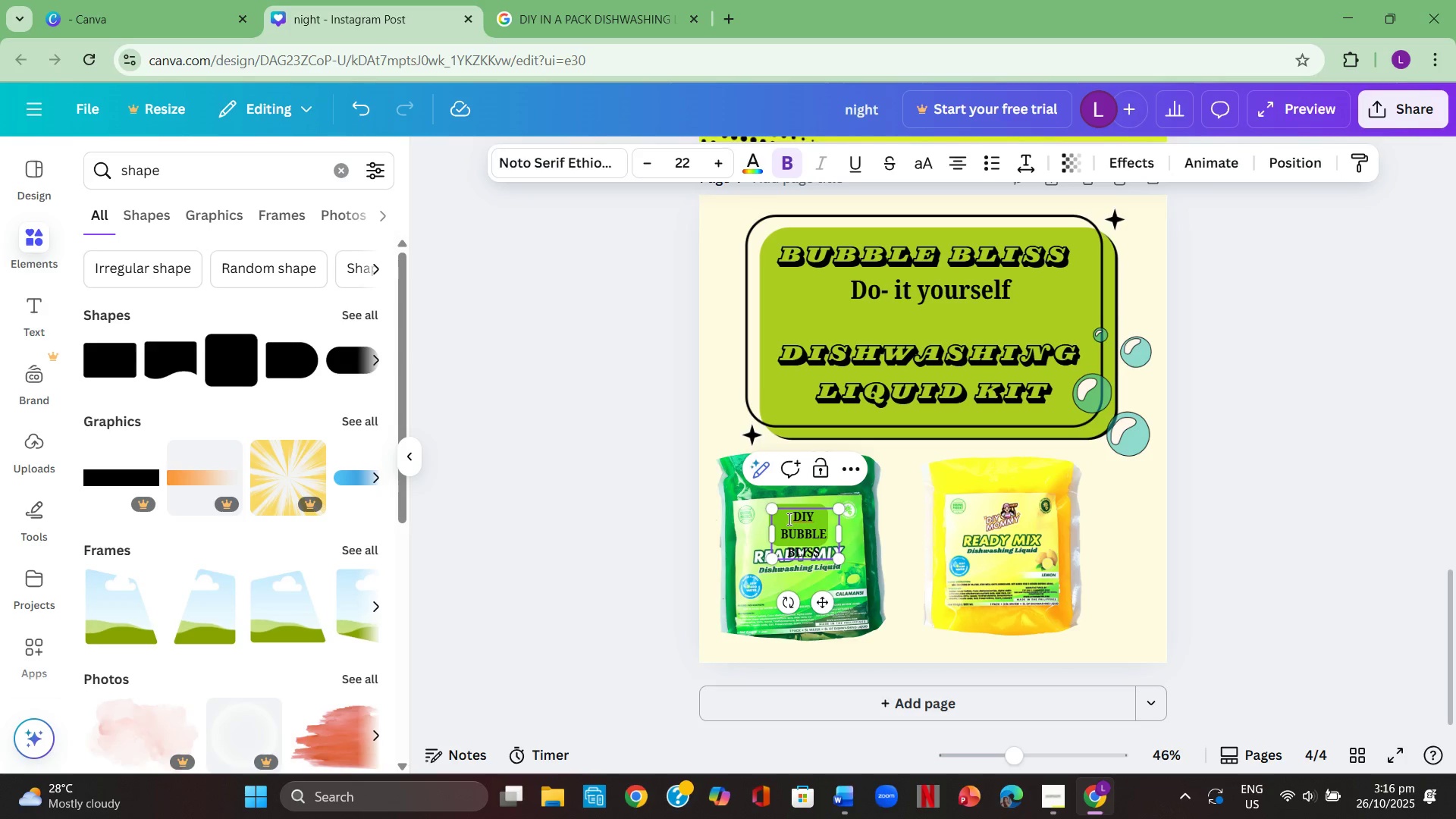 
left_click_drag(start_coordinate=[788, 519], to_coordinate=[817, 548])
 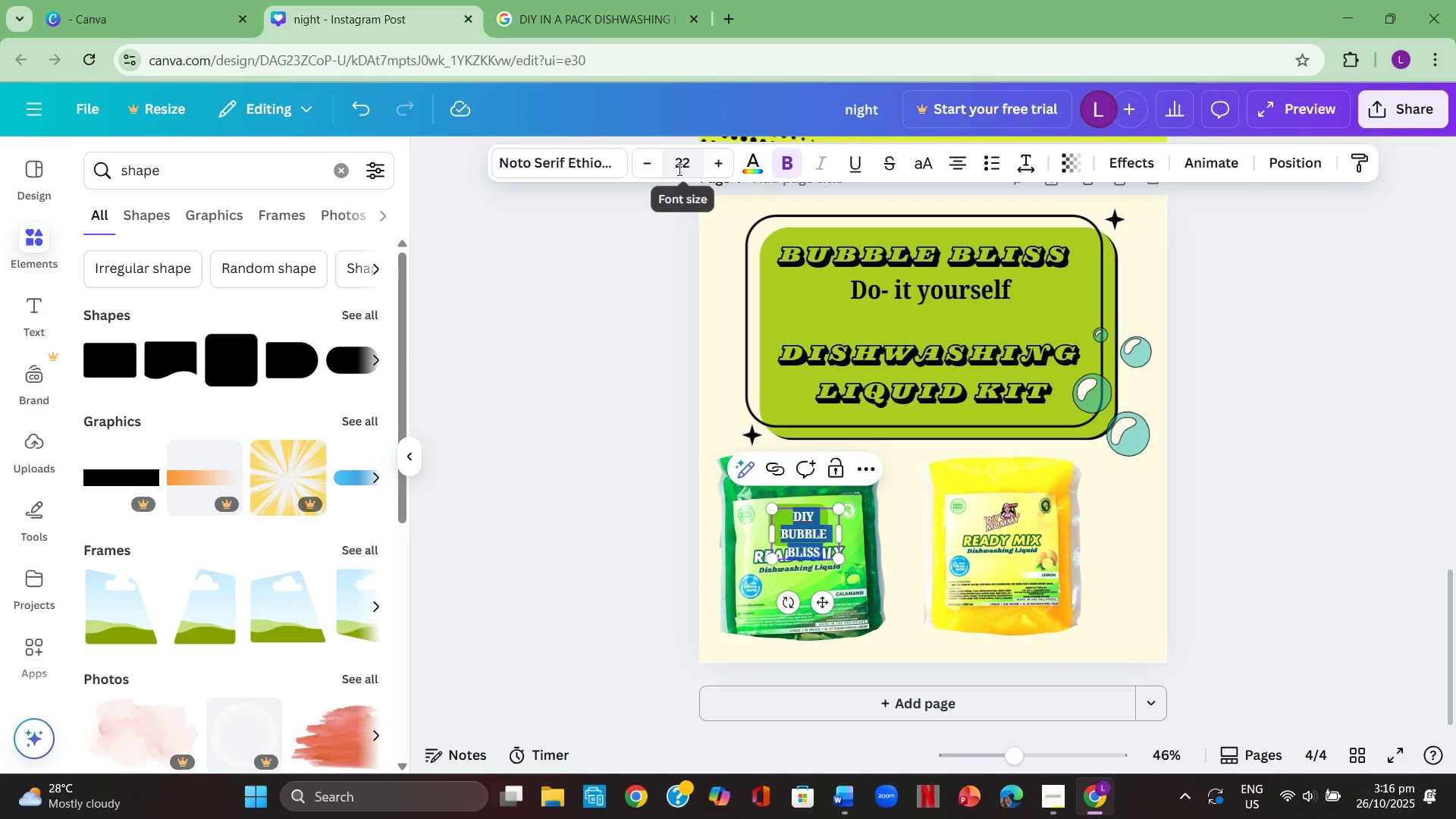 
left_click([678, 169])
 